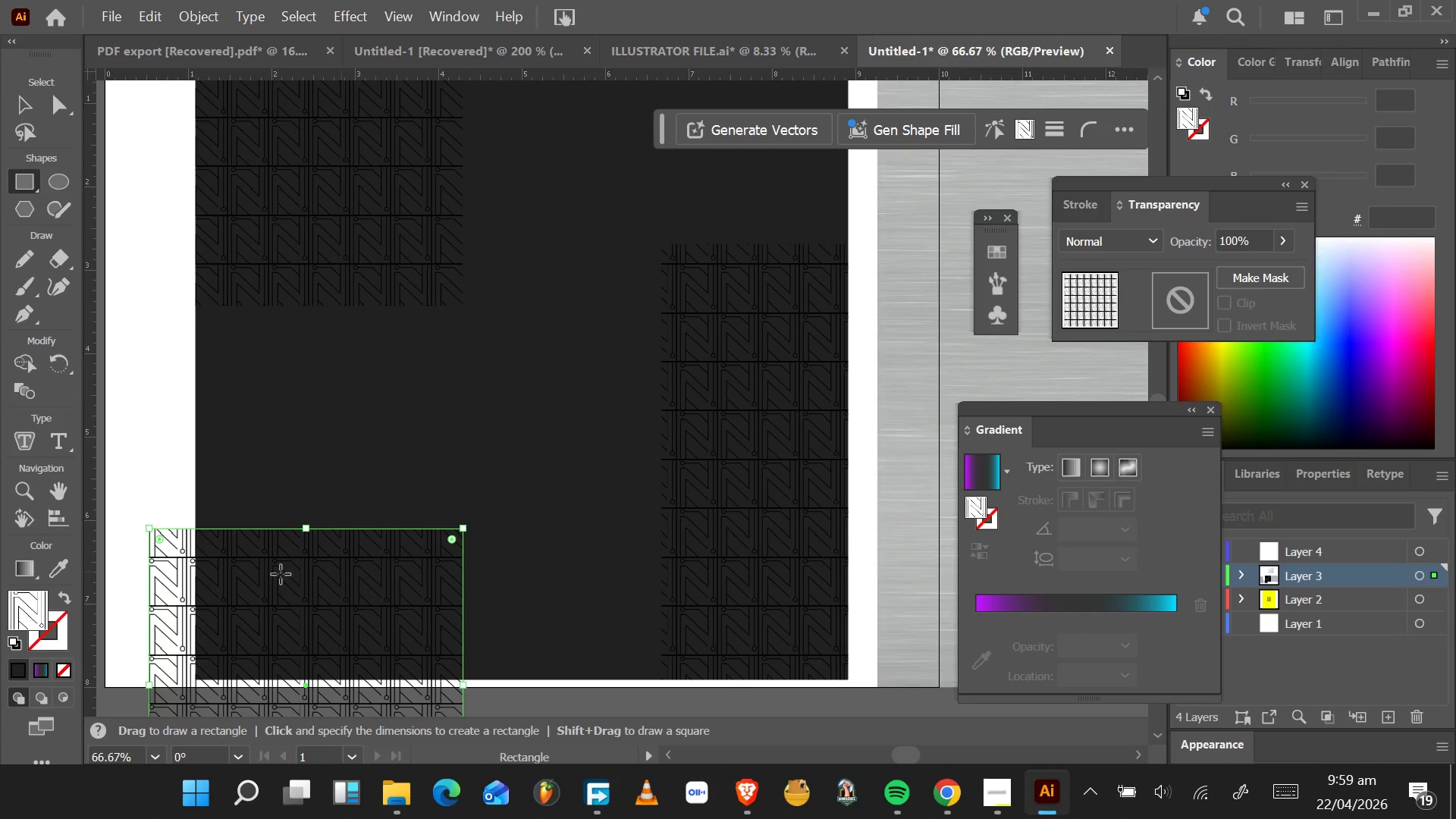 
hold_key(key=ShiftLeft, duration=1.03)
 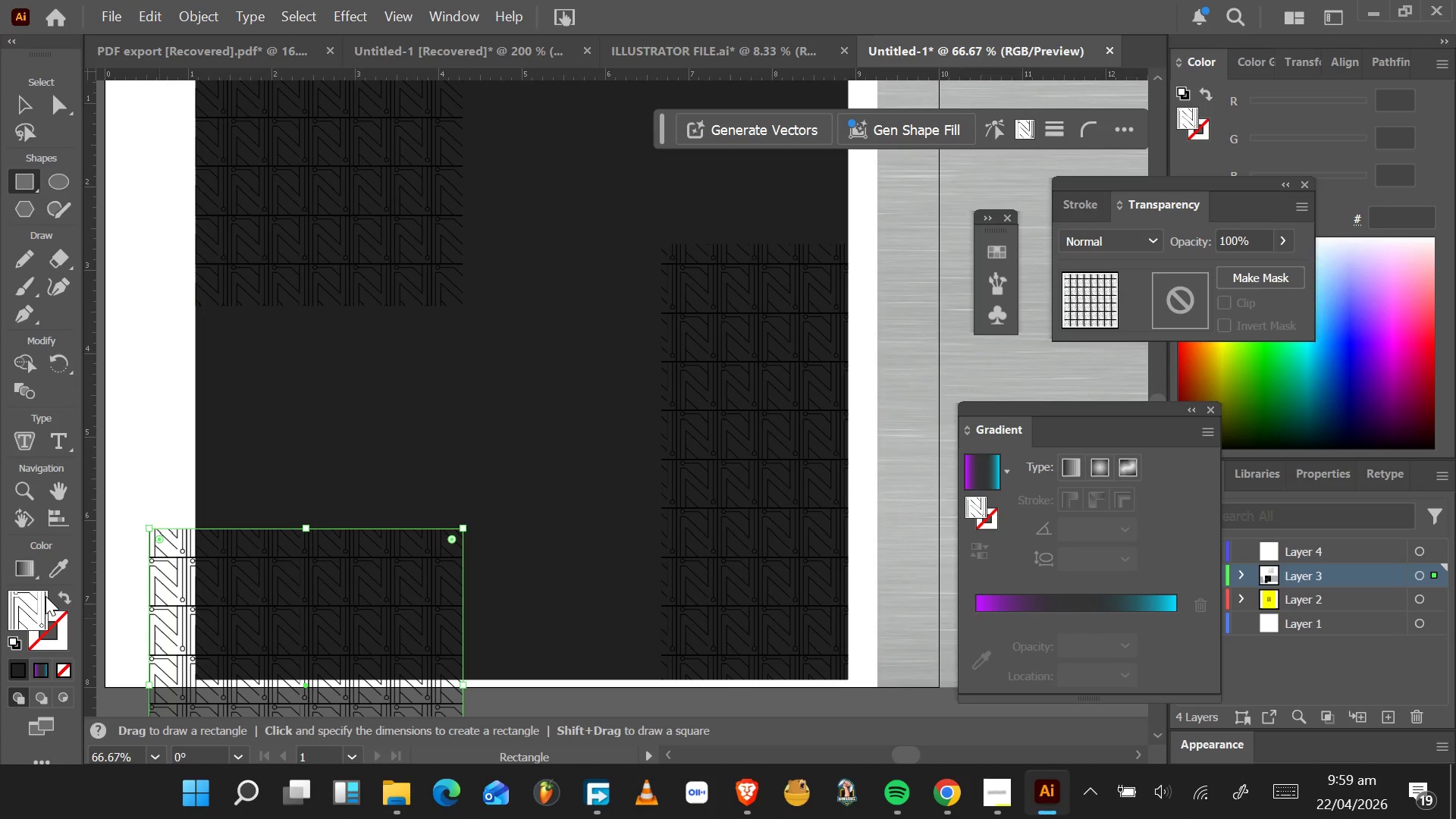 
double_click([45, 595])
 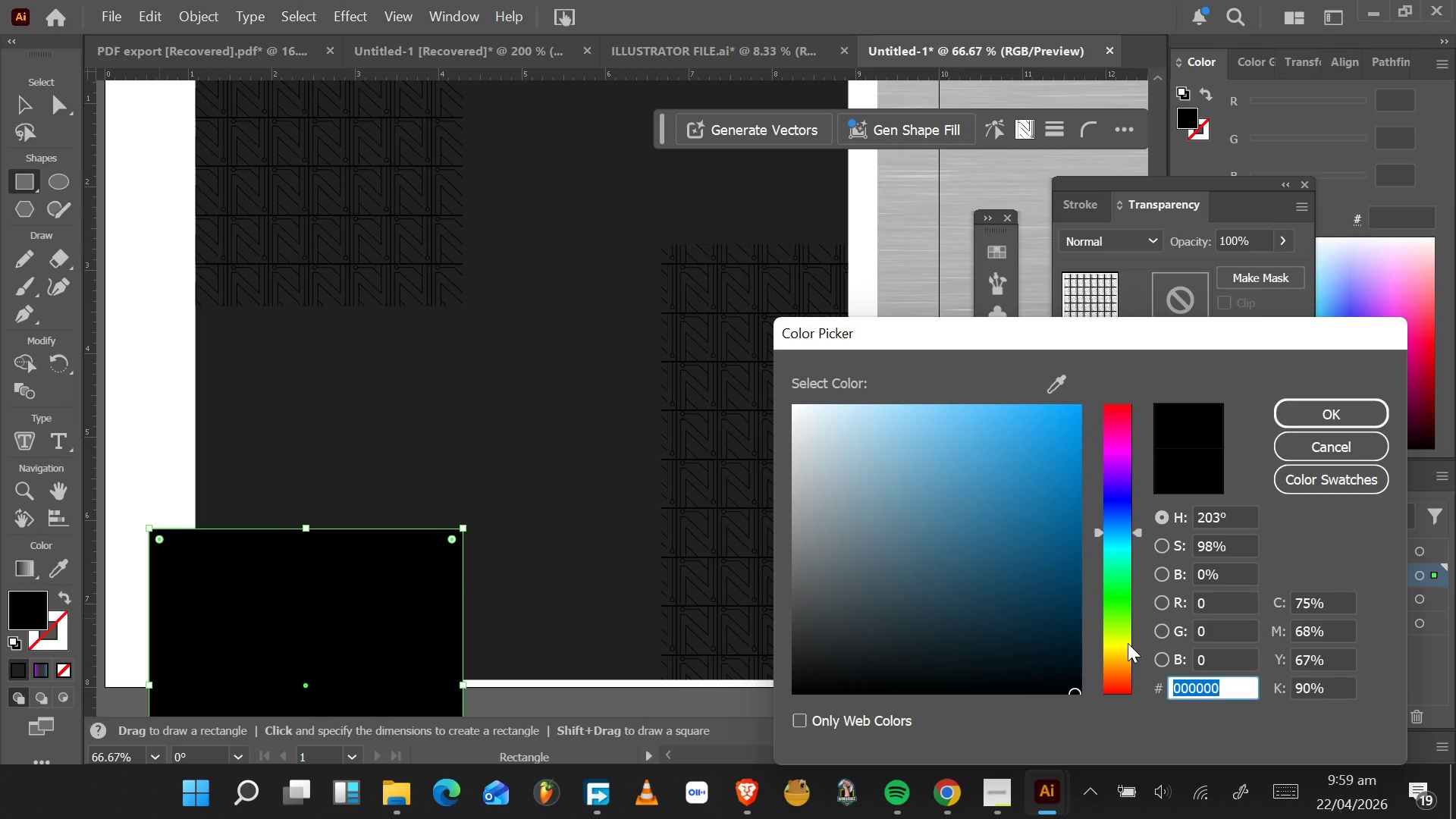 
wait(5.3)
 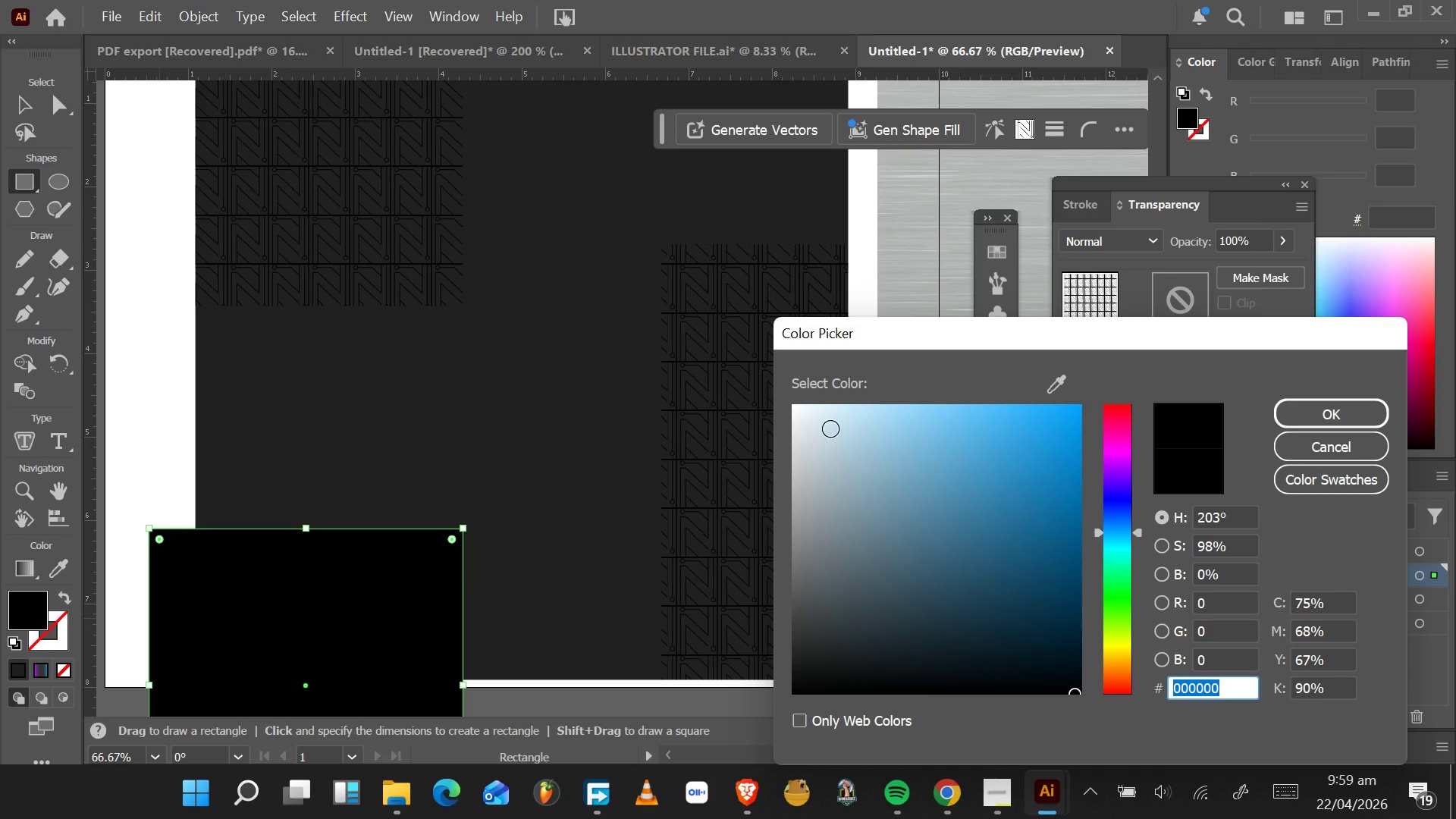 
hold_key(key=AltLeft, duration=0.59)
 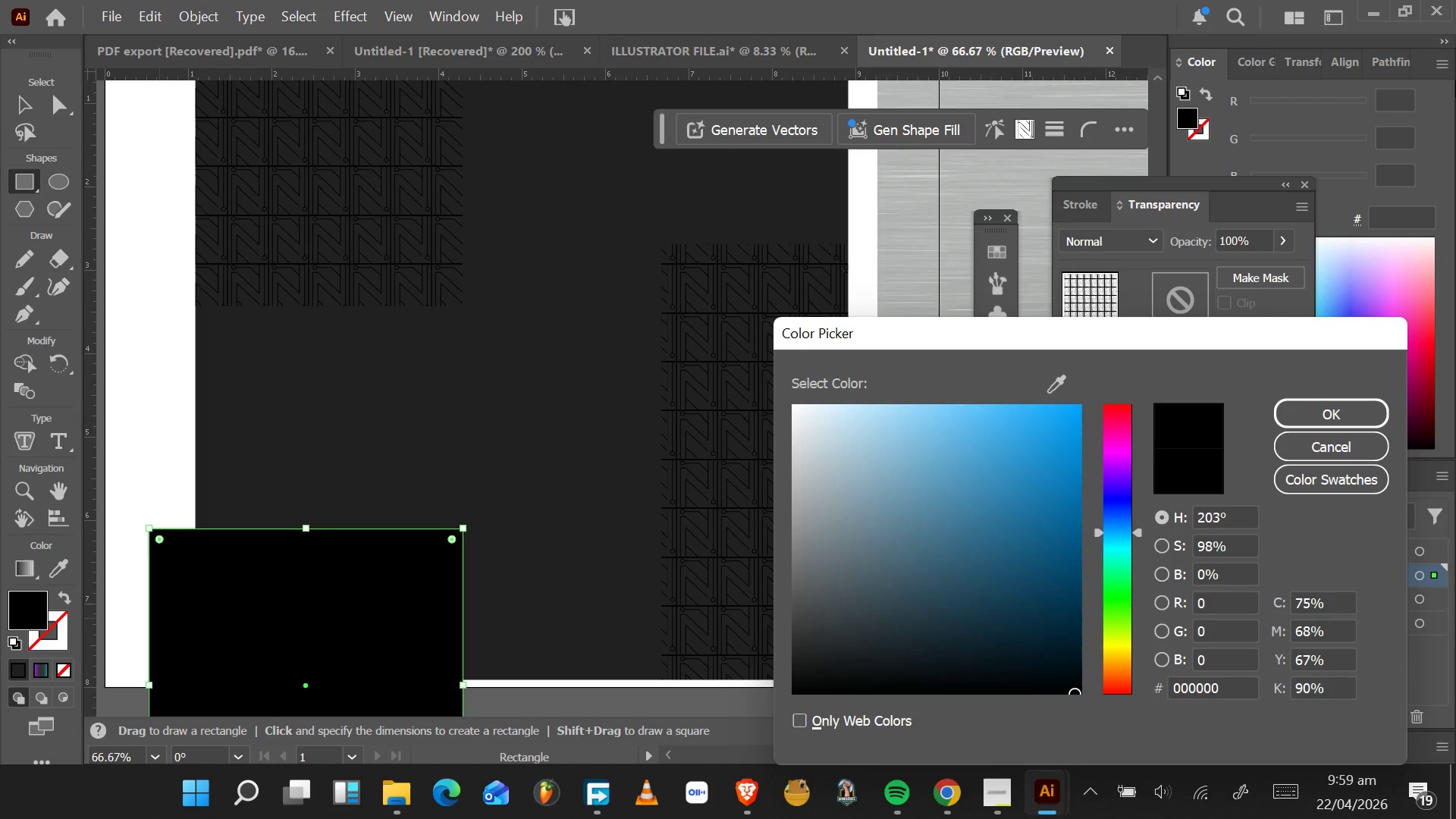 
key(Tab)
key(Tab)
key(Tab)
key(Tab)
type(04D9)
 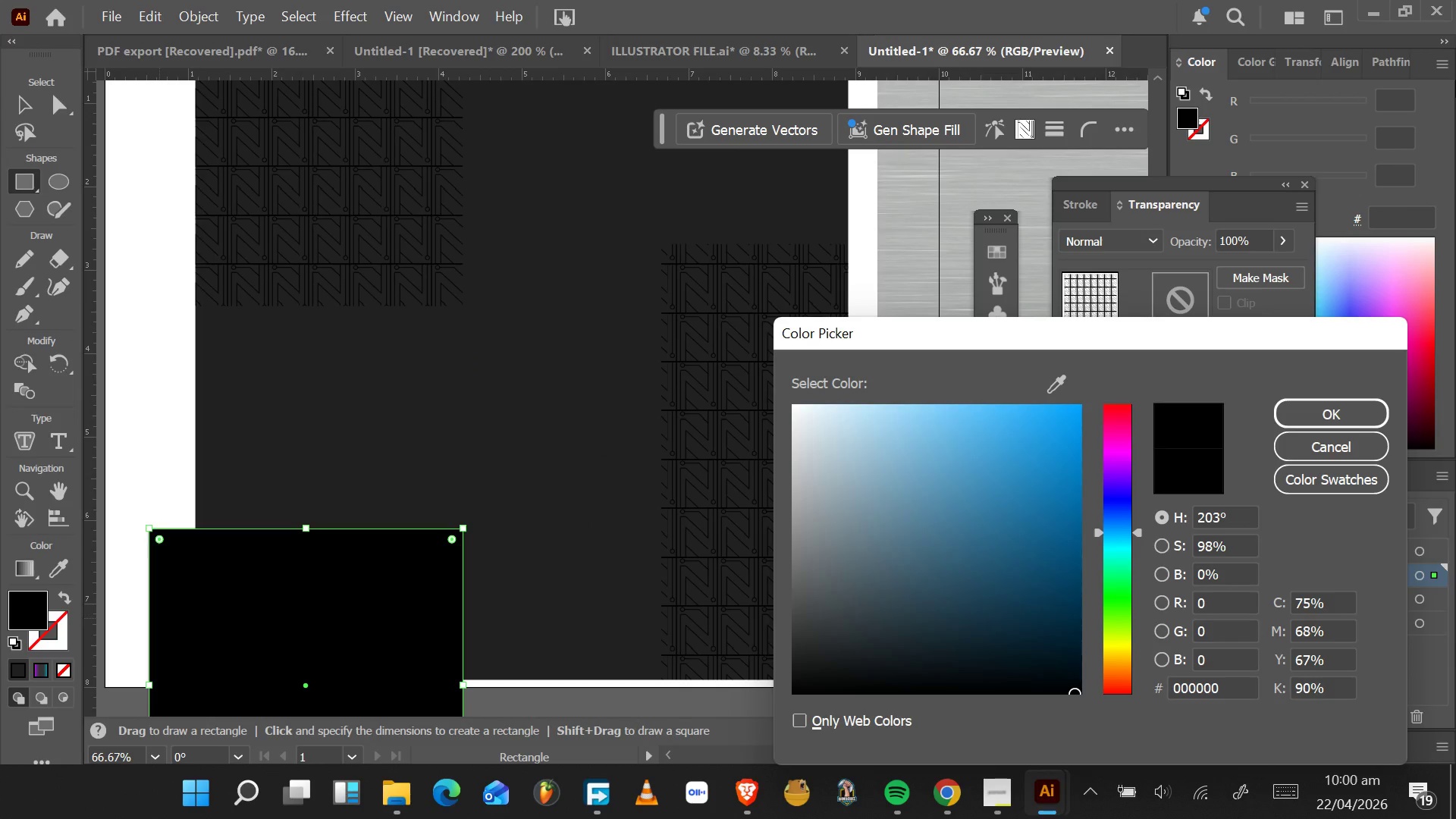 
hold_key(key=AltLeft, duration=0.77)
 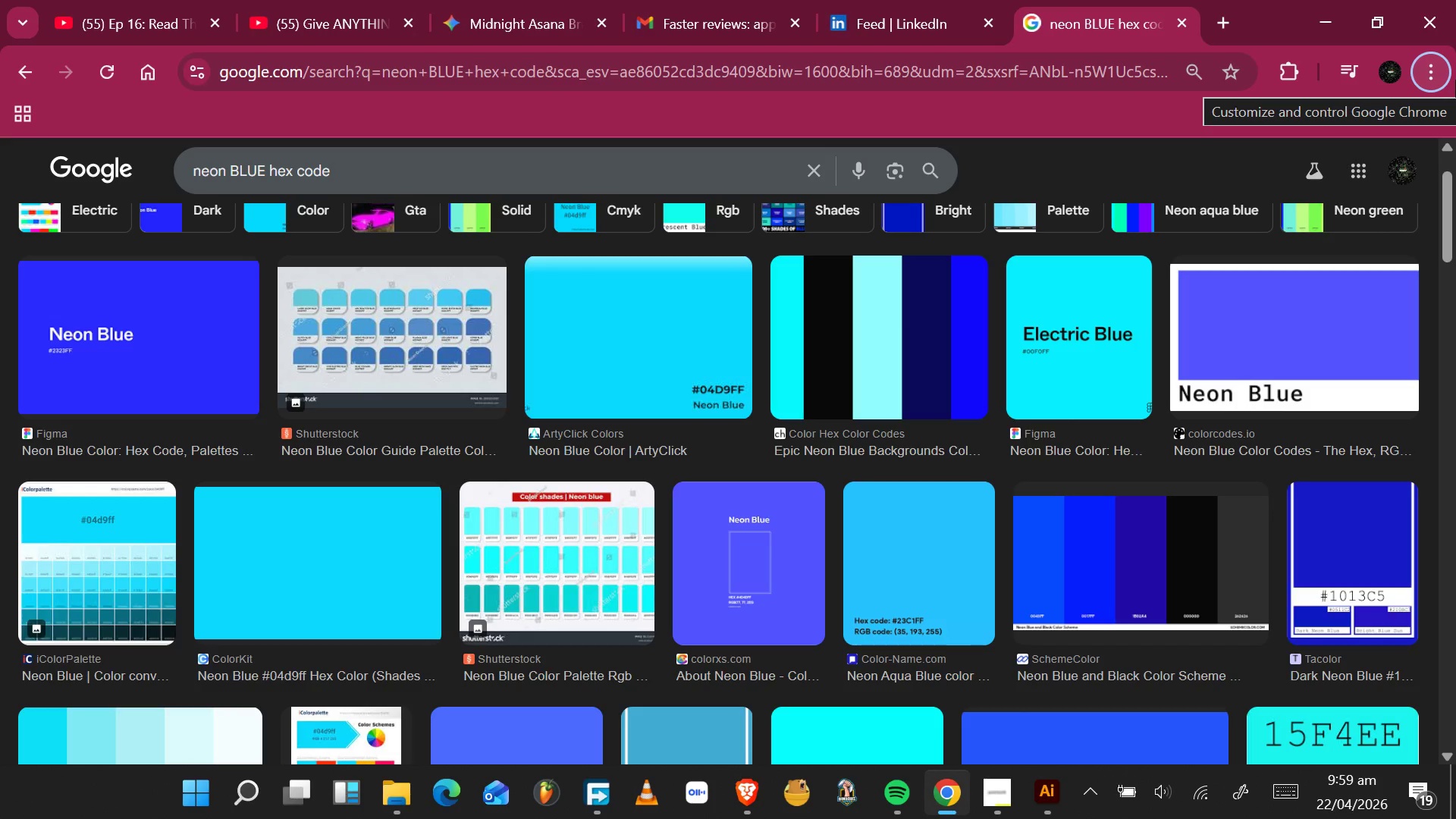 
hold_key(key=AltLeft, duration=0.44)
 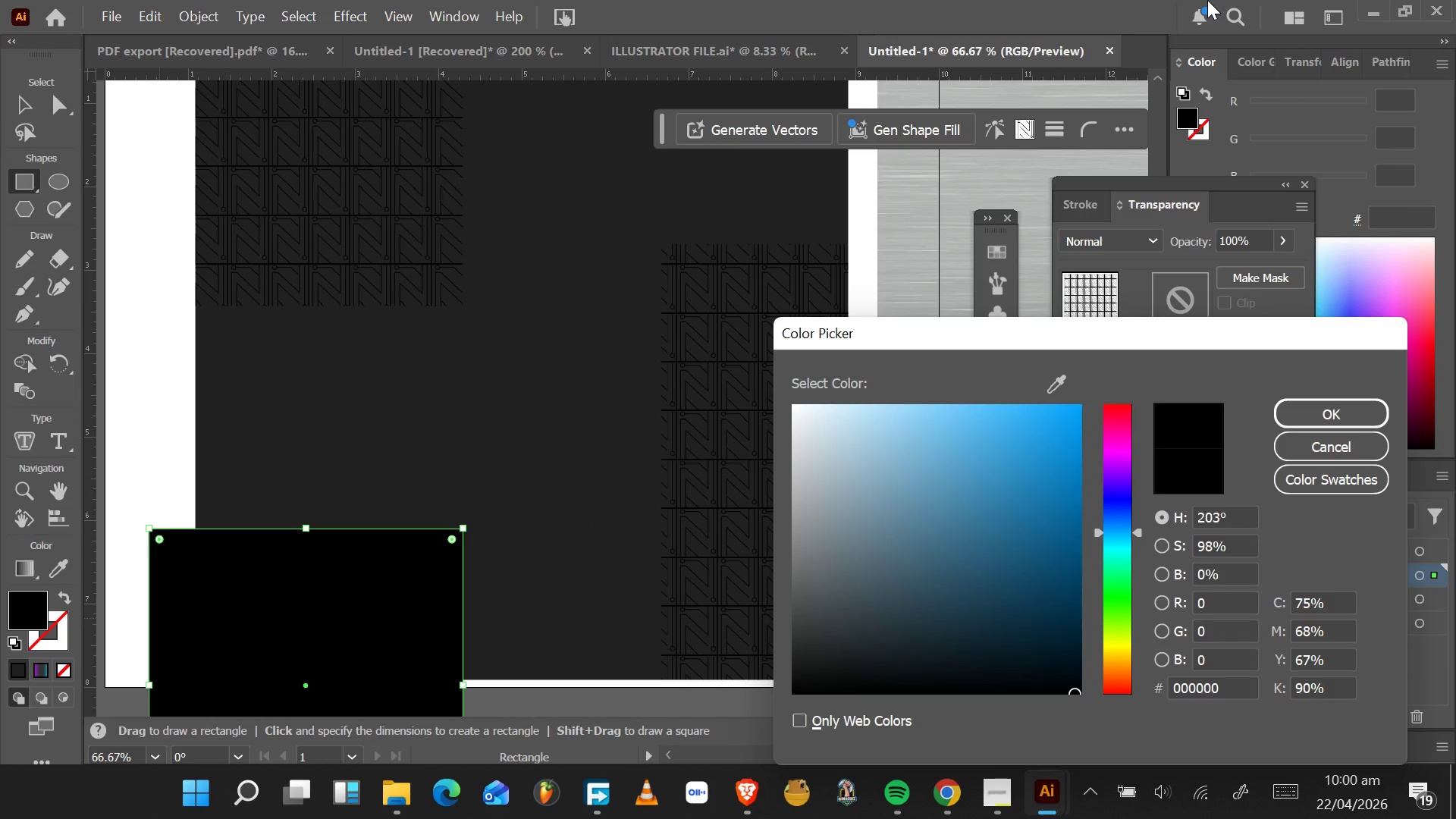 
left_click([1241, 686])
 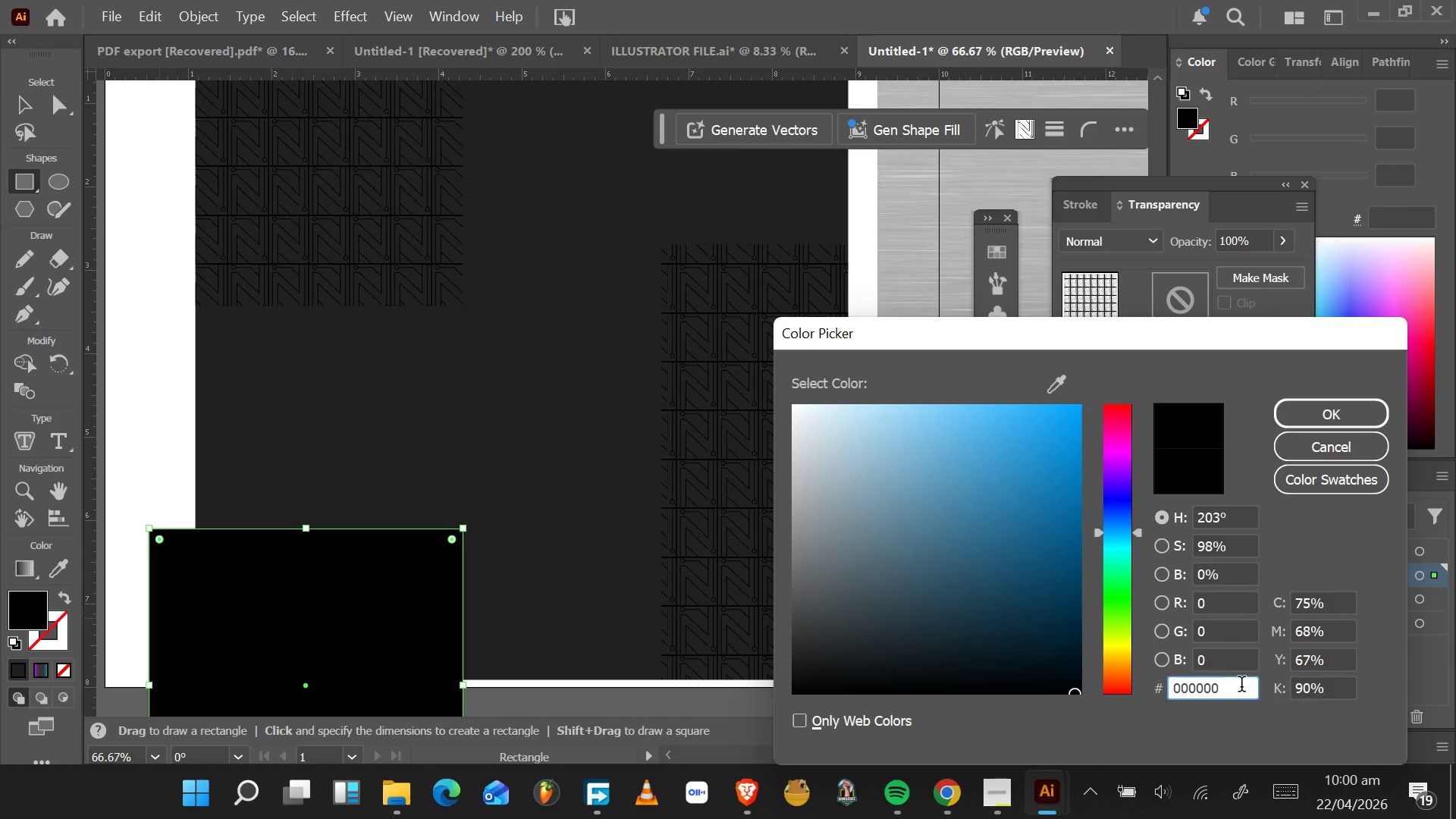 
key(Backspace)
key(Backspace)
key(Backspace)
key(Backspace)
key(Backspace)
key(Backspace)
type(04D9FF)
 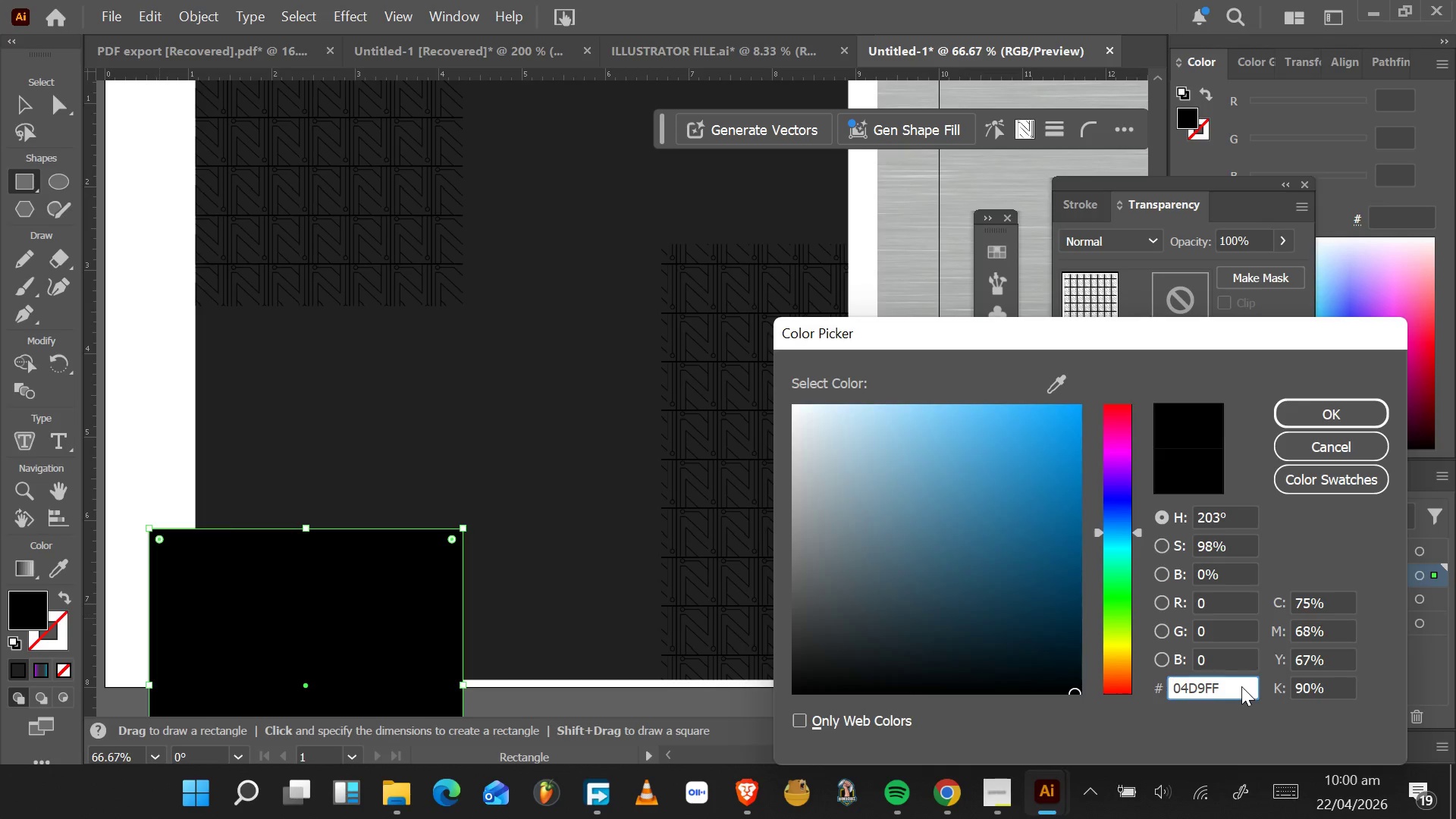 
key(Enter)
 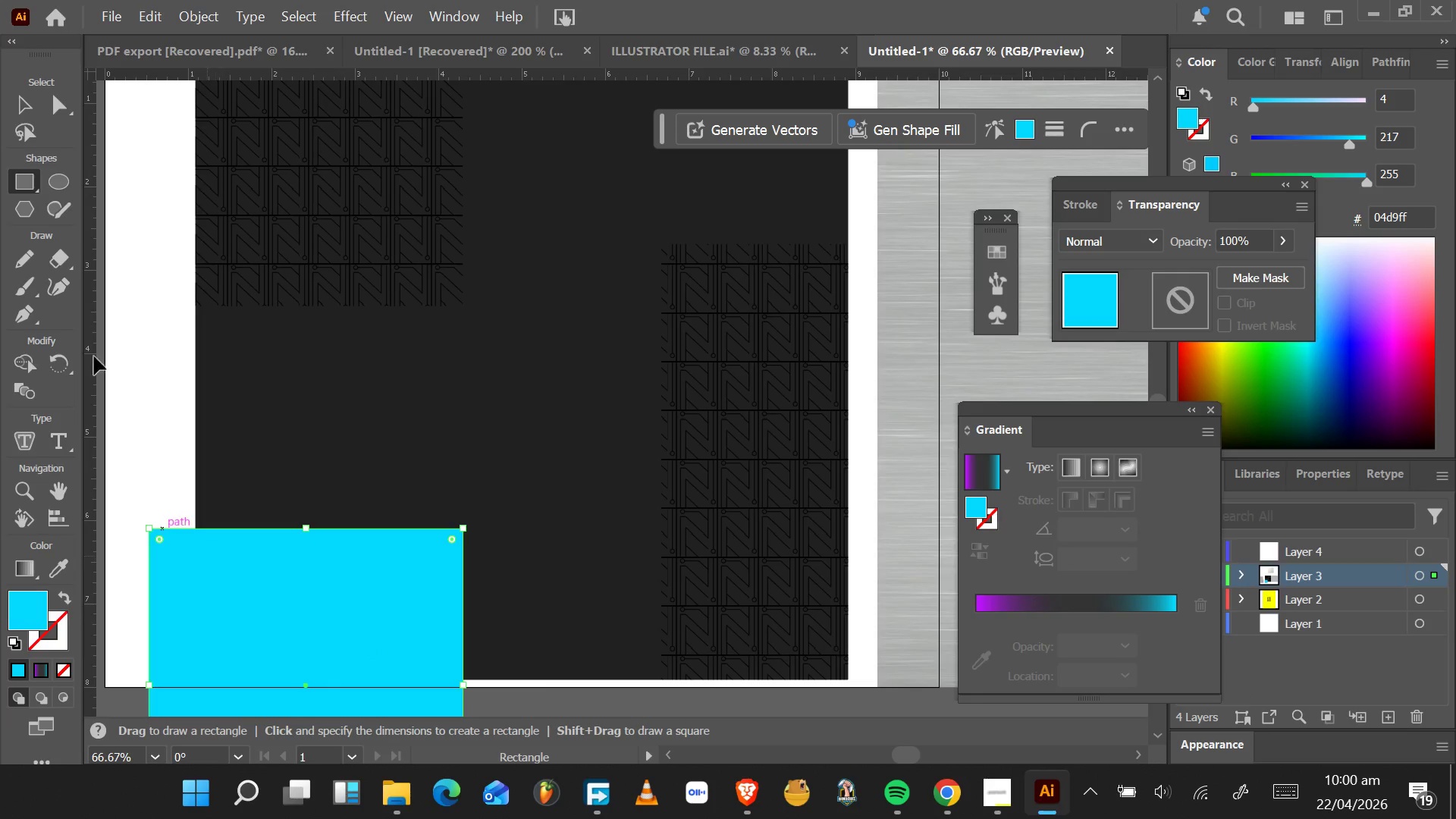 
left_click([30, 108])
 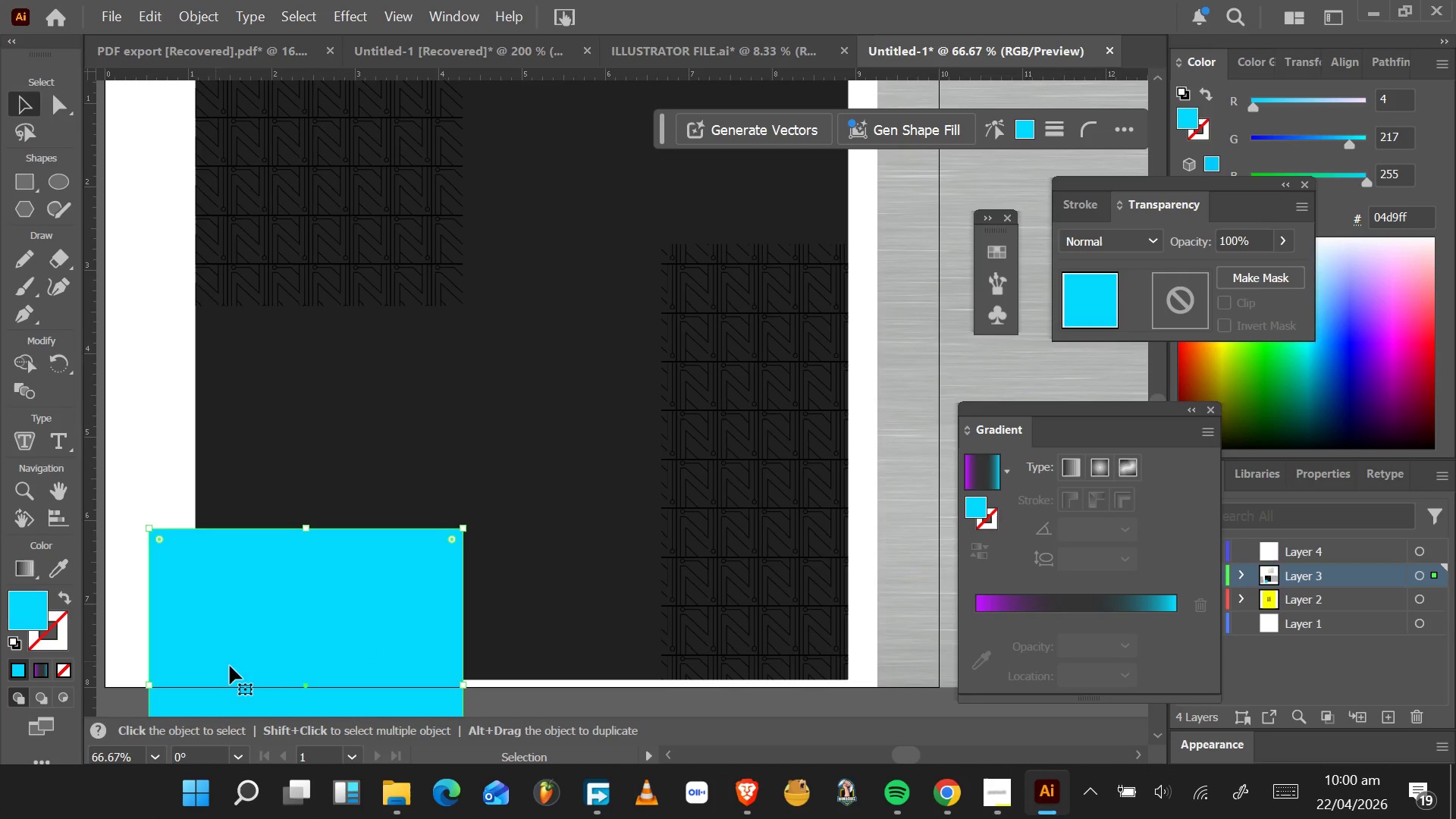 
left_click_drag(start_coordinate=[252, 670], to_coordinate=[256, 188])
 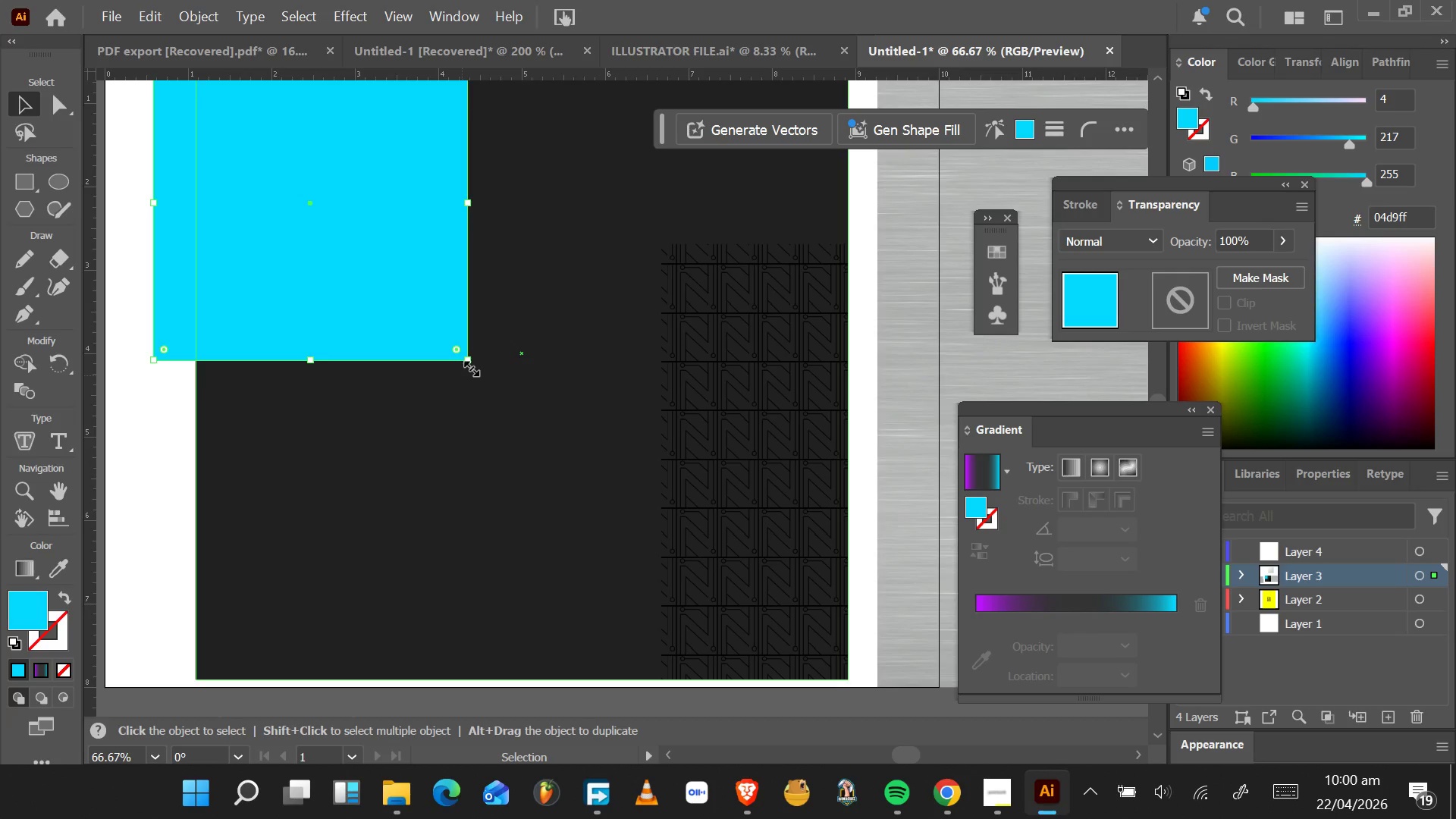 
hold_key(key=AltLeft, duration=1.5)
 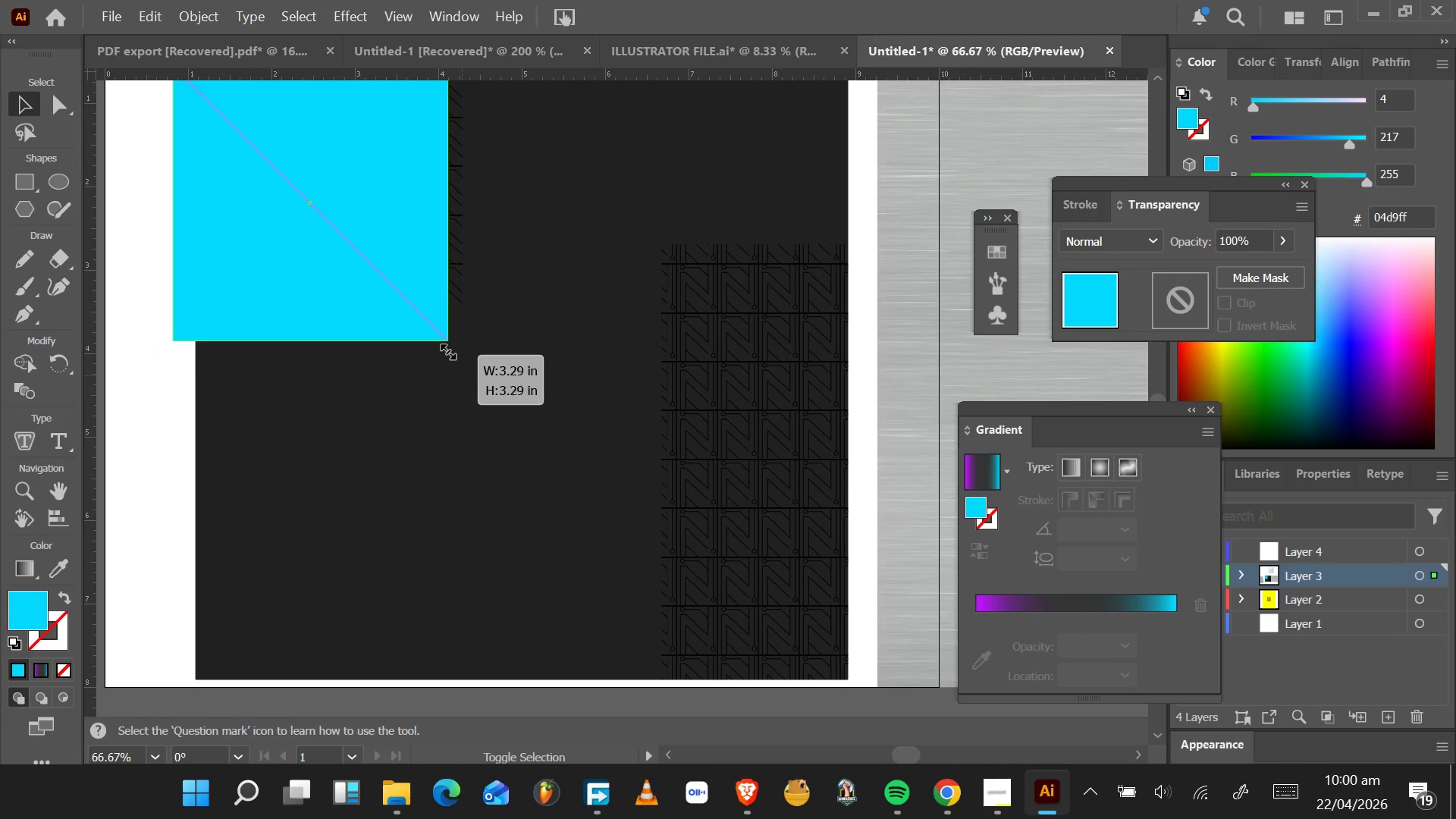 
hold_key(key=AltLeft, duration=2.73)
hold_key(key=ShiftLeft, duration=1.53)
left_click_drag(start_coordinate=[467, 364], to_coordinate=[427, 334])
 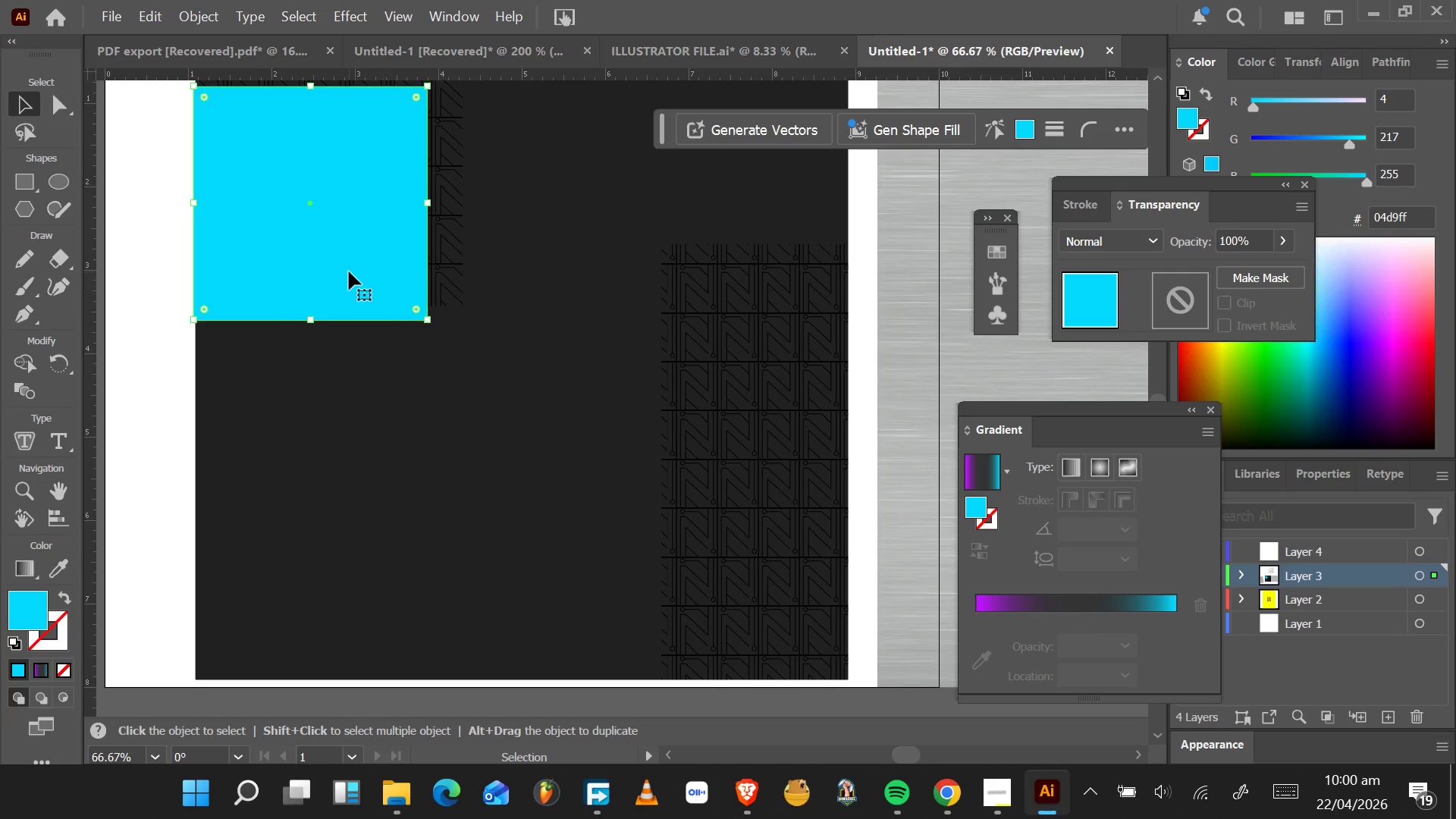 
hold_key(key=ShiftLeft, duration=1.03)
 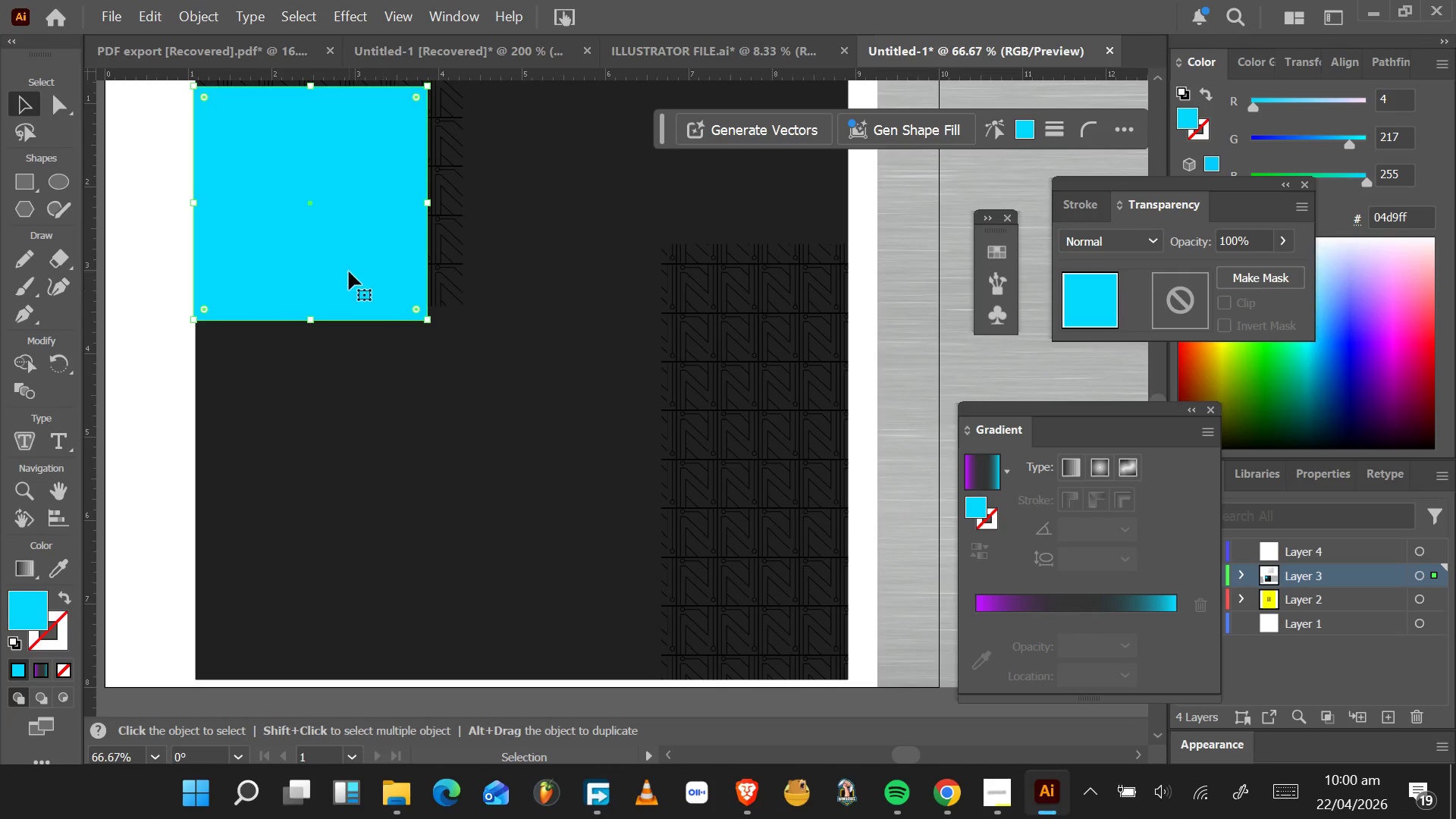 
left_click_drag(start_coordinate=[349, 271], to_coordinate=[352, 238])
 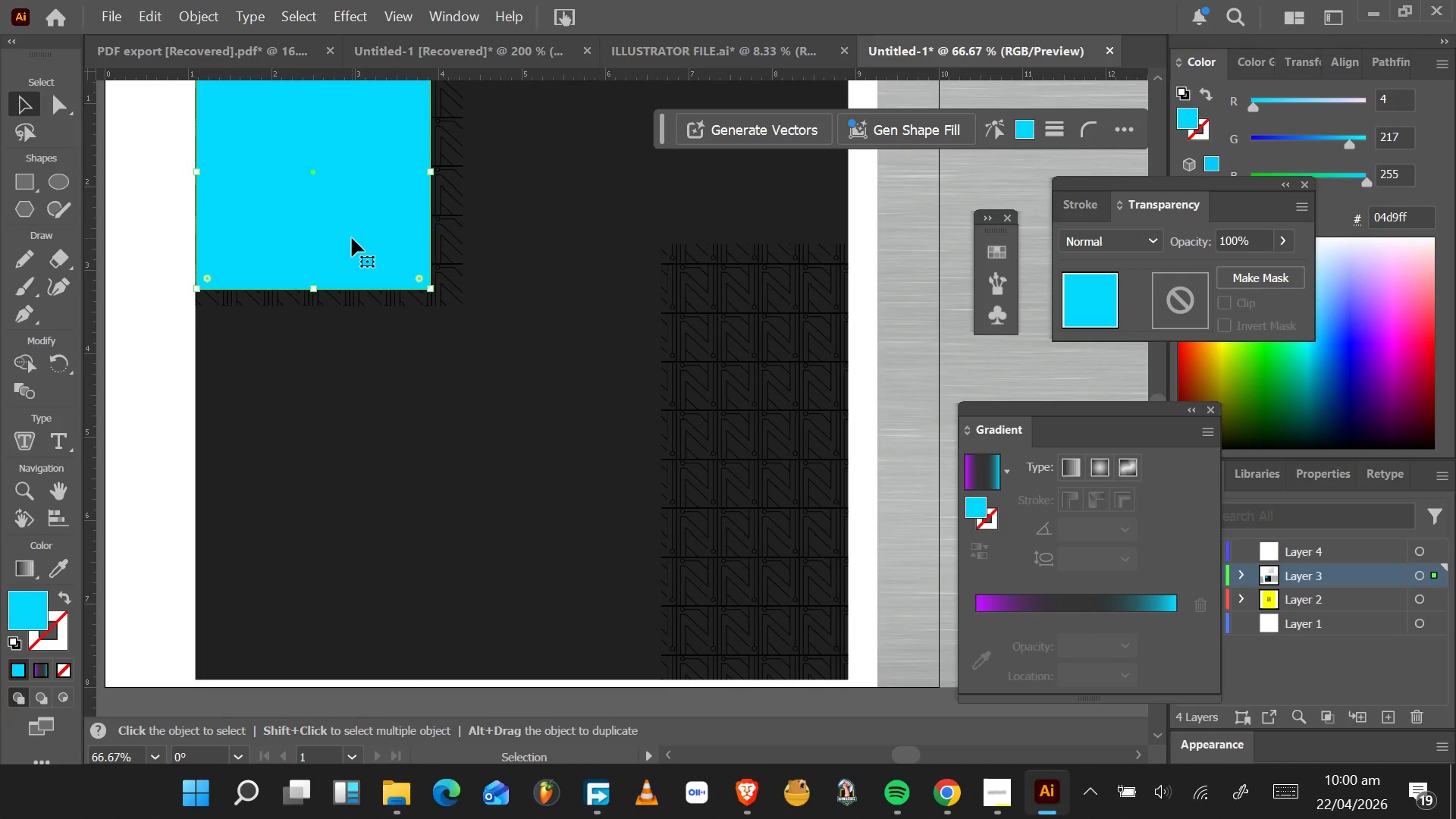 
scroll: coordinate [352, 240], scroll_direction: up, amount: 11.0
 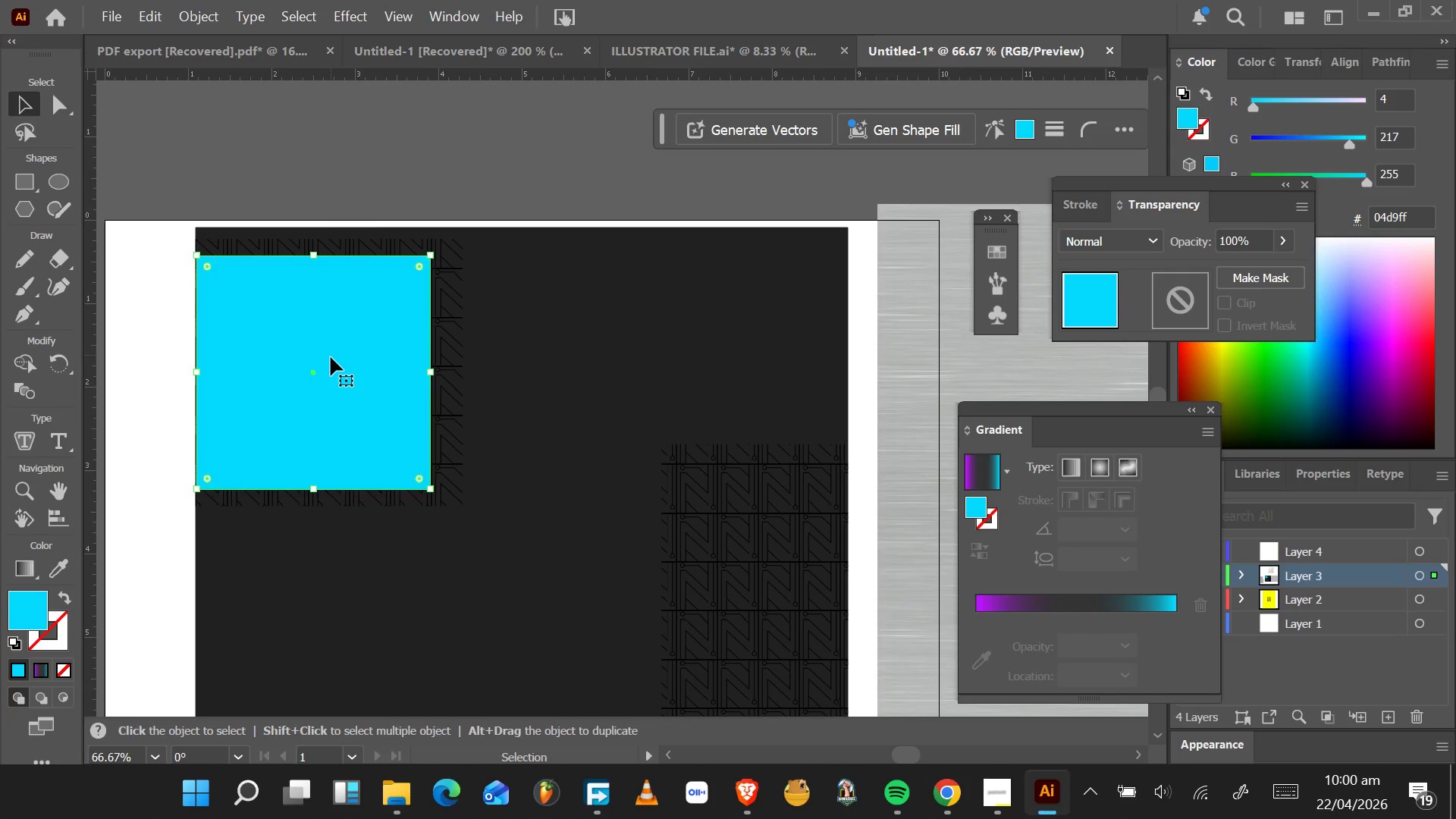 
left_click_drag(start_coordinate=[331, 357], to_coordinate=[331, 328])
 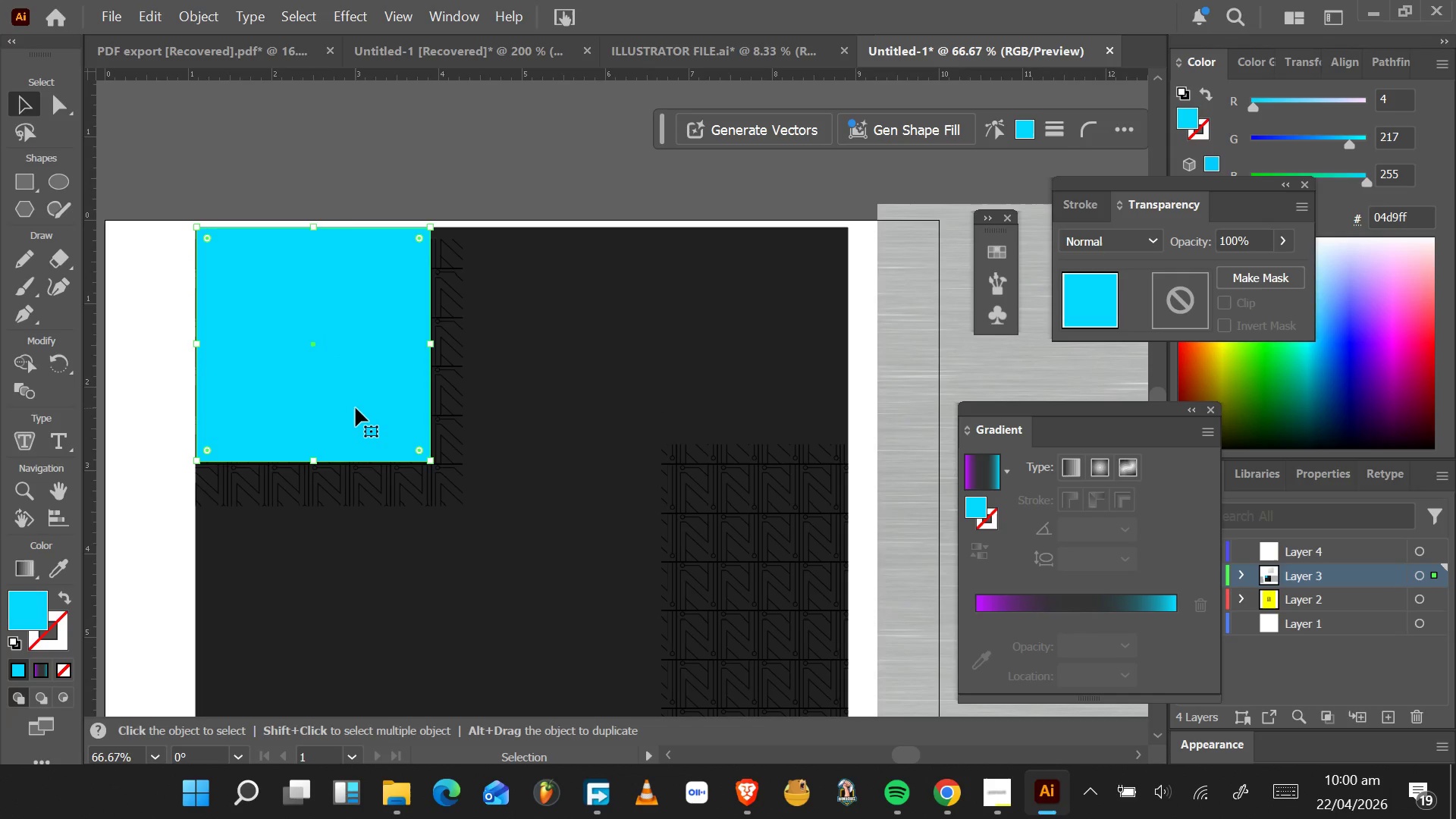 
key(Control+BracketRight)
 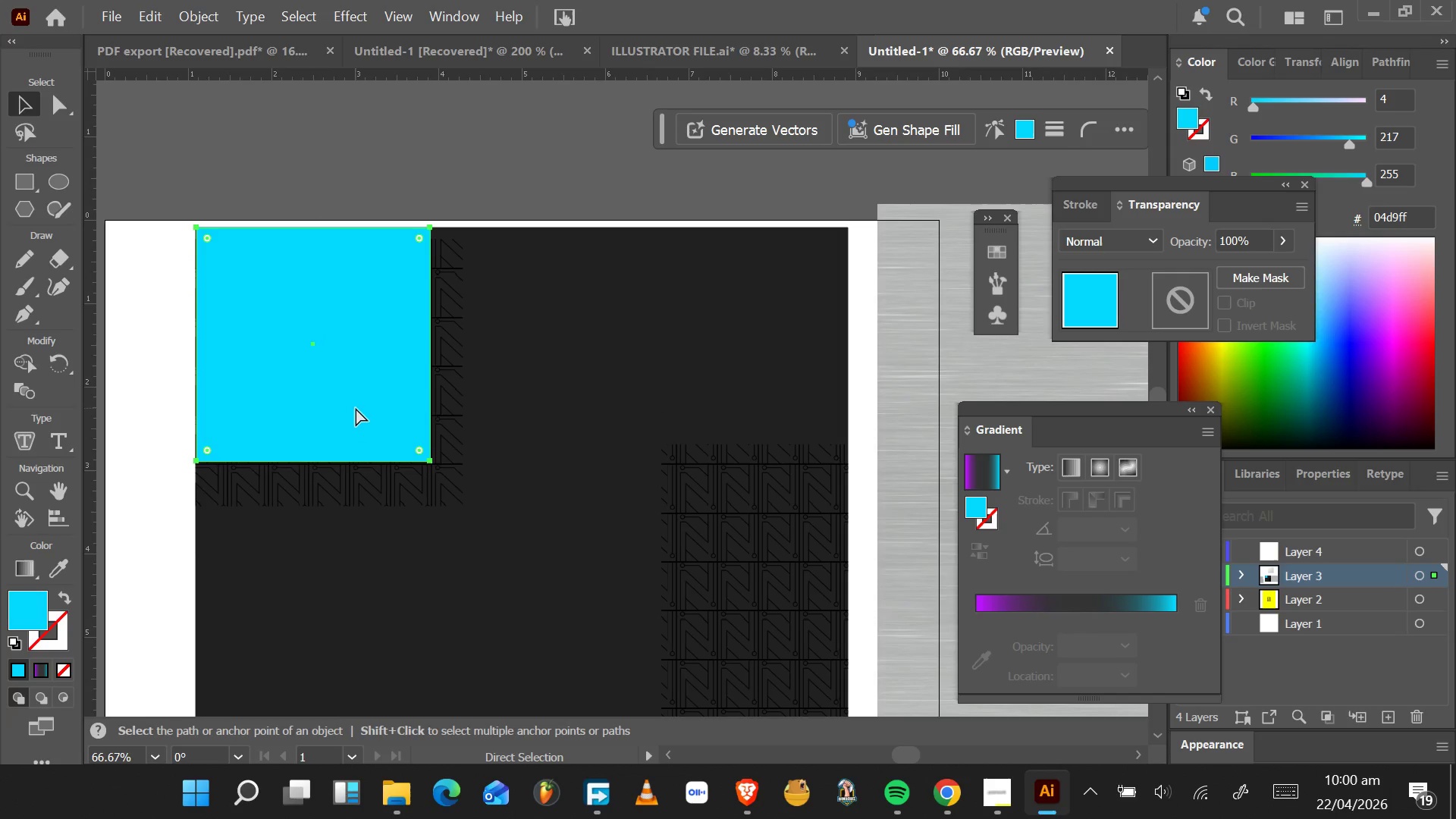 
key(Control+BracketRight)
 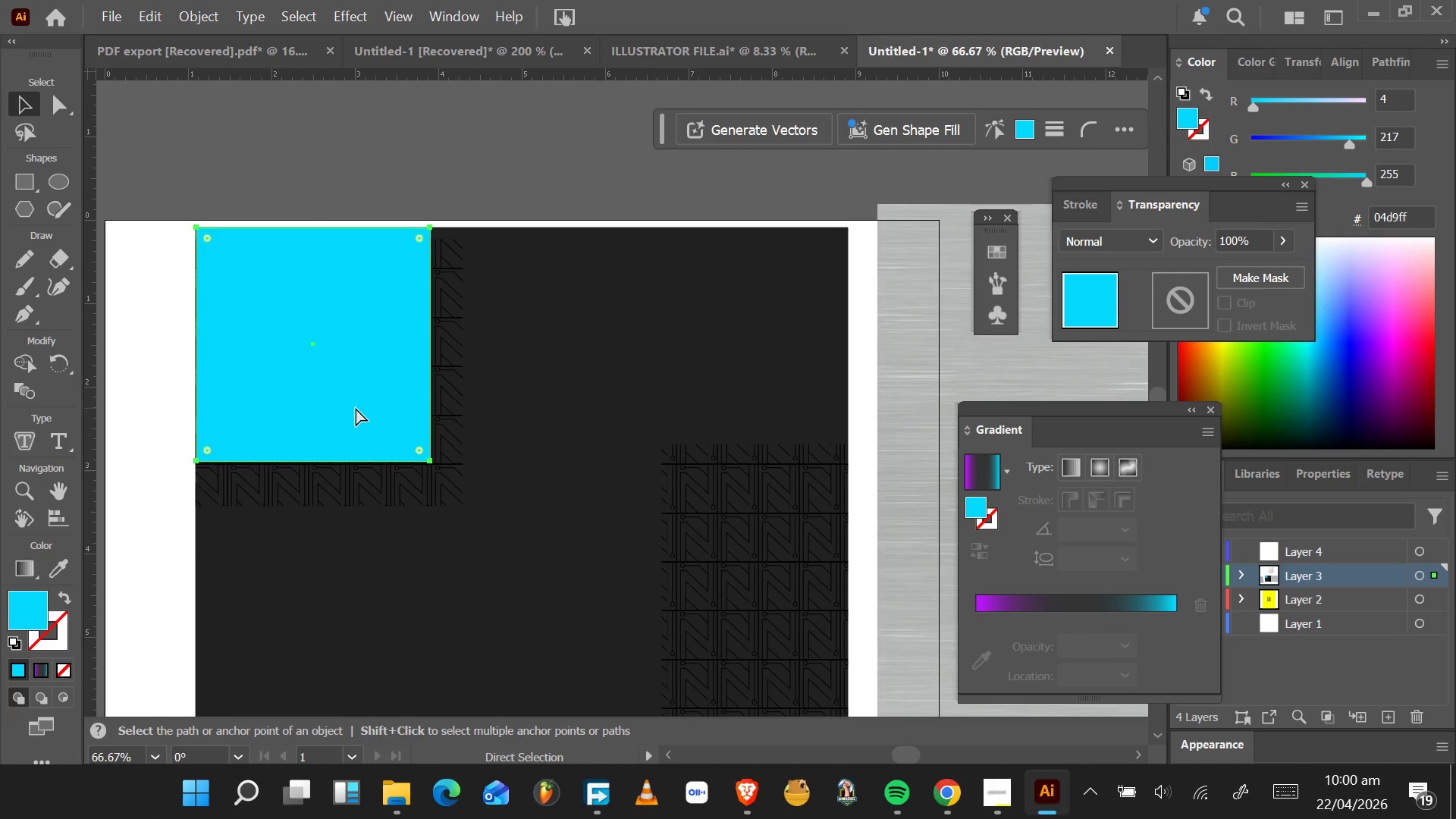 
key(Control+BracketRight)
 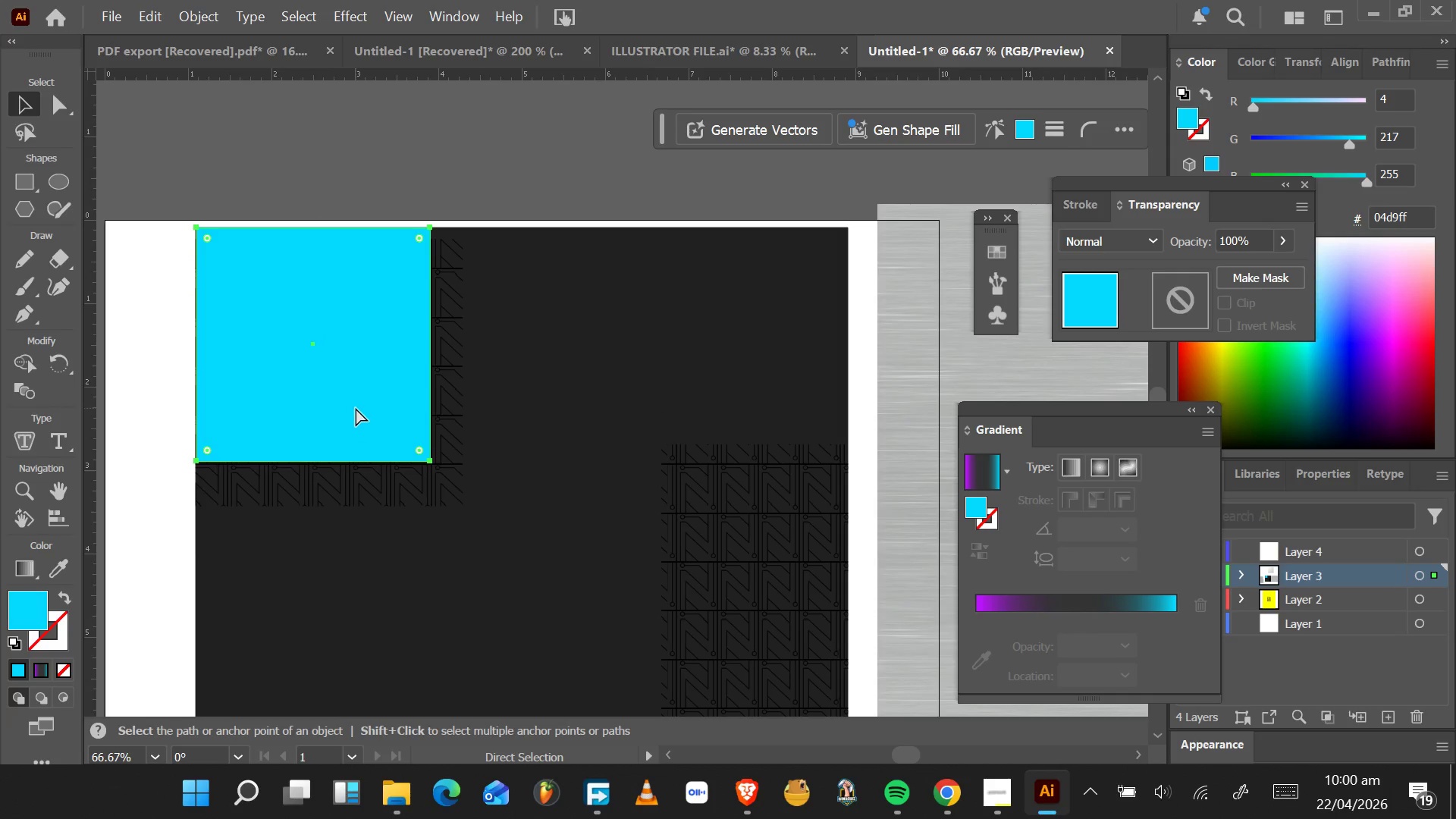 
key(Control+BracketRight)
 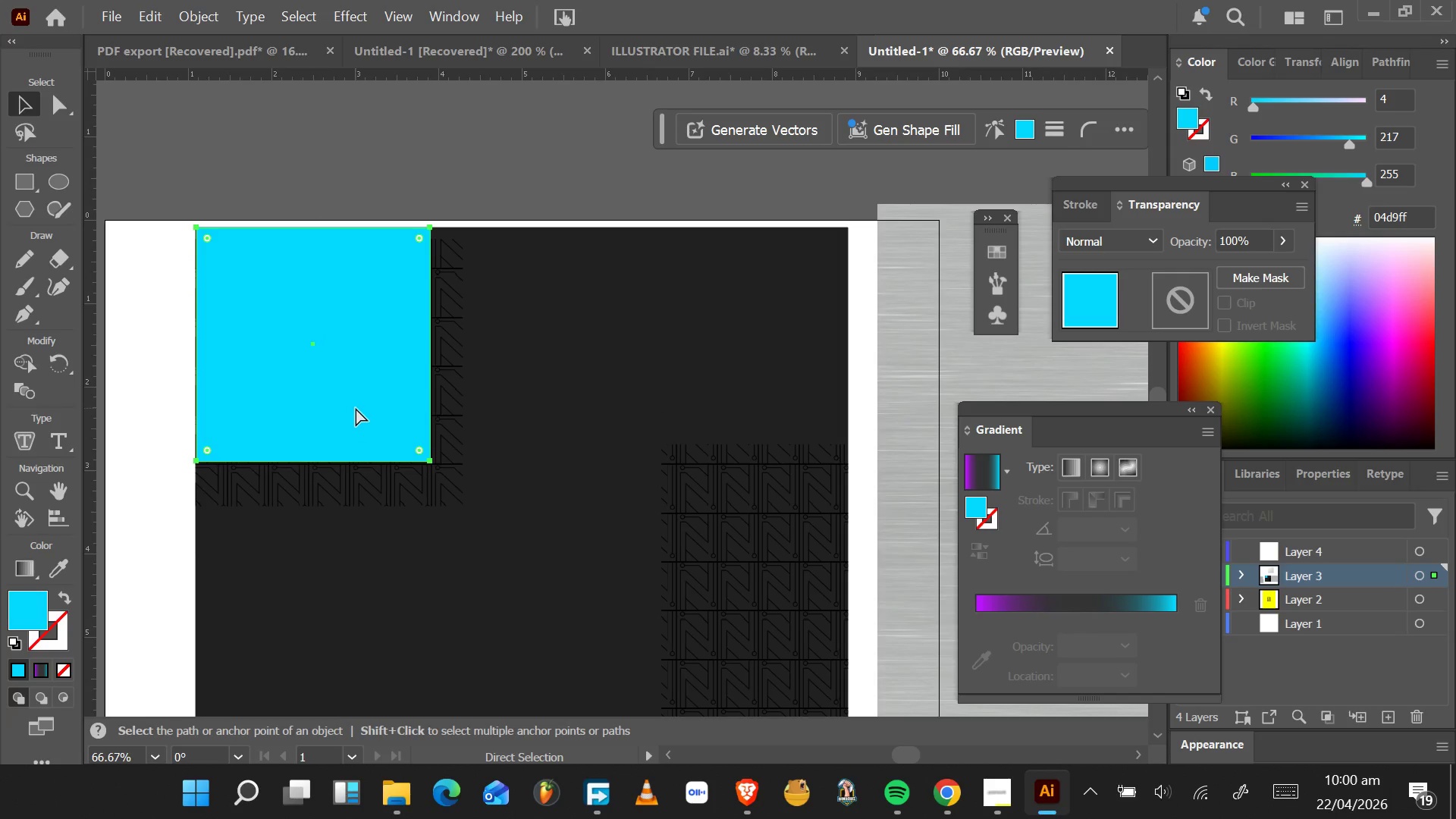 
key(Control+BracketRight)
 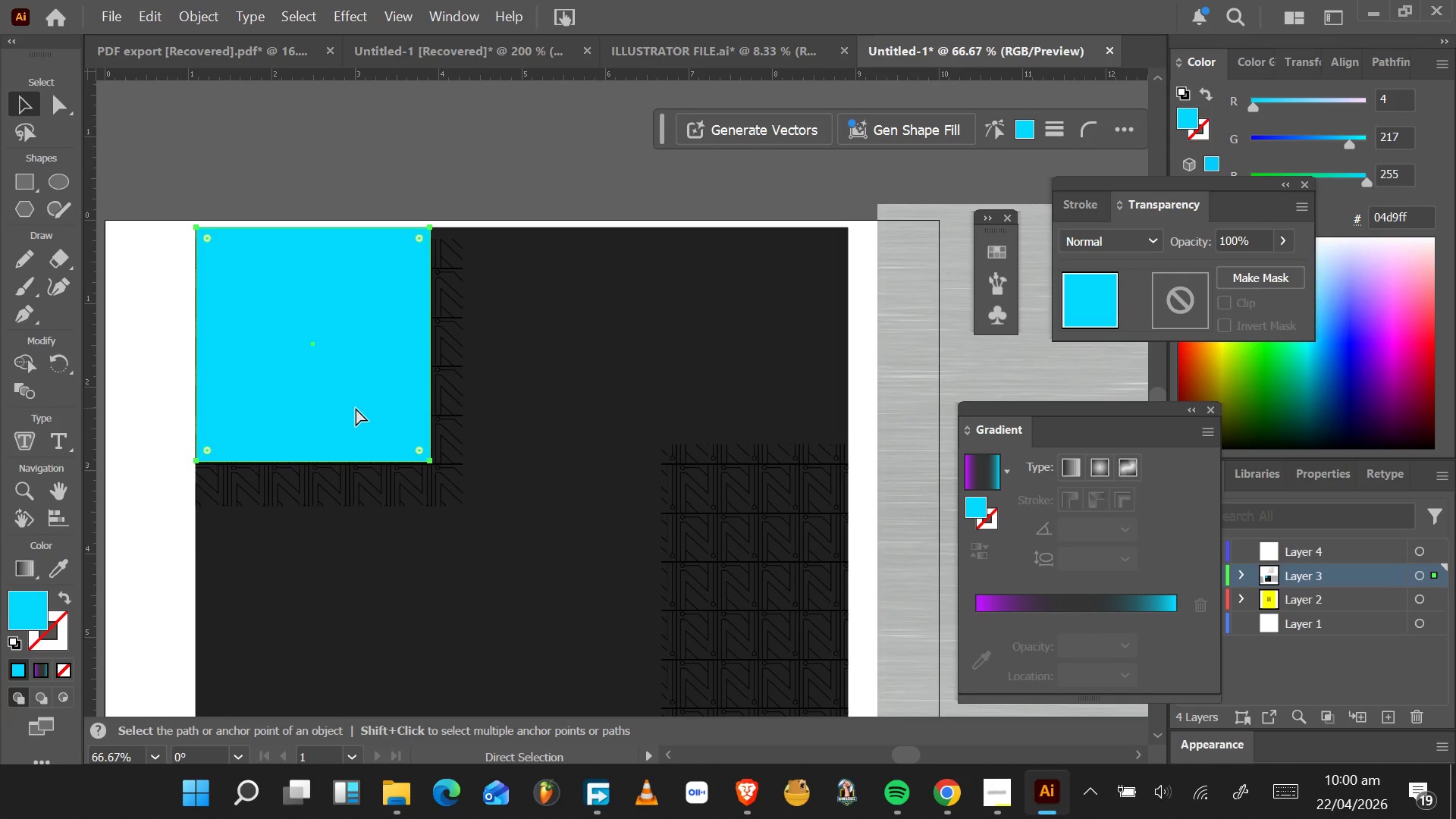 
key(Control+BracketRight)
 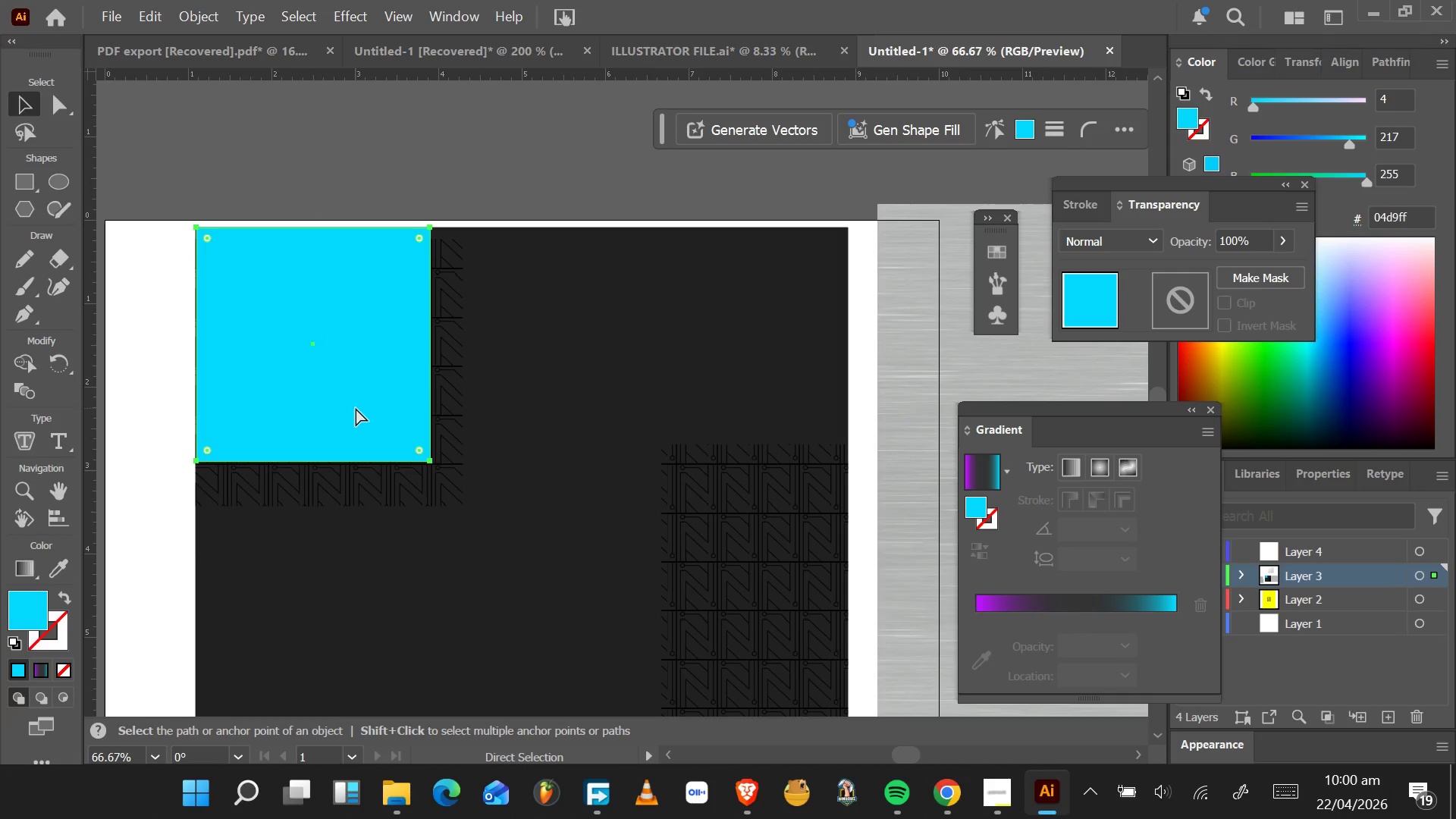 
key(Control+BracketRight)
 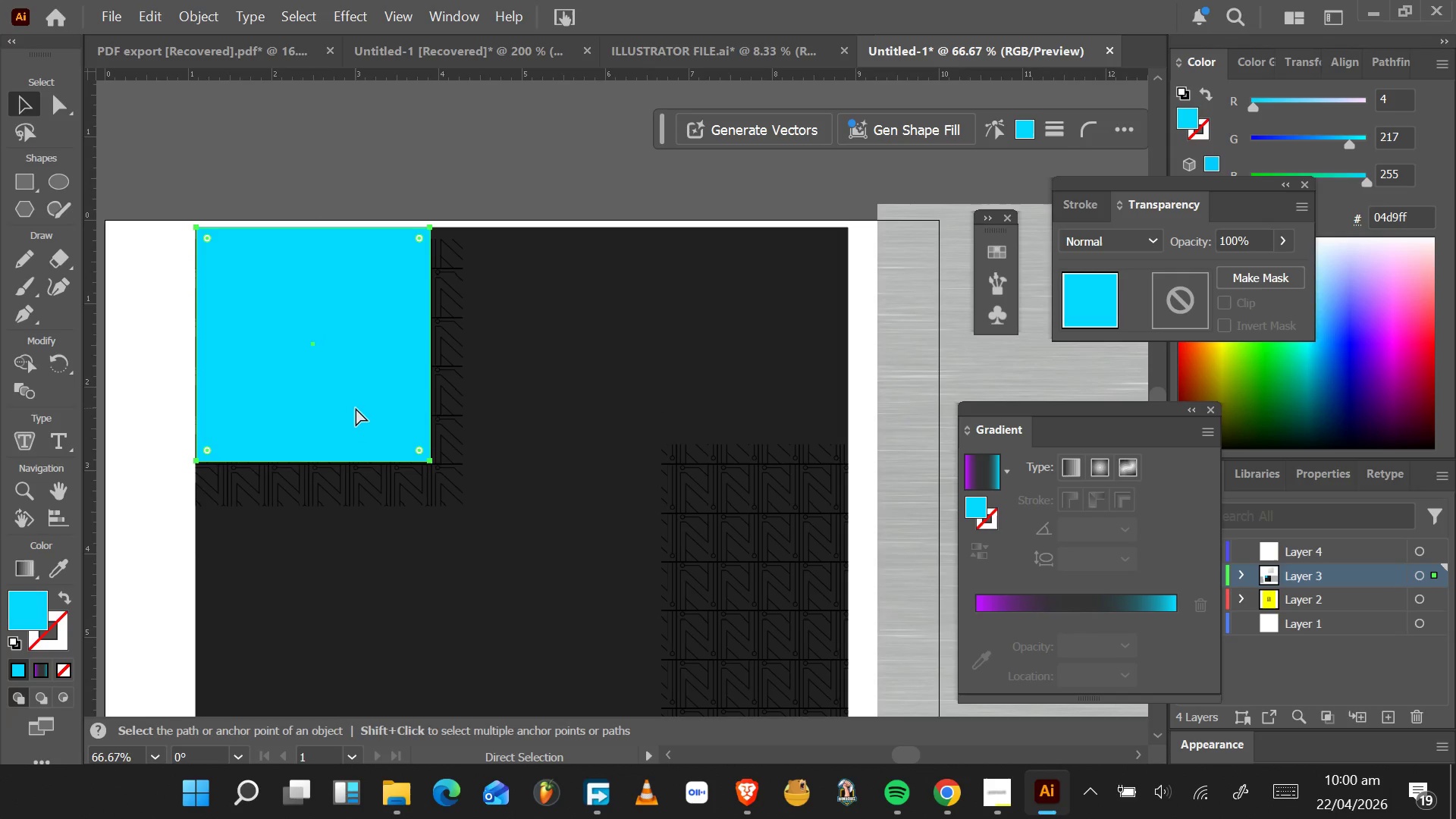 
key(Control+BracketRight)
 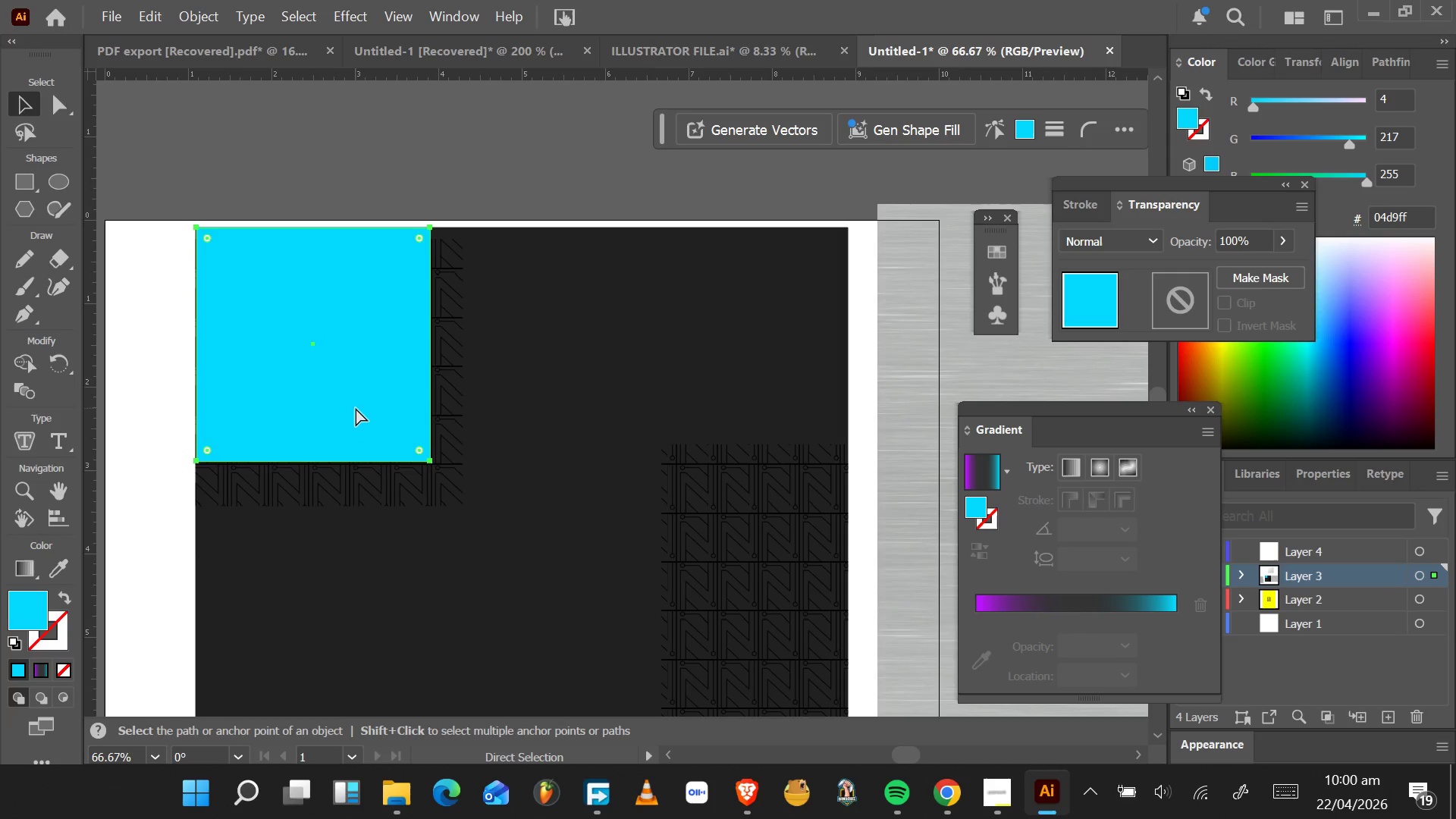 
key(Control+BracketLeft)
 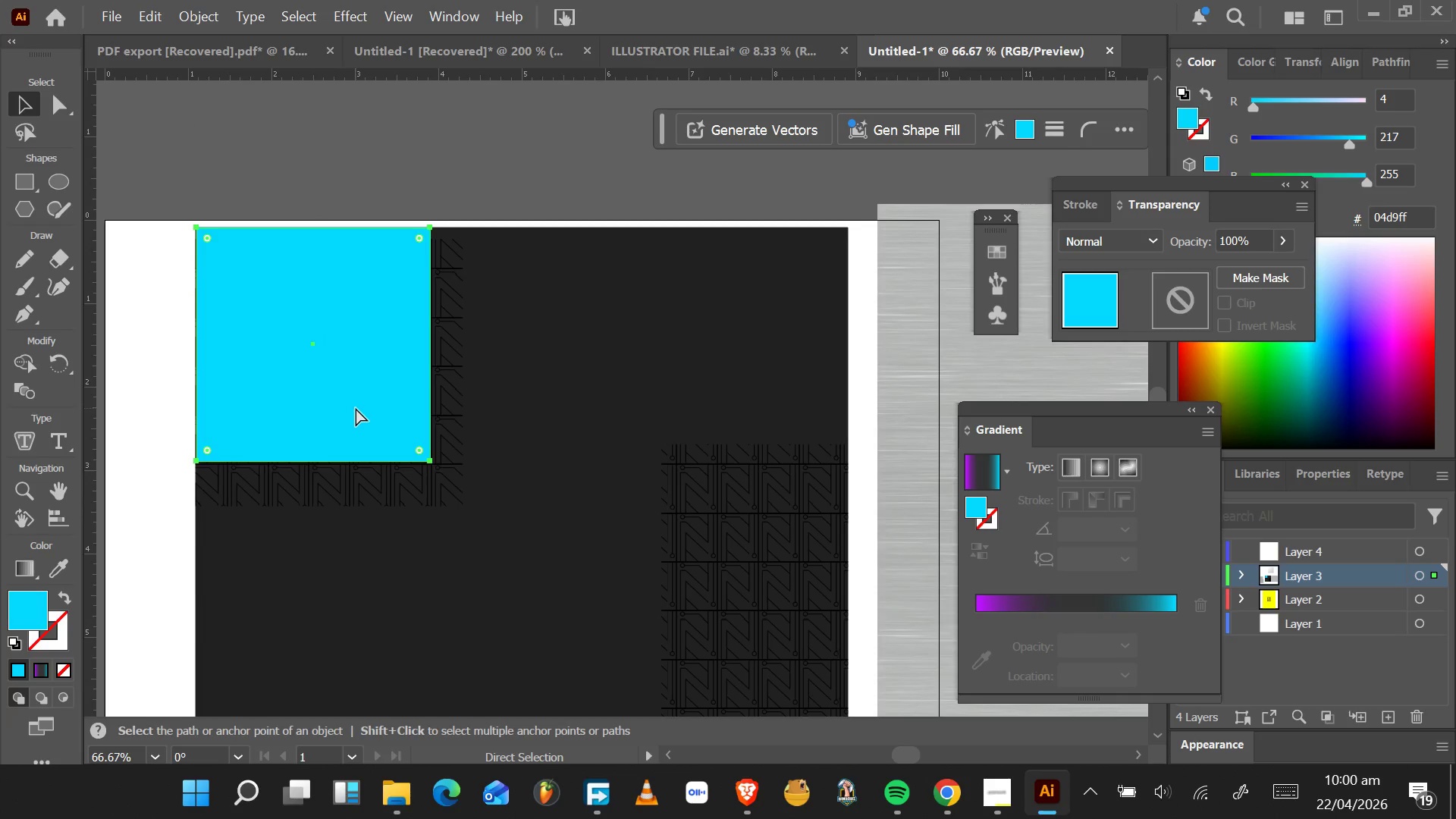 
key(Control+BracketLeft)
 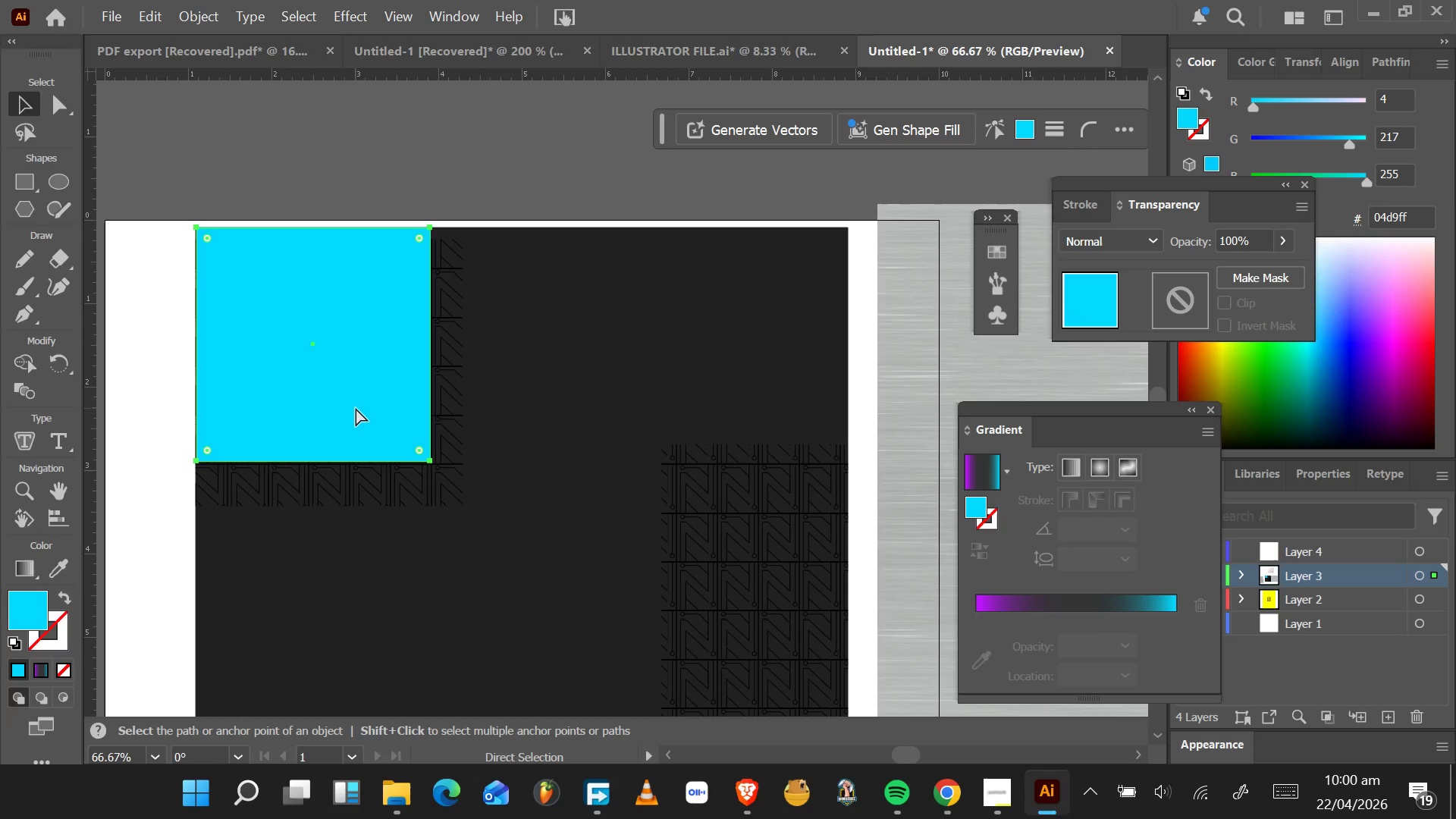 
key(Control+BracketLeft)
 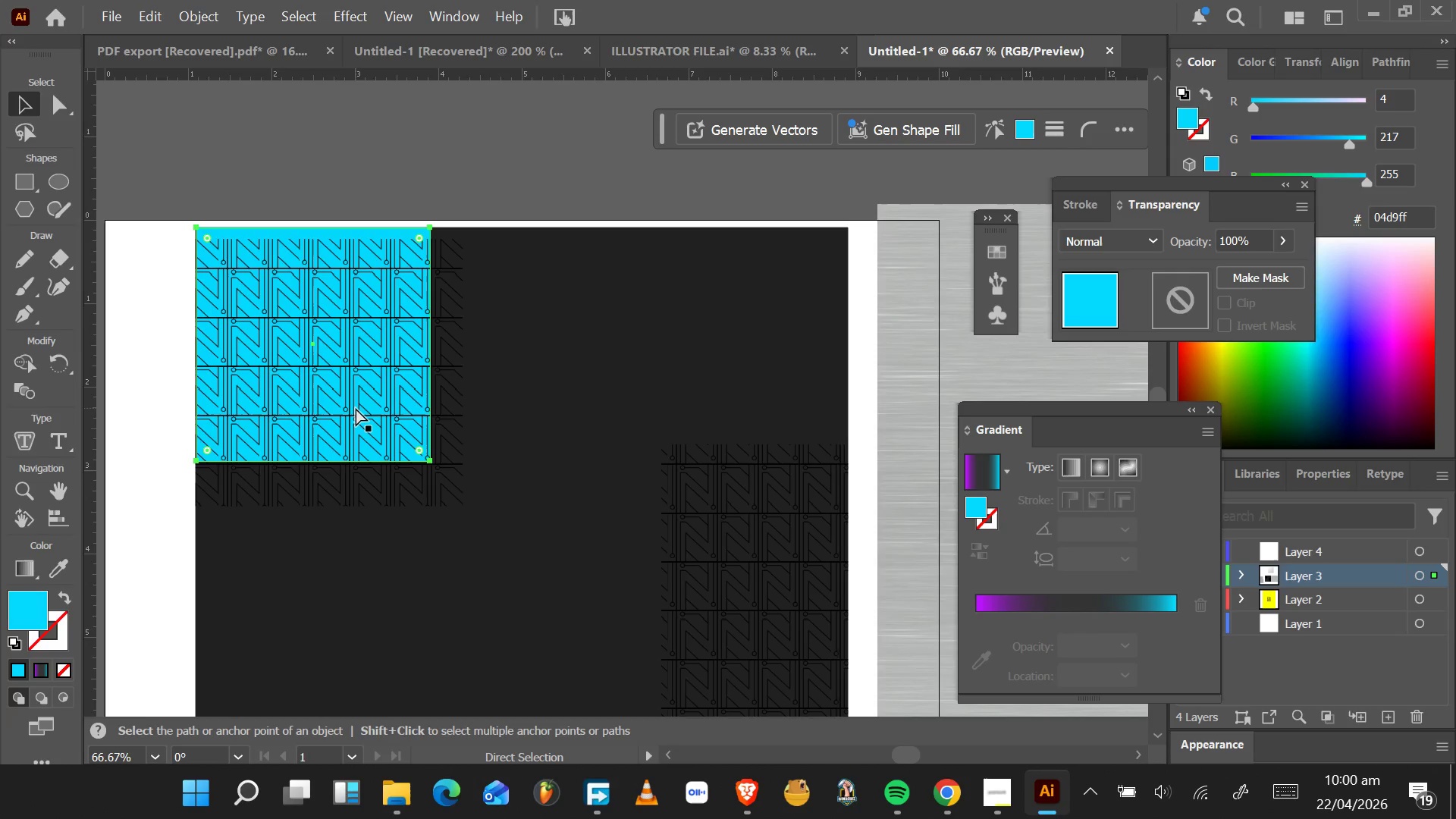 
key(Control+BracketLeft)
 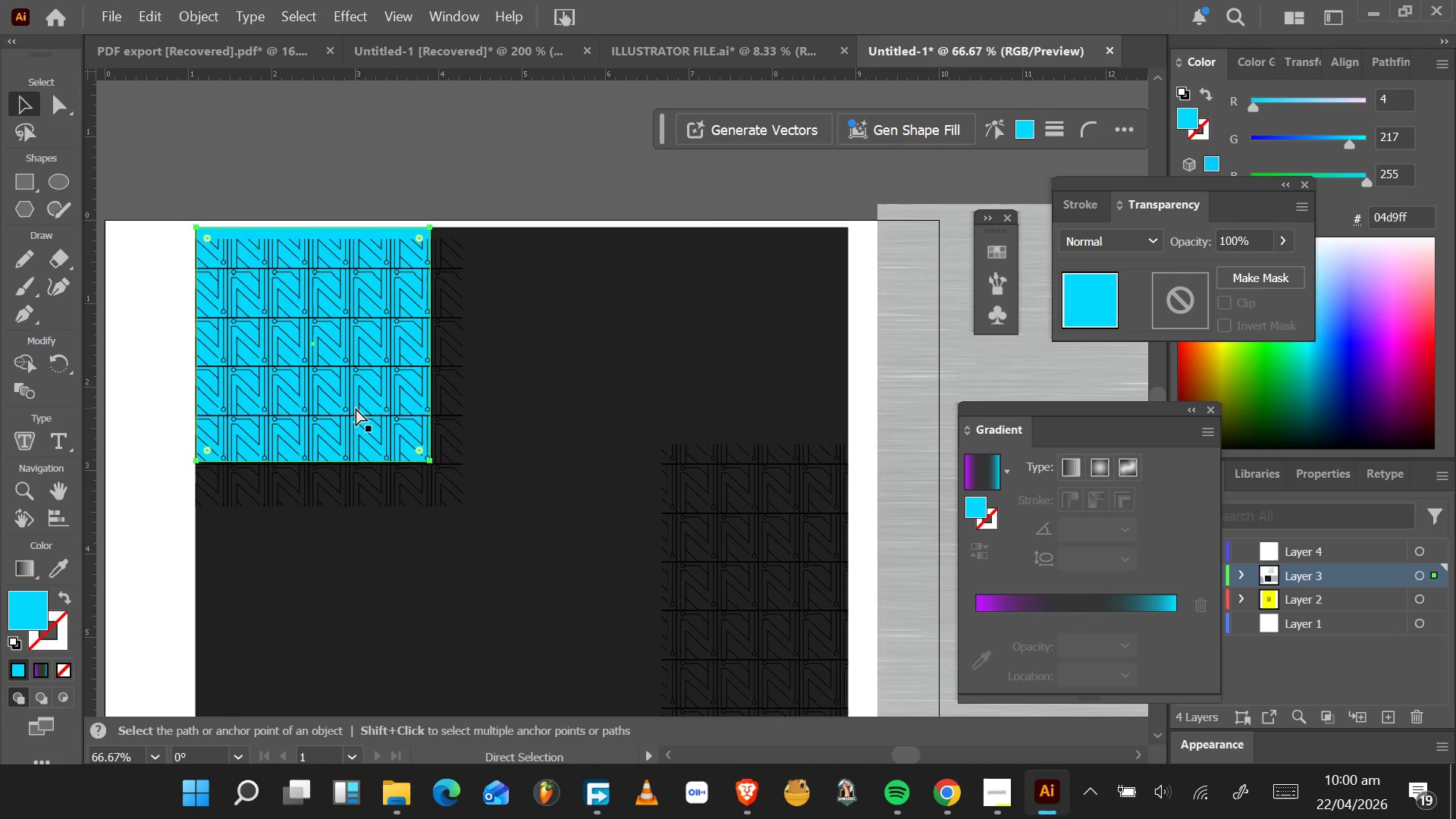 
key(Control+BracketRight)
 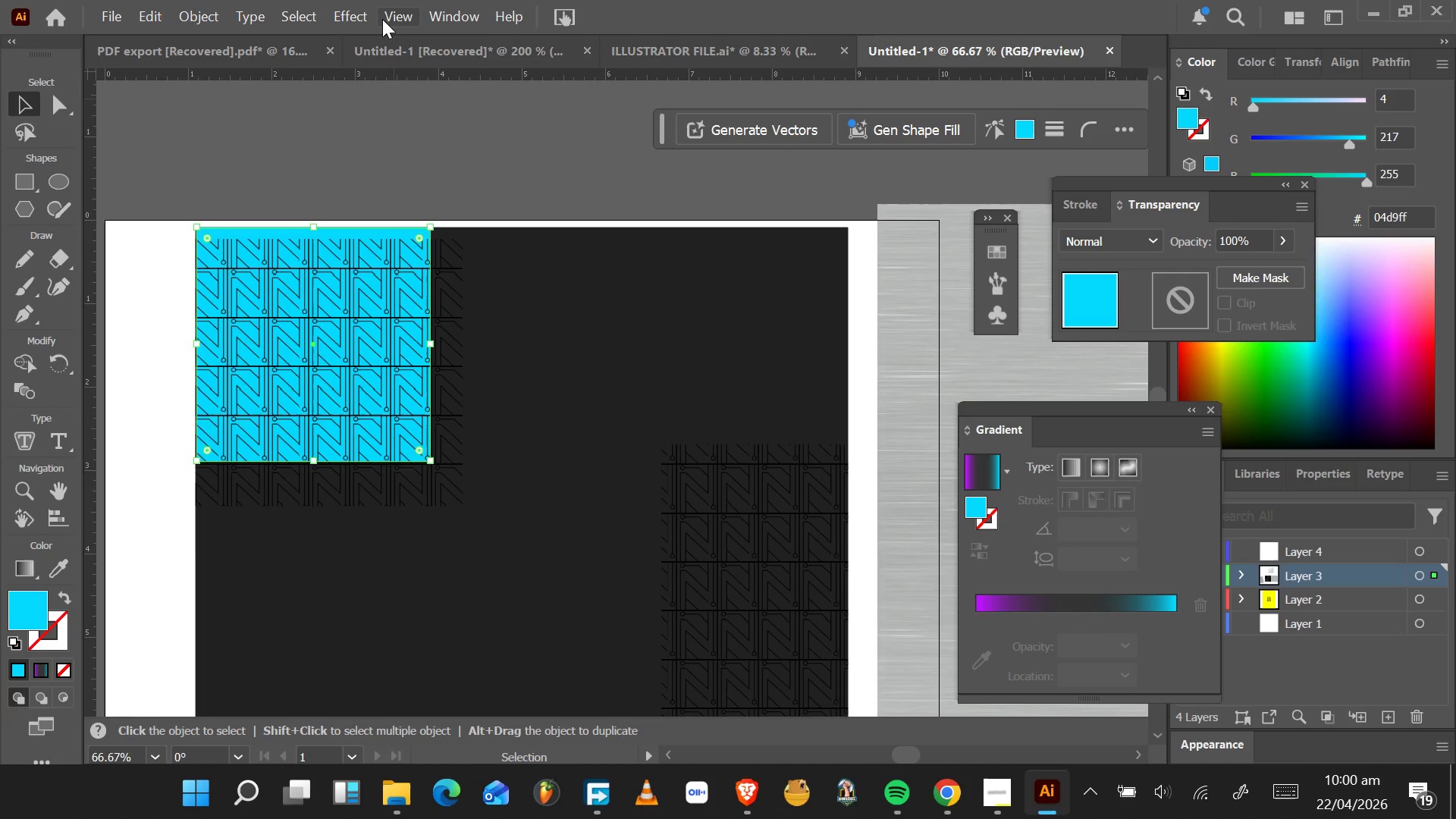 
left_click([362, 14])
 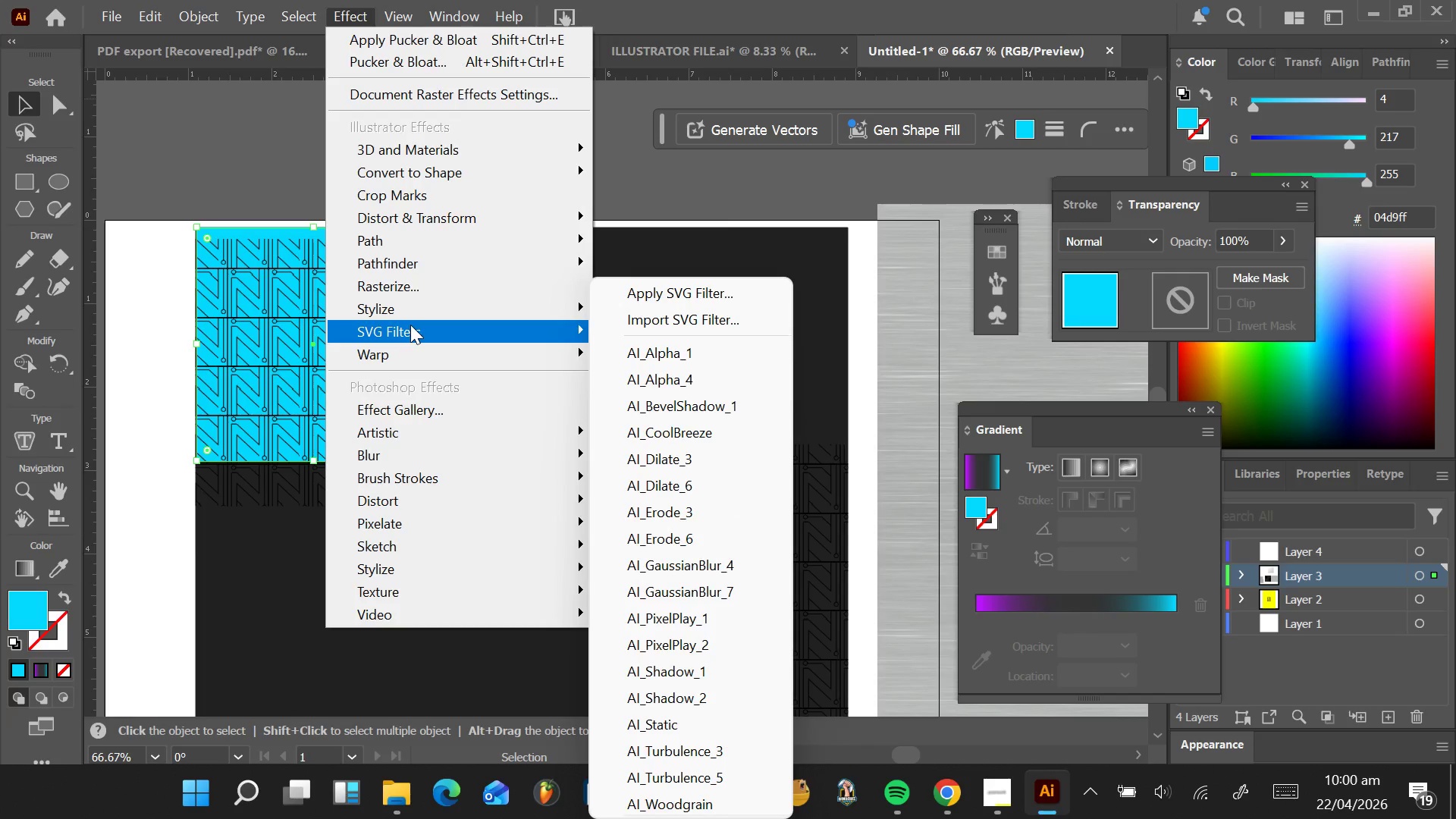 
wait(7.07)
 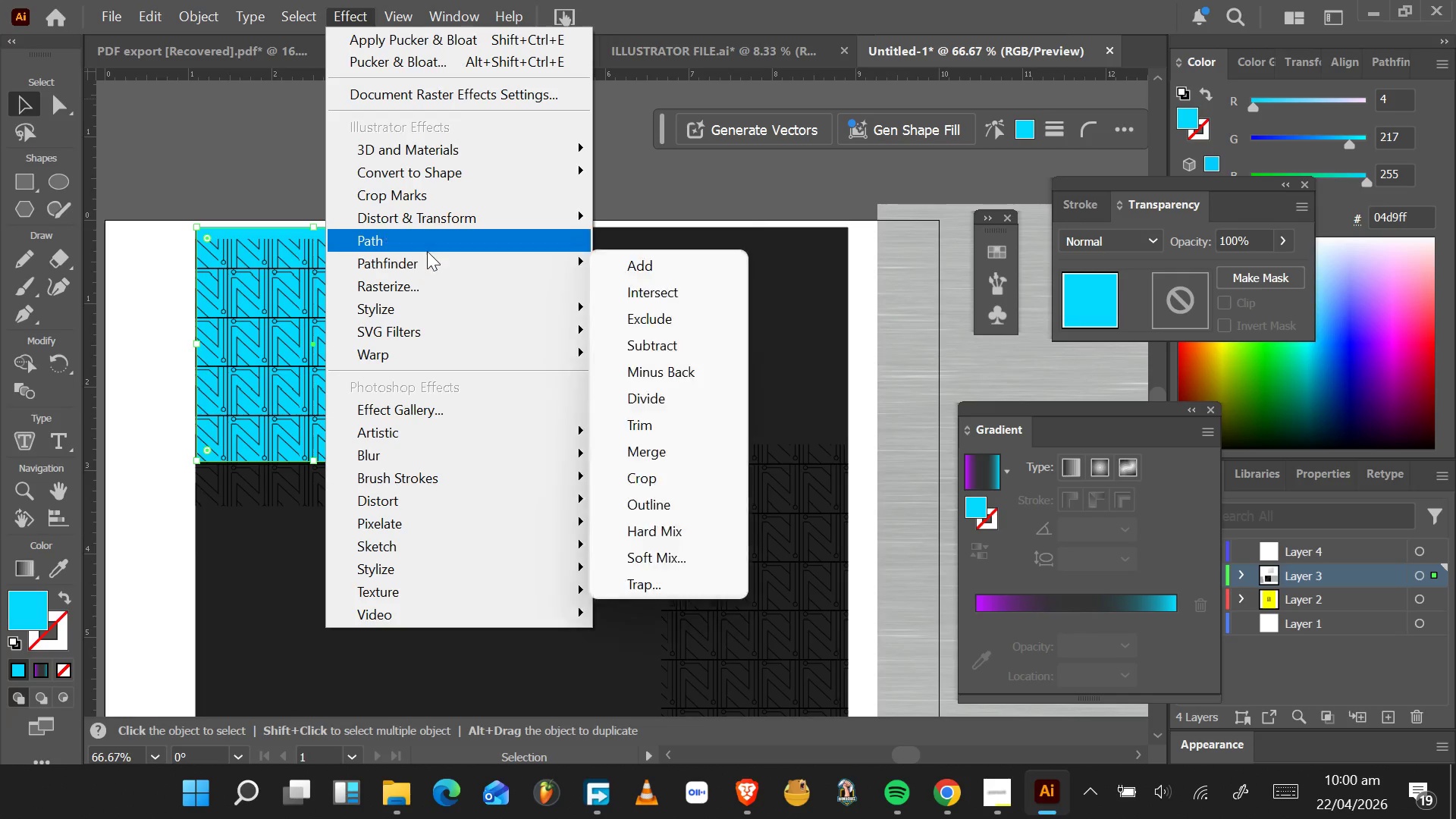 
mouse_move([536, 299])
 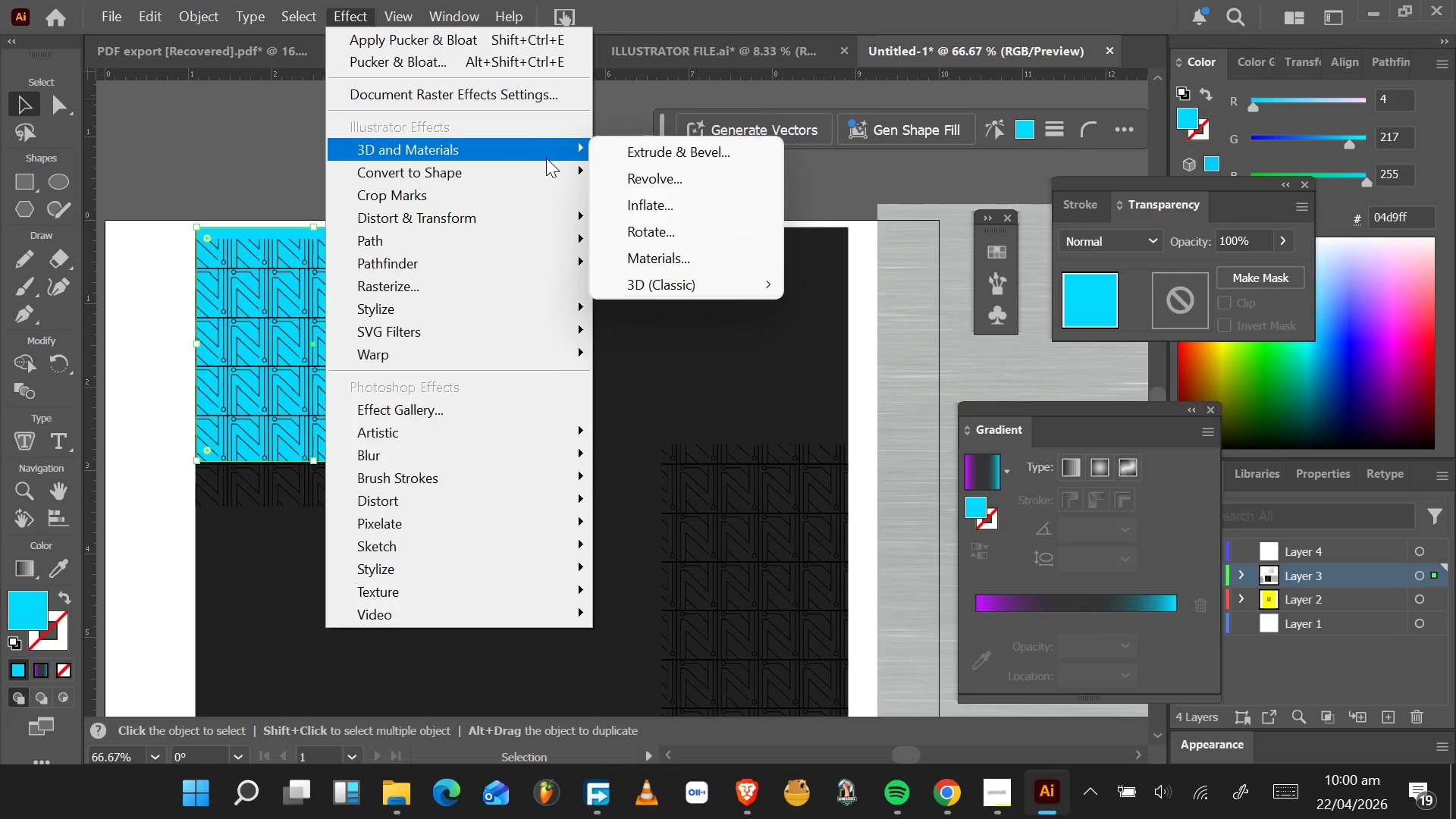 
wait(5.16)
 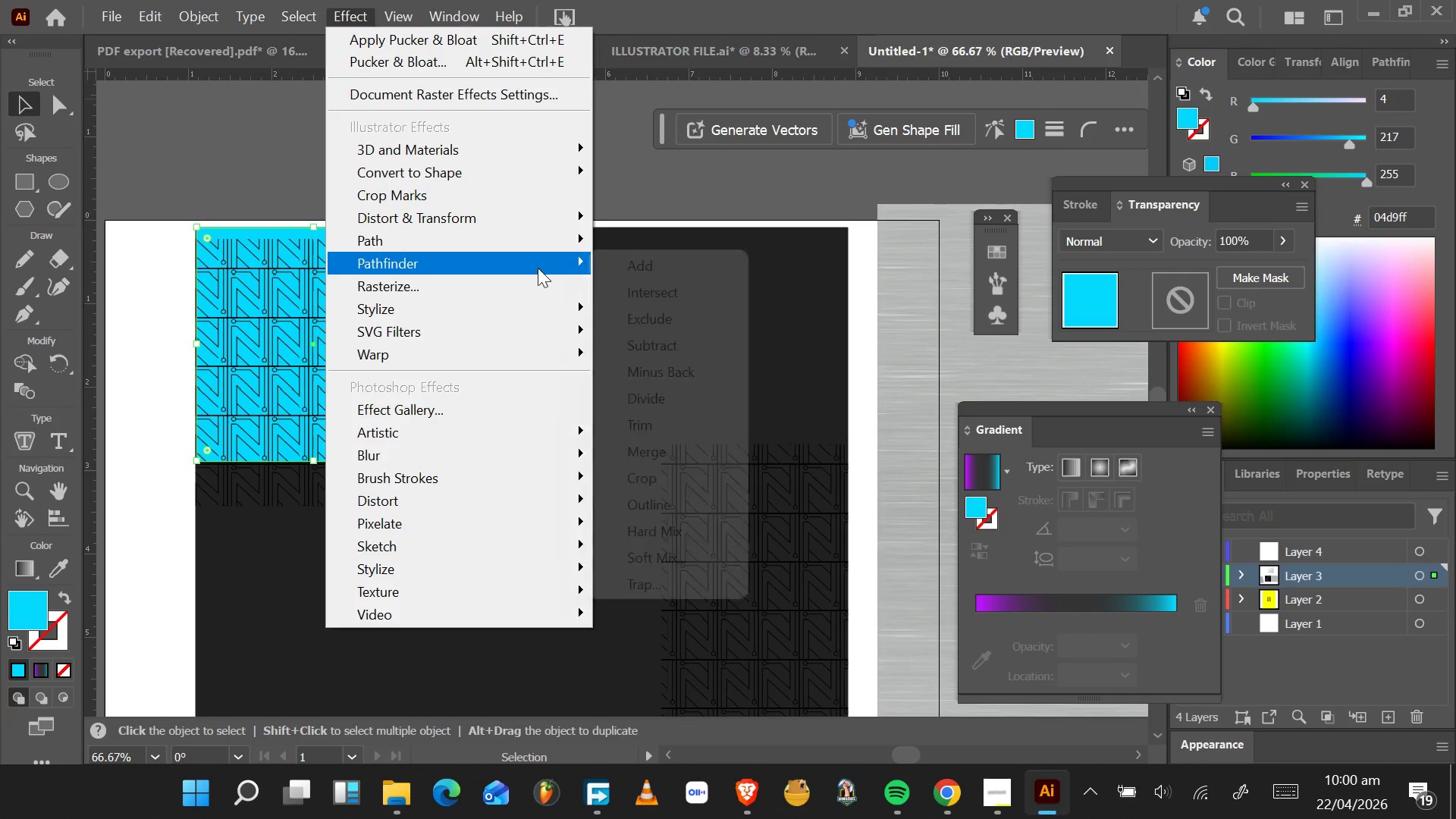 
mouse_move([568, 331])
 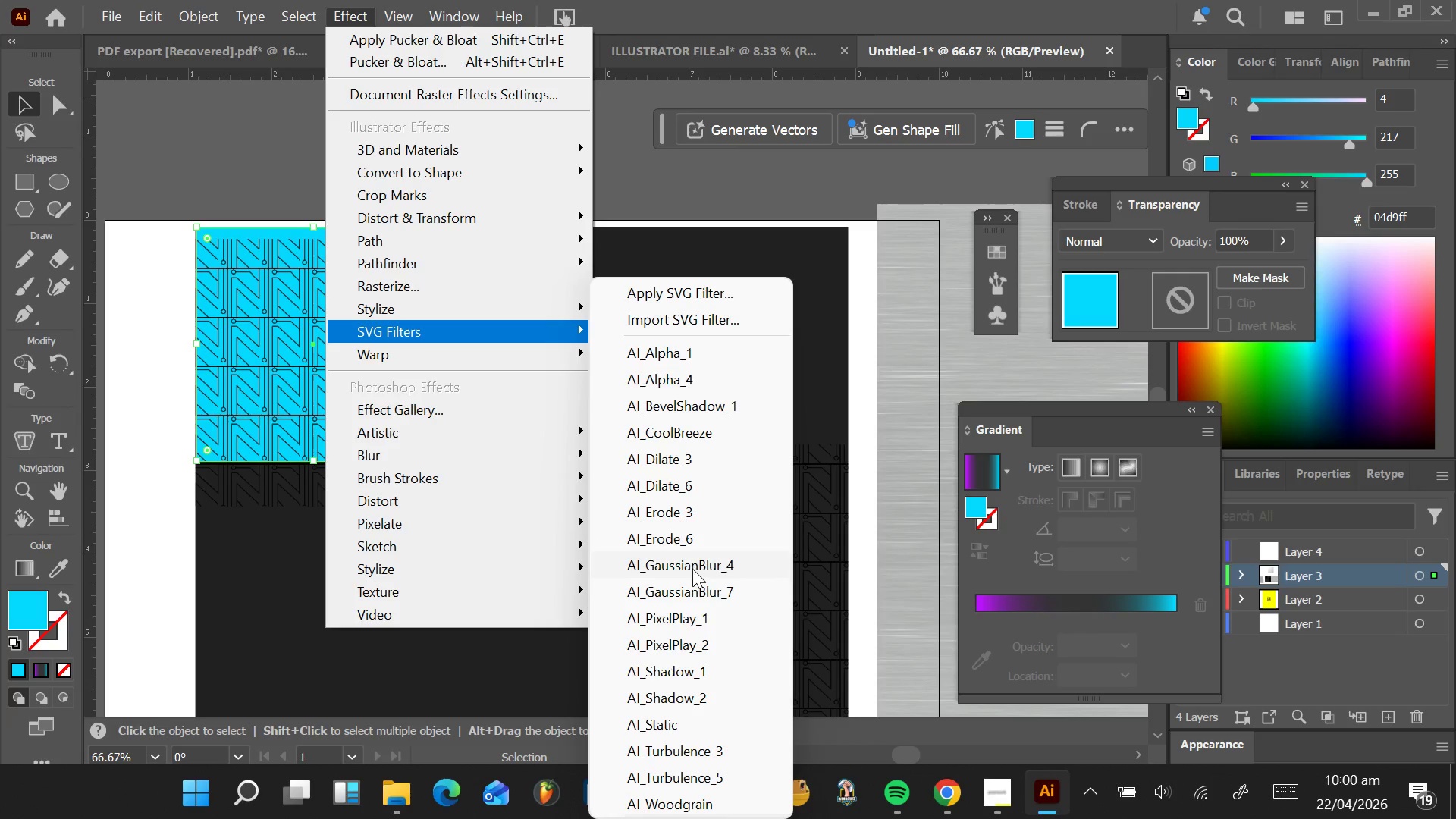 
left_click([692, 569])
 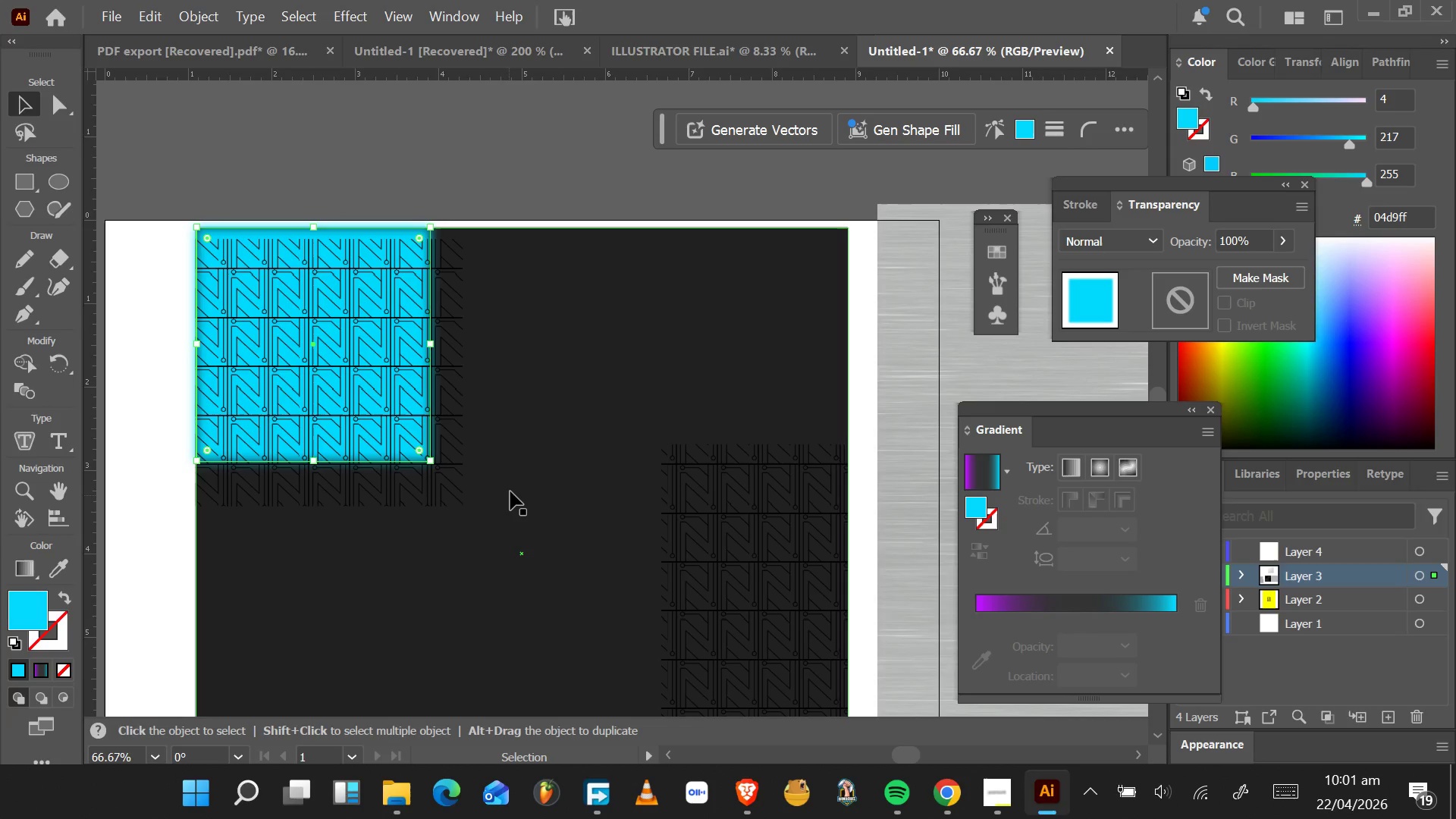 
key(Control+Z)
 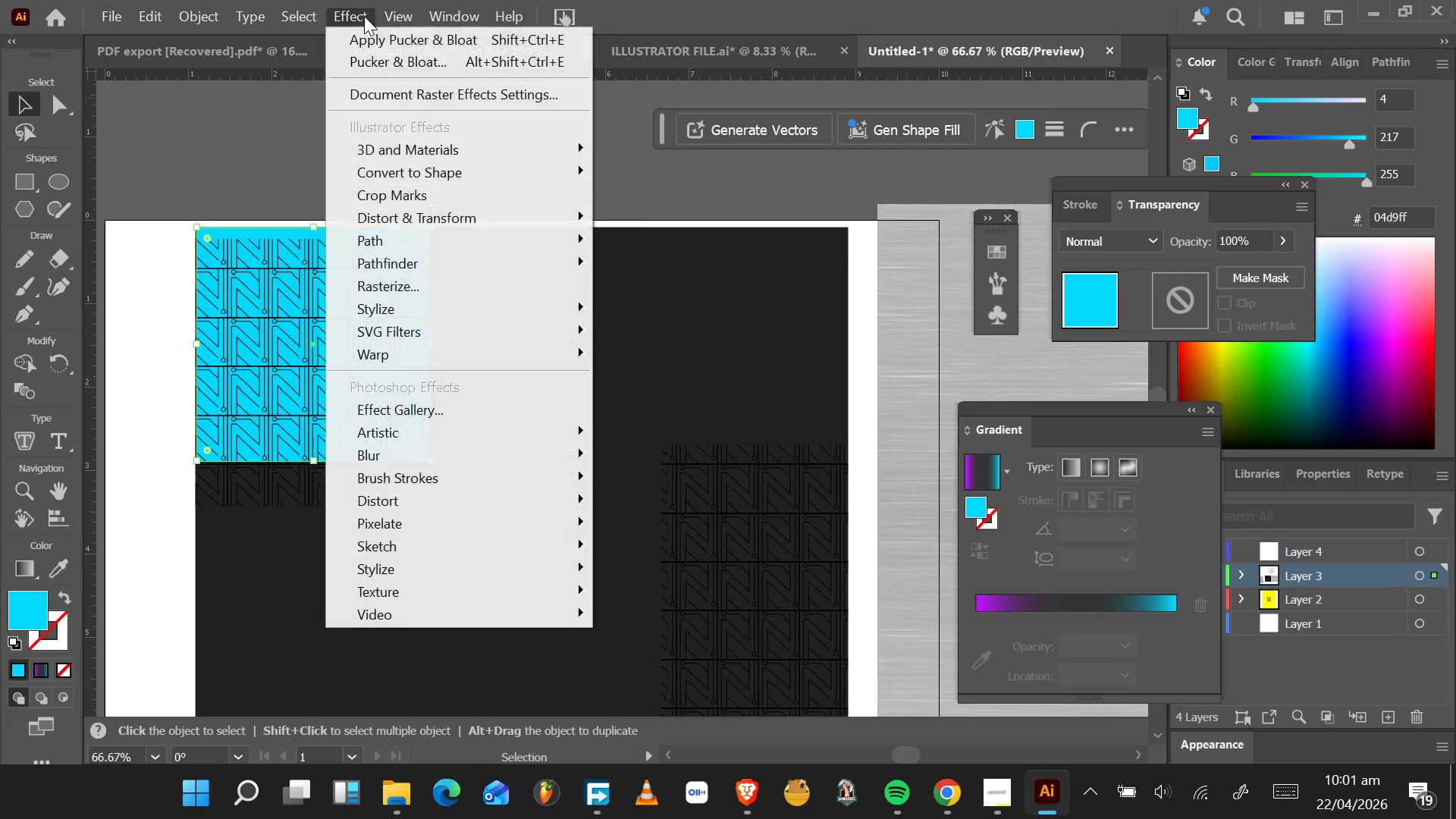 
wait(45.69)
 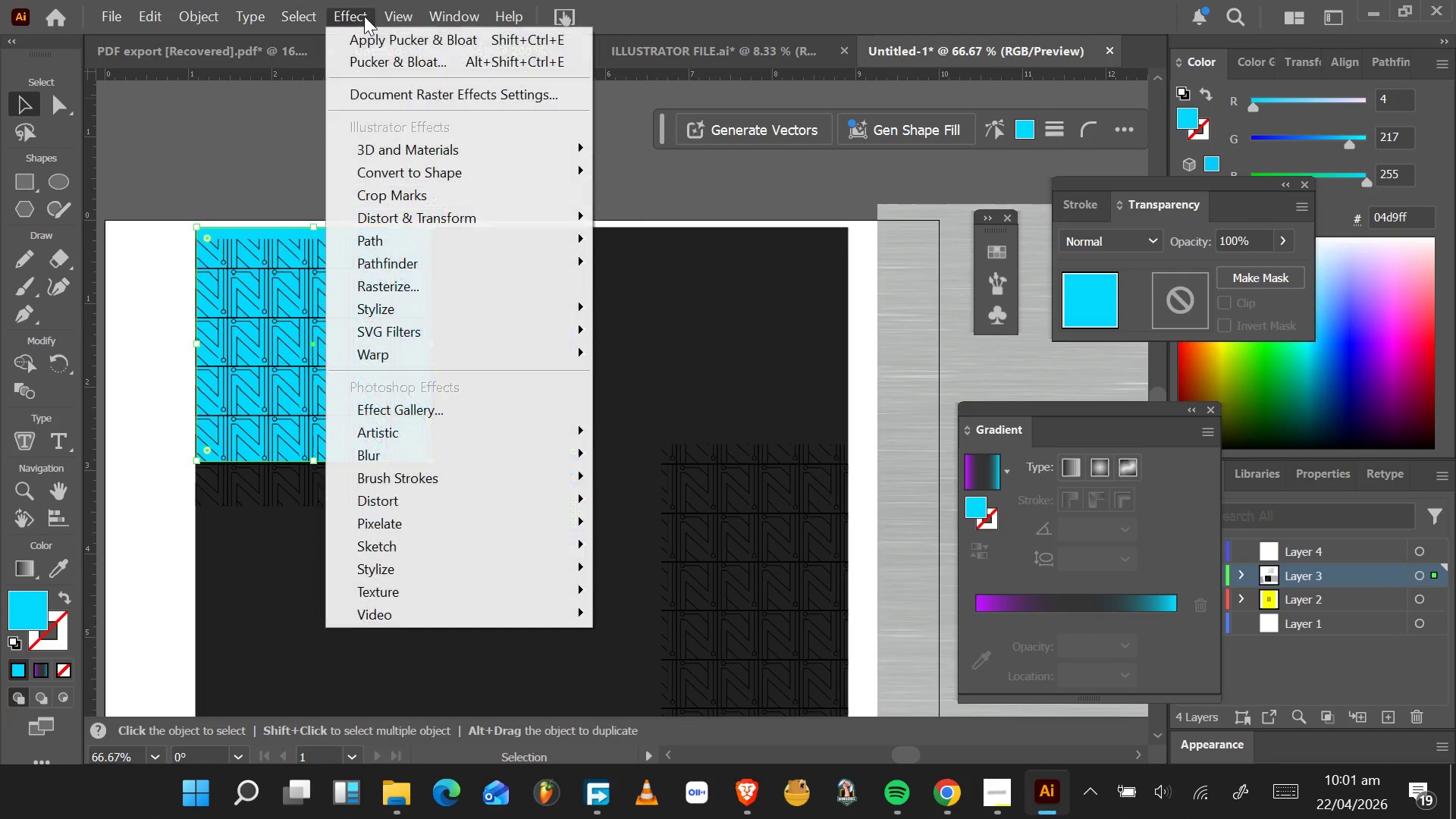 
left_click([674, 462])
 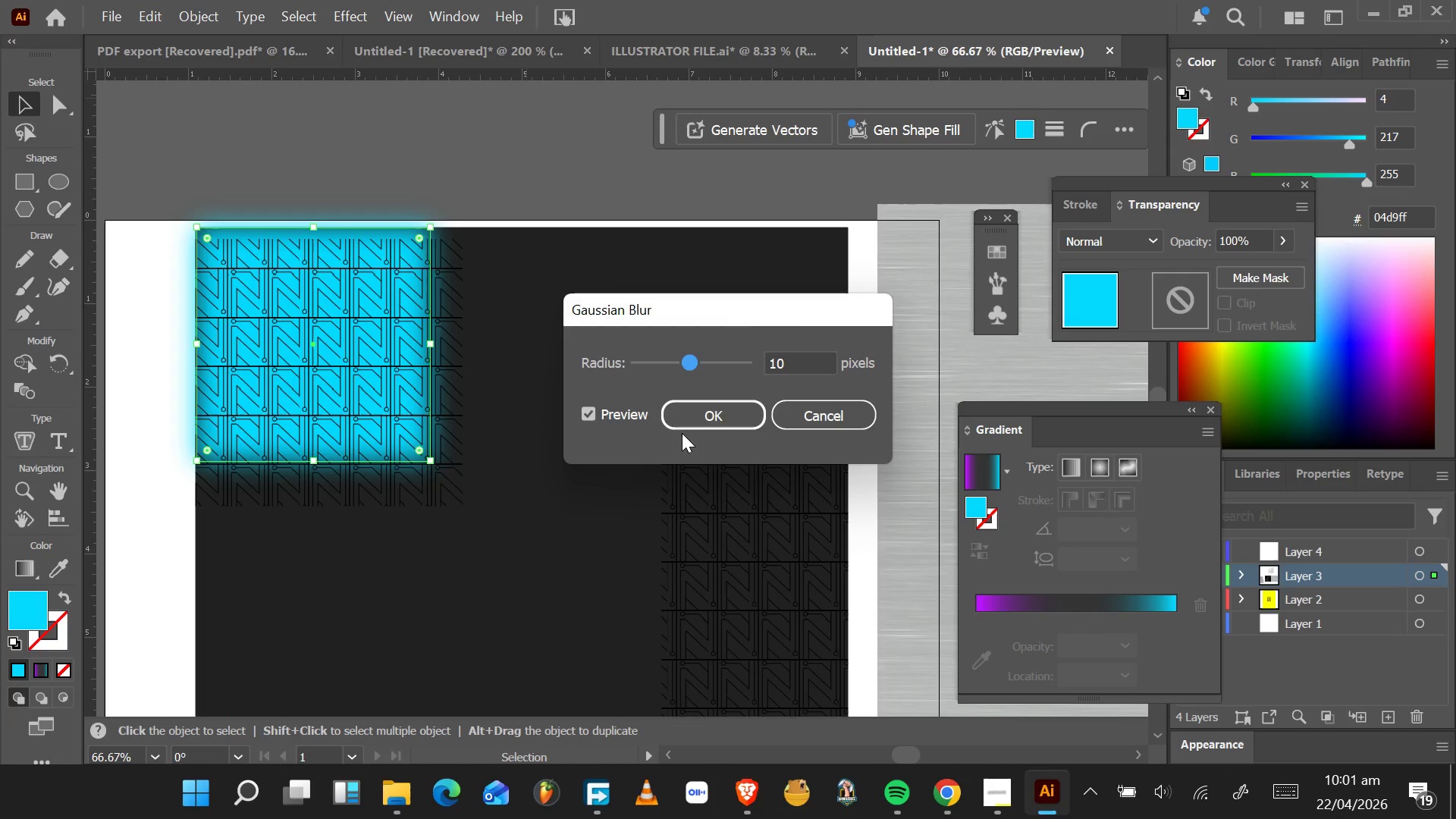 
left_click_drag(start_coordinate=[691, 358], to_coordinate=[713, 359])
 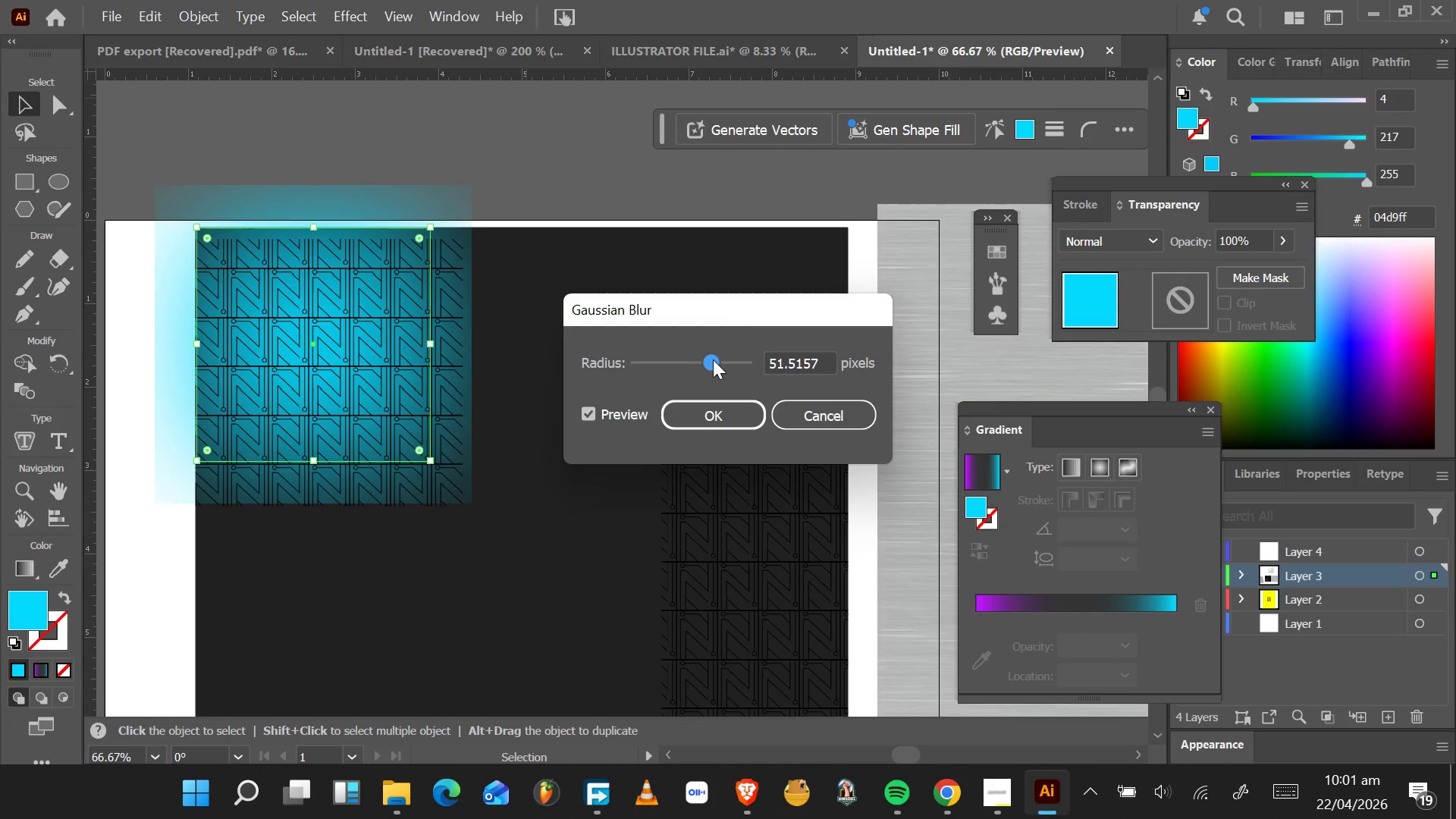 
left_click_drag(start_coordinate=[713, 359], to_coordinate=[723, 359])
 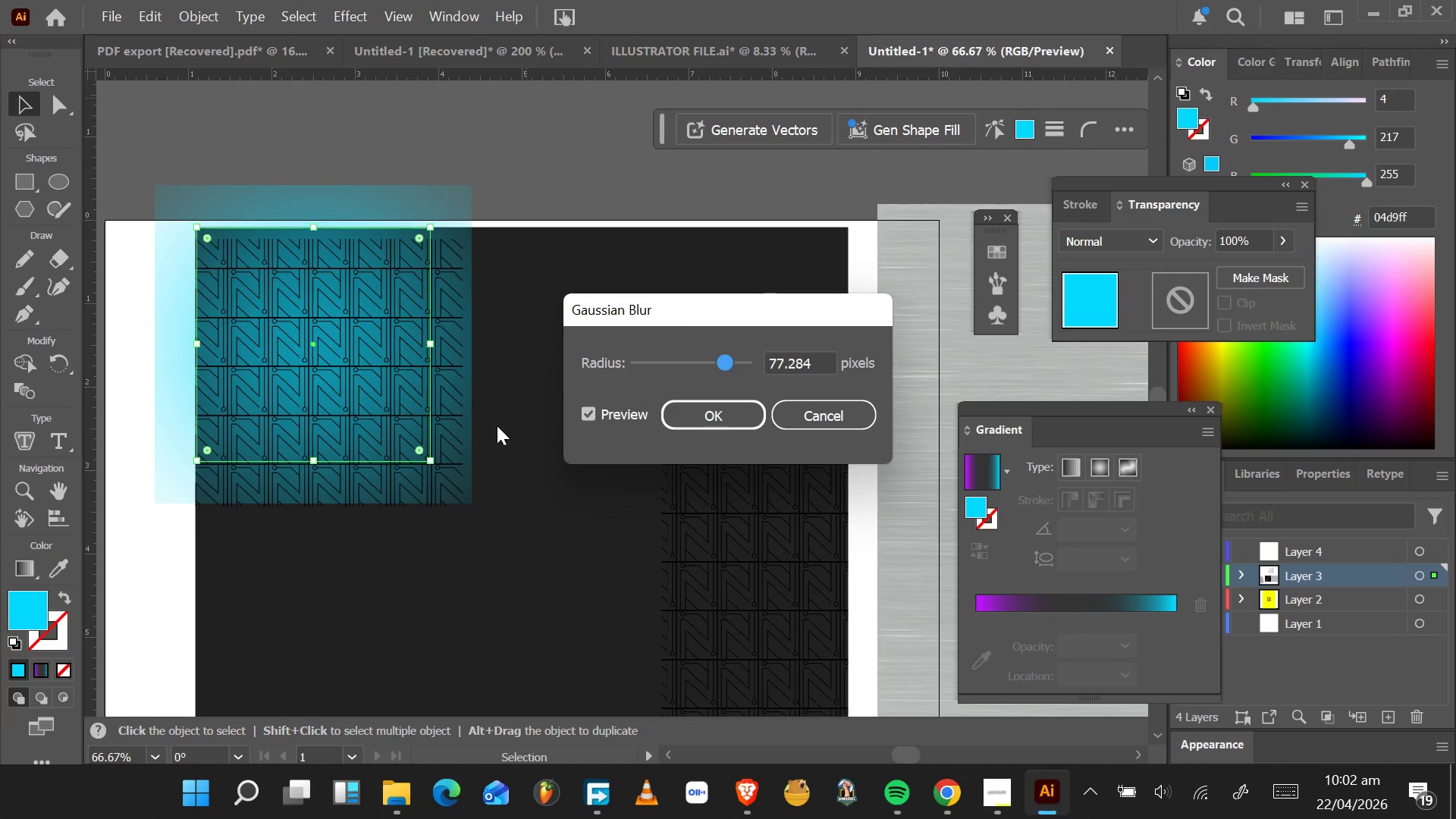 
wait(17.74)
 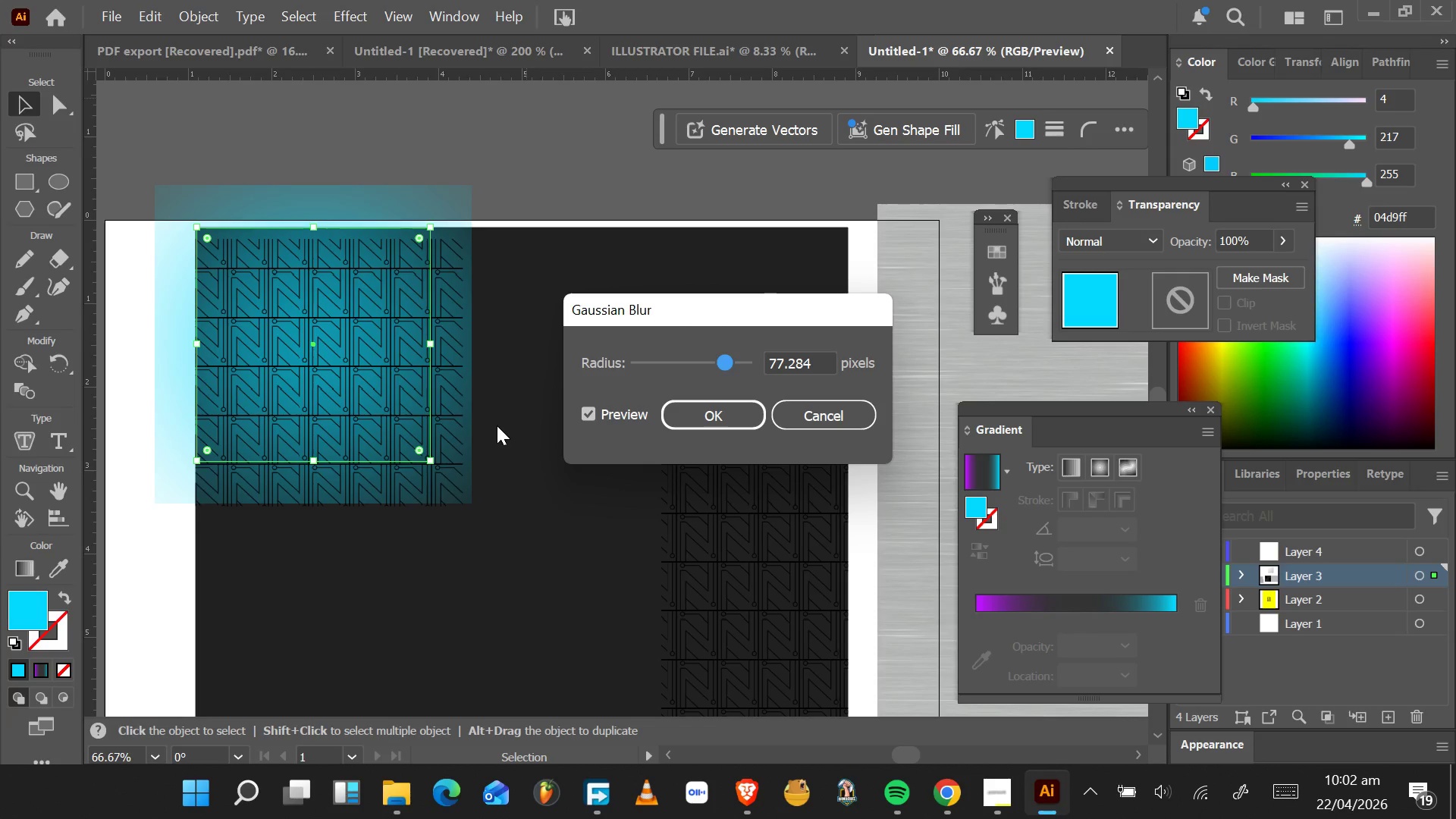 
left_click_drag(start_coordinate=[724, 362], to_coordinate=[744, 362])
 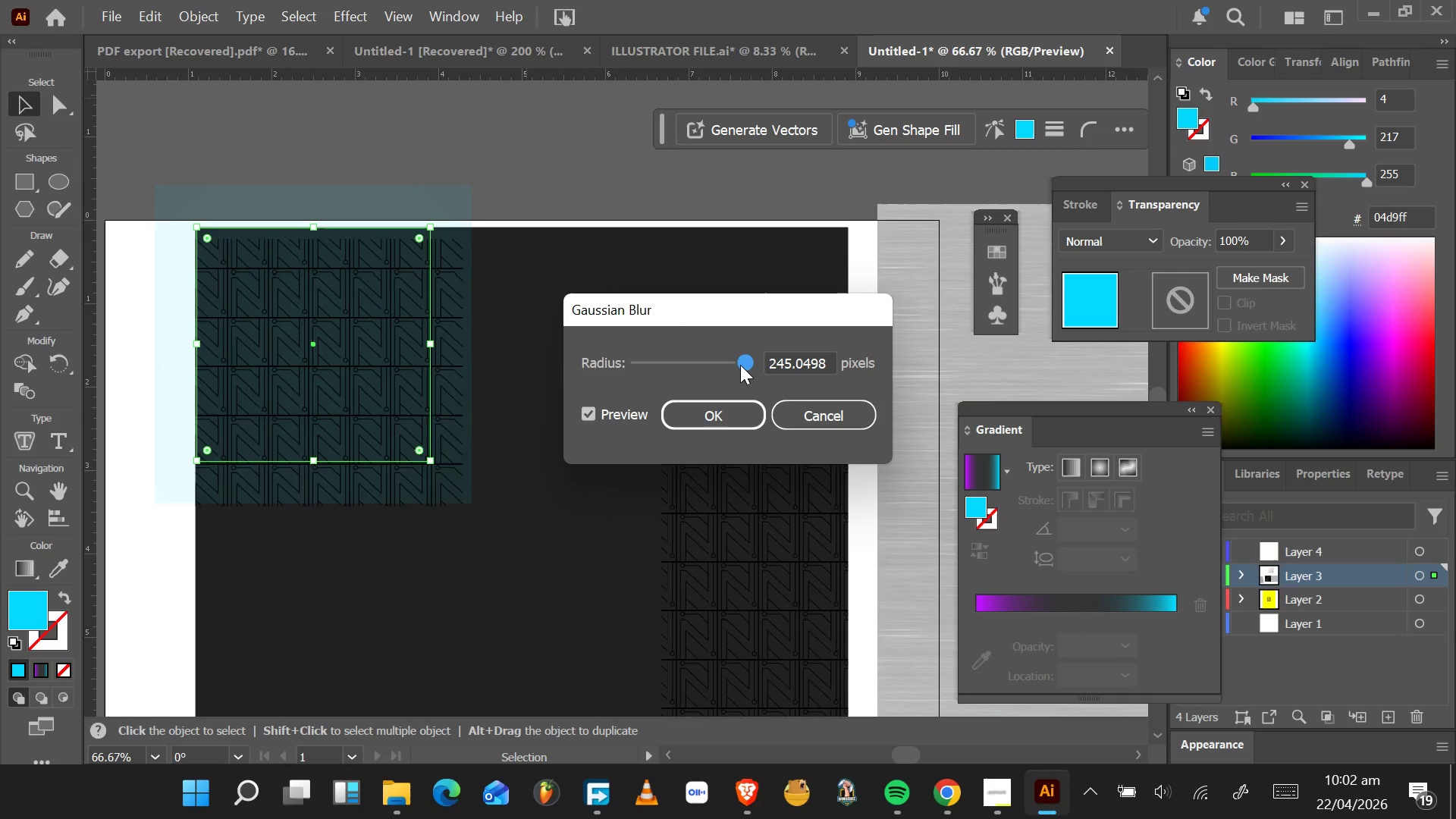 
left_click_drag(start_coordinate=[742, 365], to_coordinate=[664, 380])
 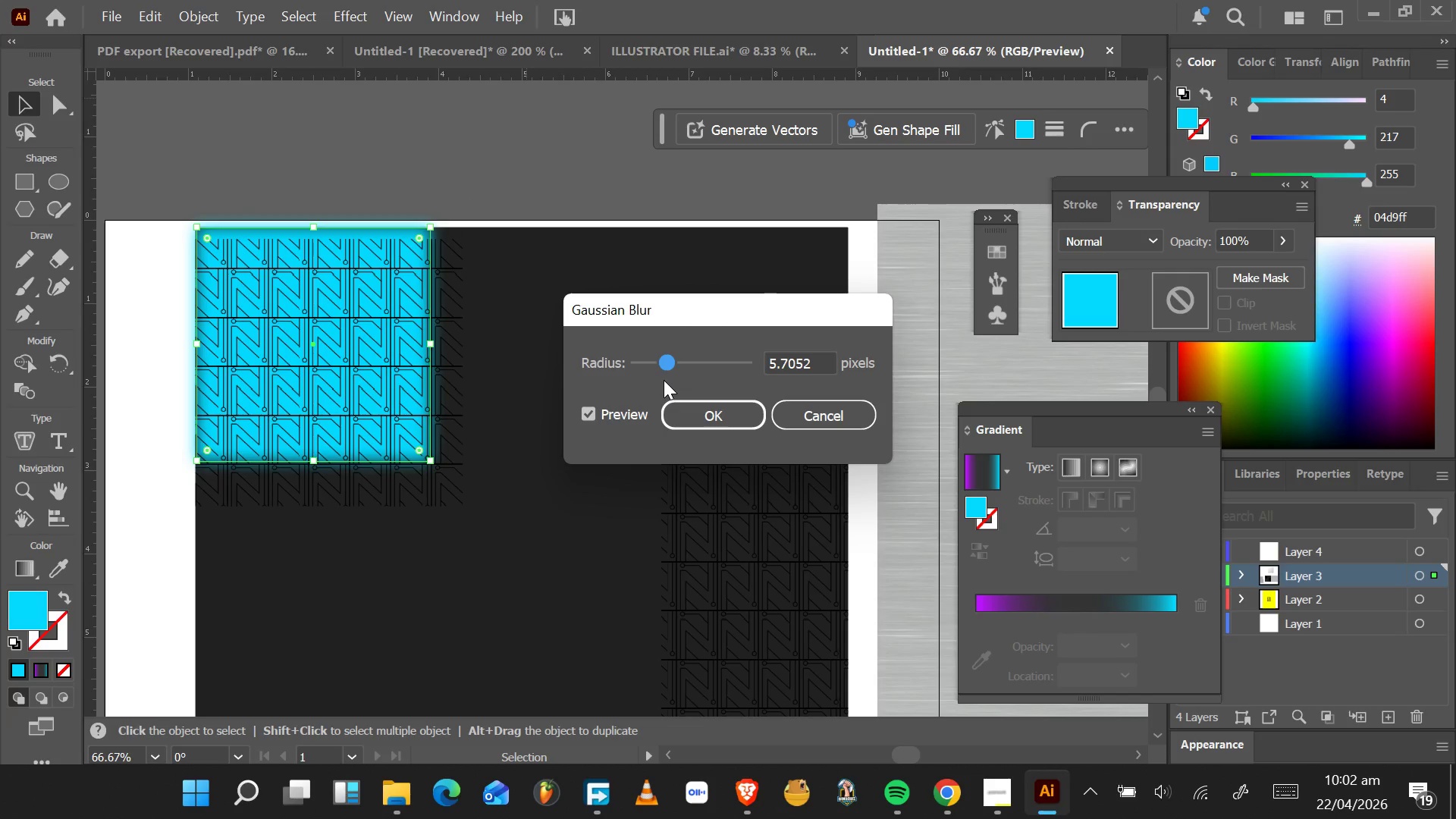 
left_click_drag(start_coordinate=[664, 380], to_coordinate=[673, 373])
 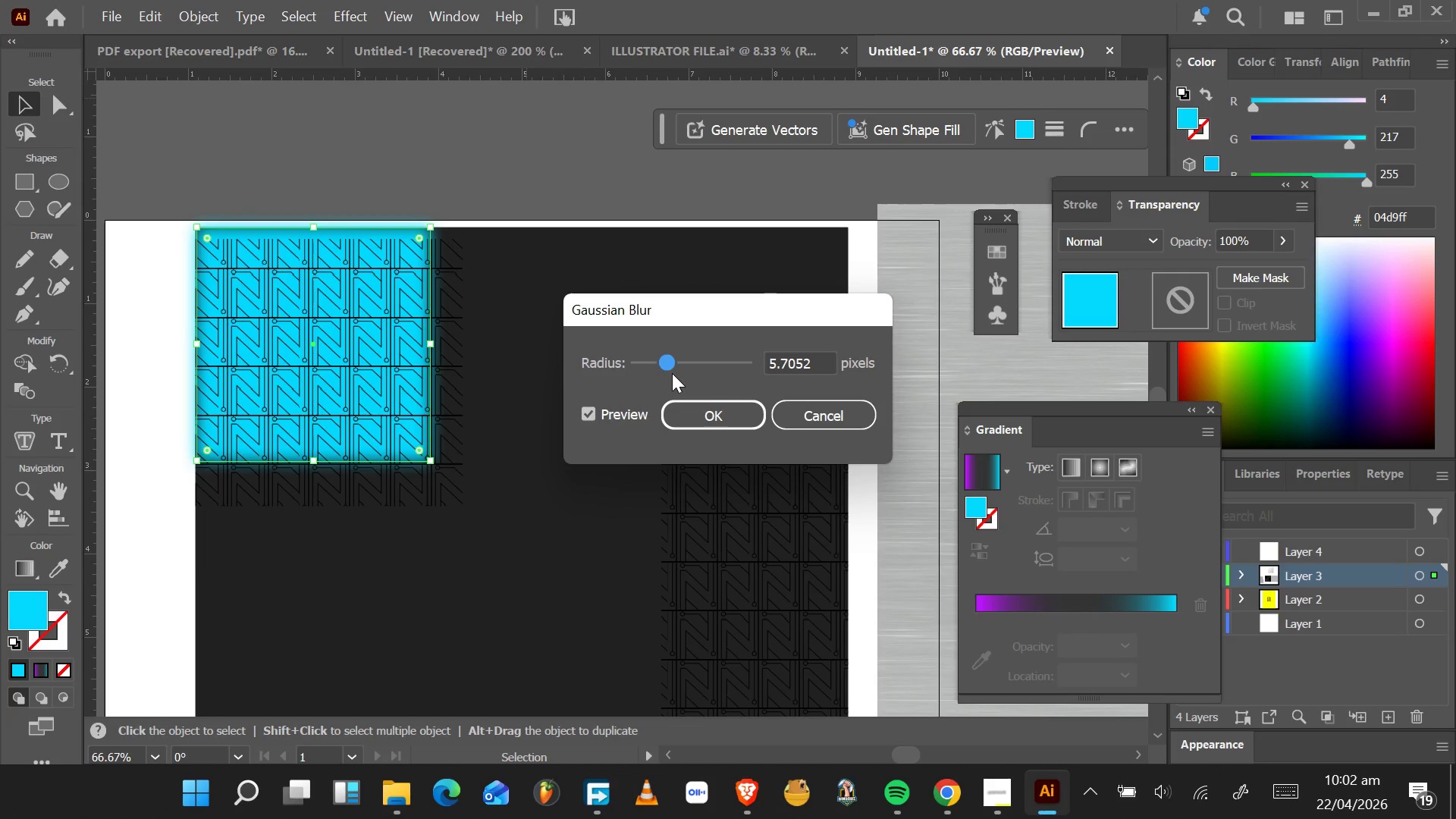 
left_click_drag(start_coordinate=[672, 373], to_coordinate=[690, 369])
 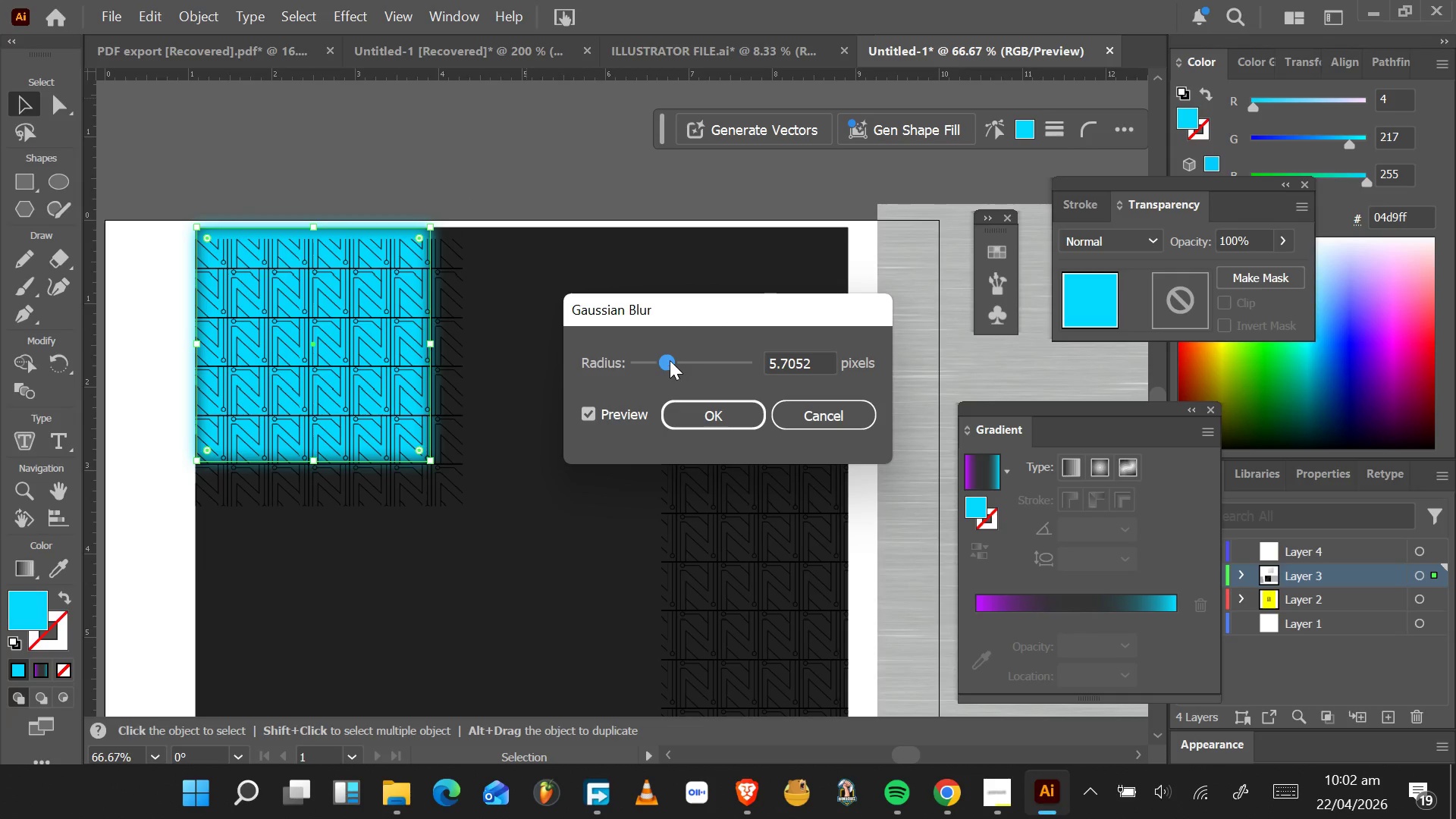 
left_click_drag(start_coordinate=[670, 359], to_coordinate=[692, 366])
 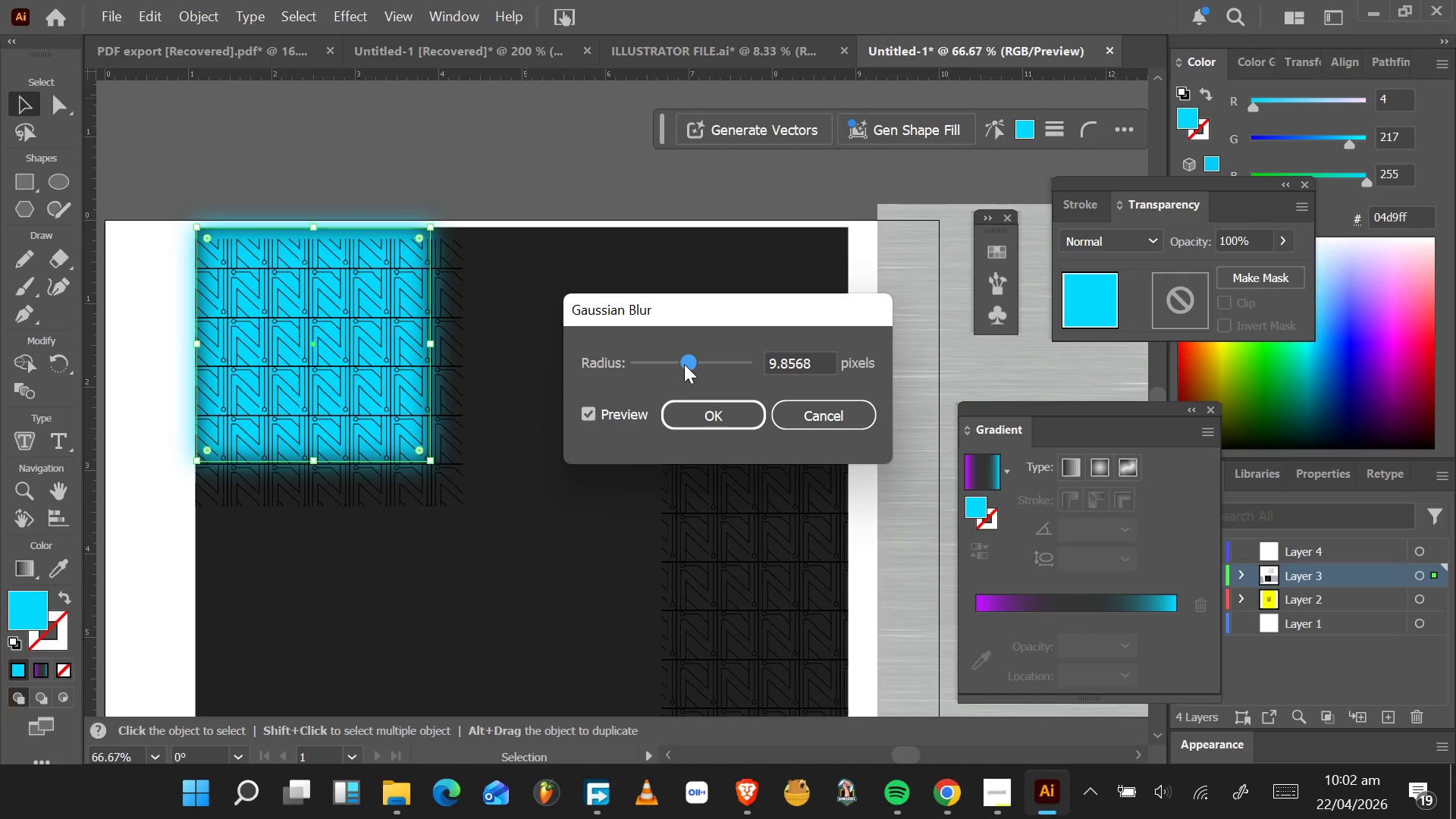 
left_click_drag(start_coordinate=[684, 363], to_coordinate=[699, 362])
 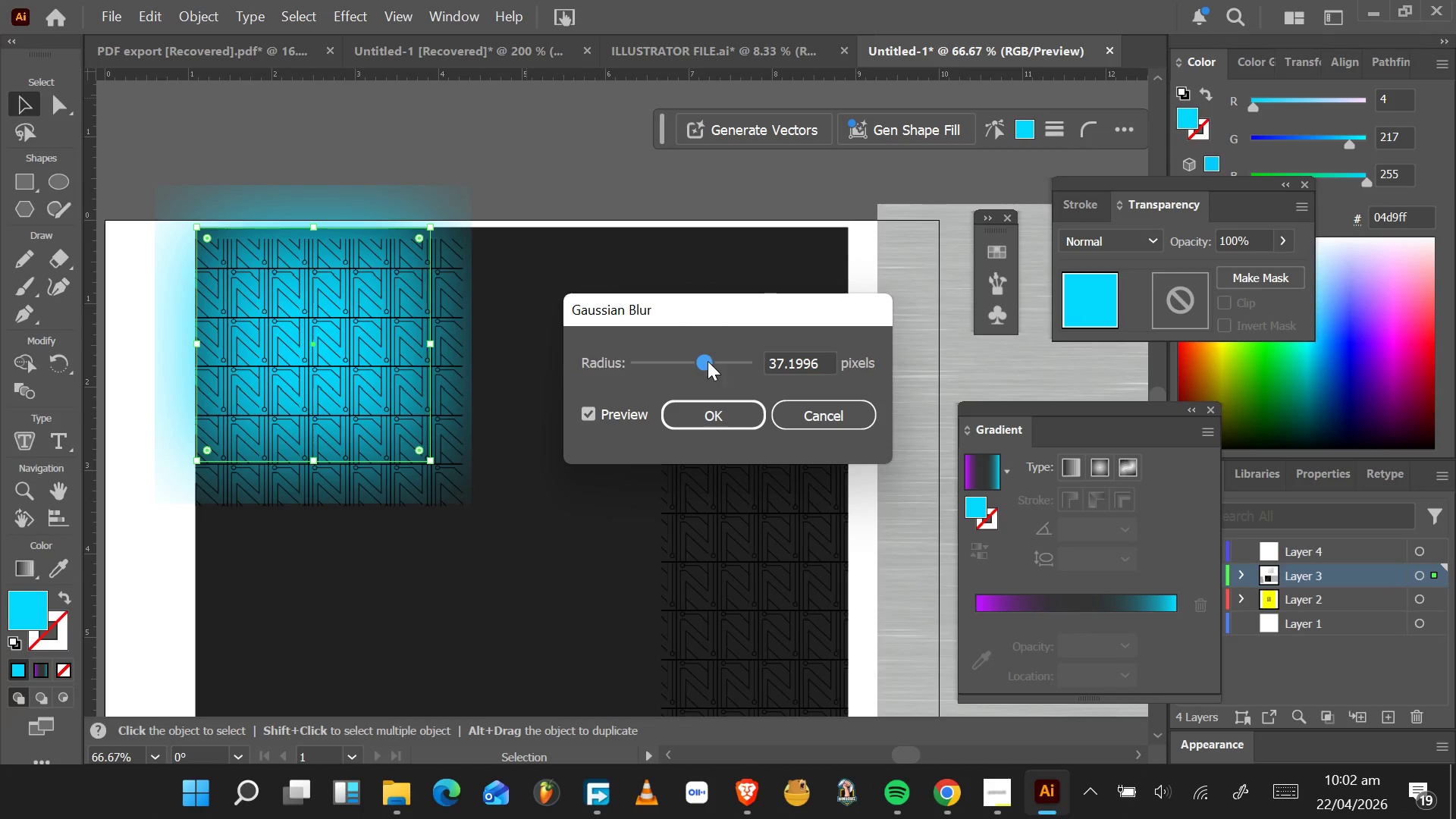 
left_click_drag(start_coordinate=[344, 371], to_coordinate=[495, 502])
 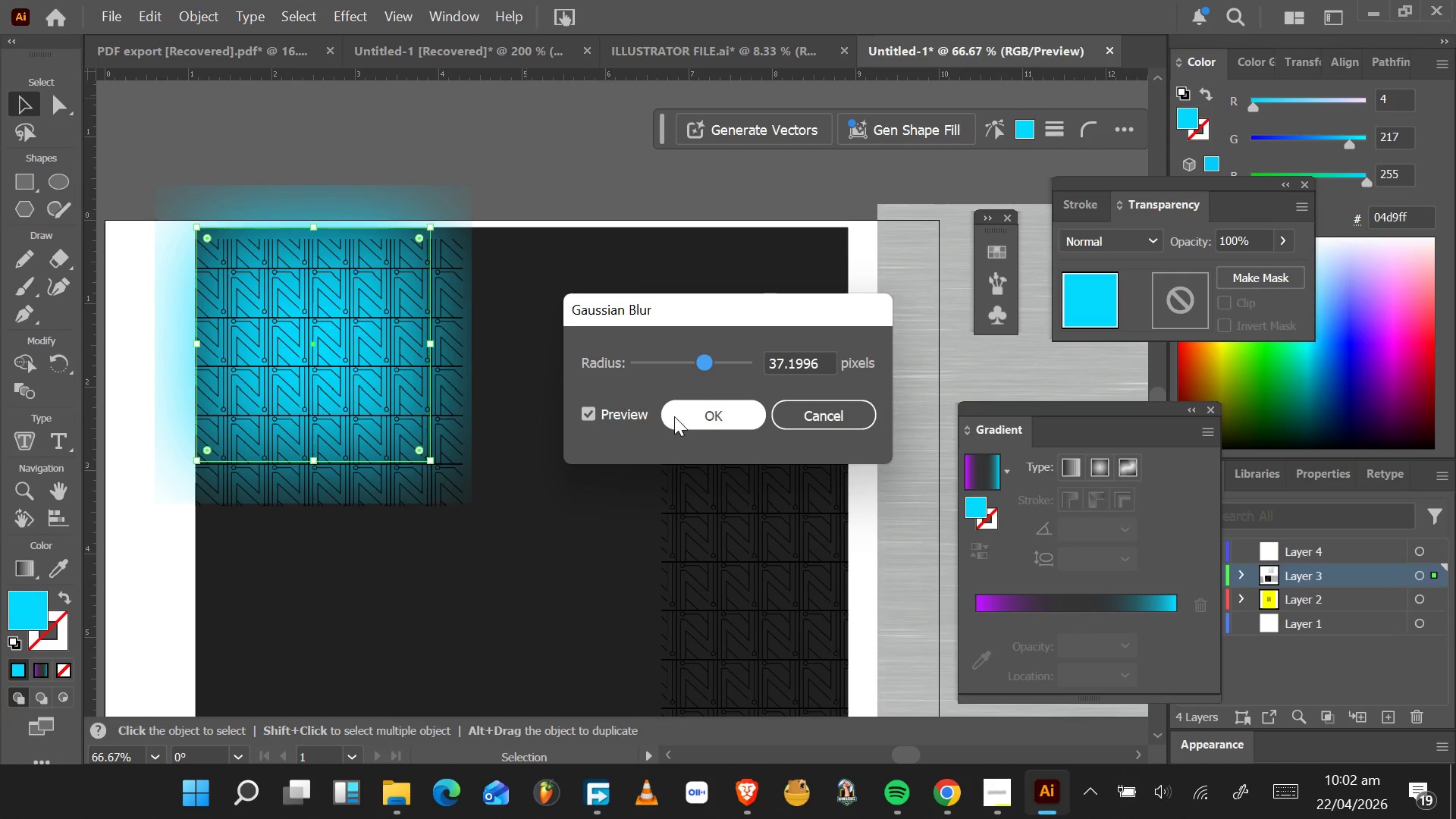 
left_click([675, 416])
 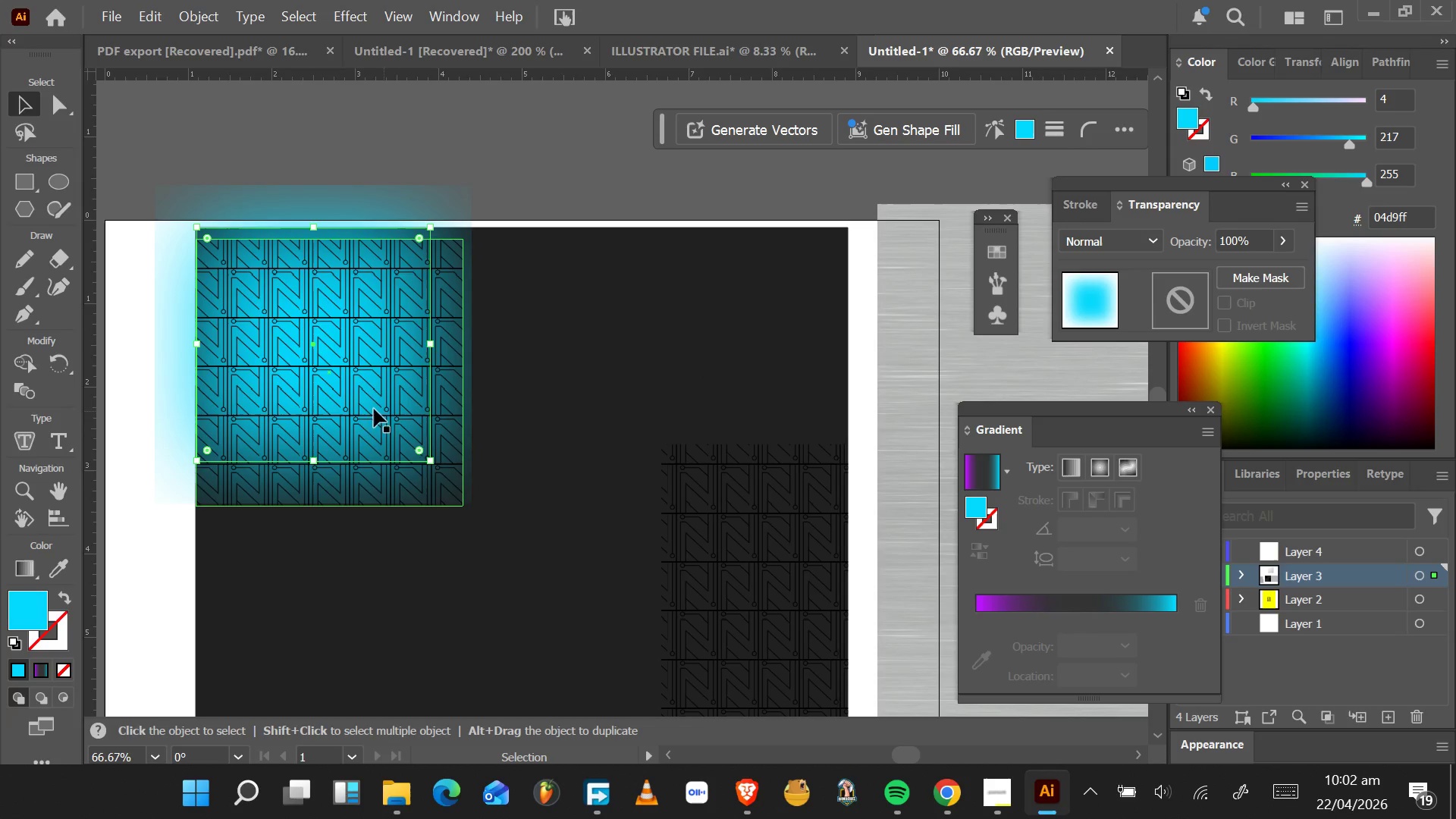 
left_click_drag(start_coordinate=[365, 403], to_coordinate=[497, 504])
 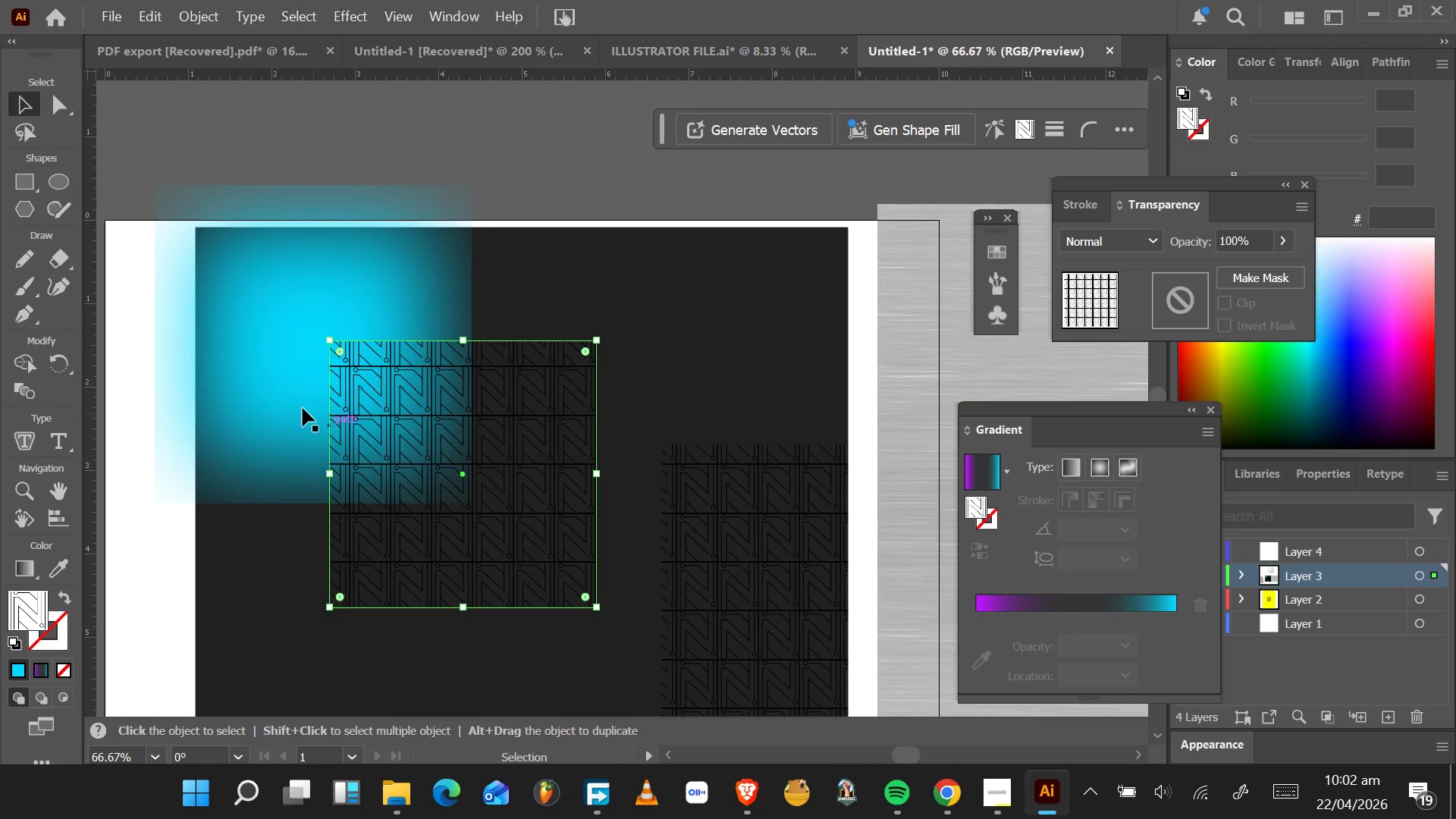 
left_click_drag(start_coordinate=[300, 406], to_coordinate=[271, 334])
 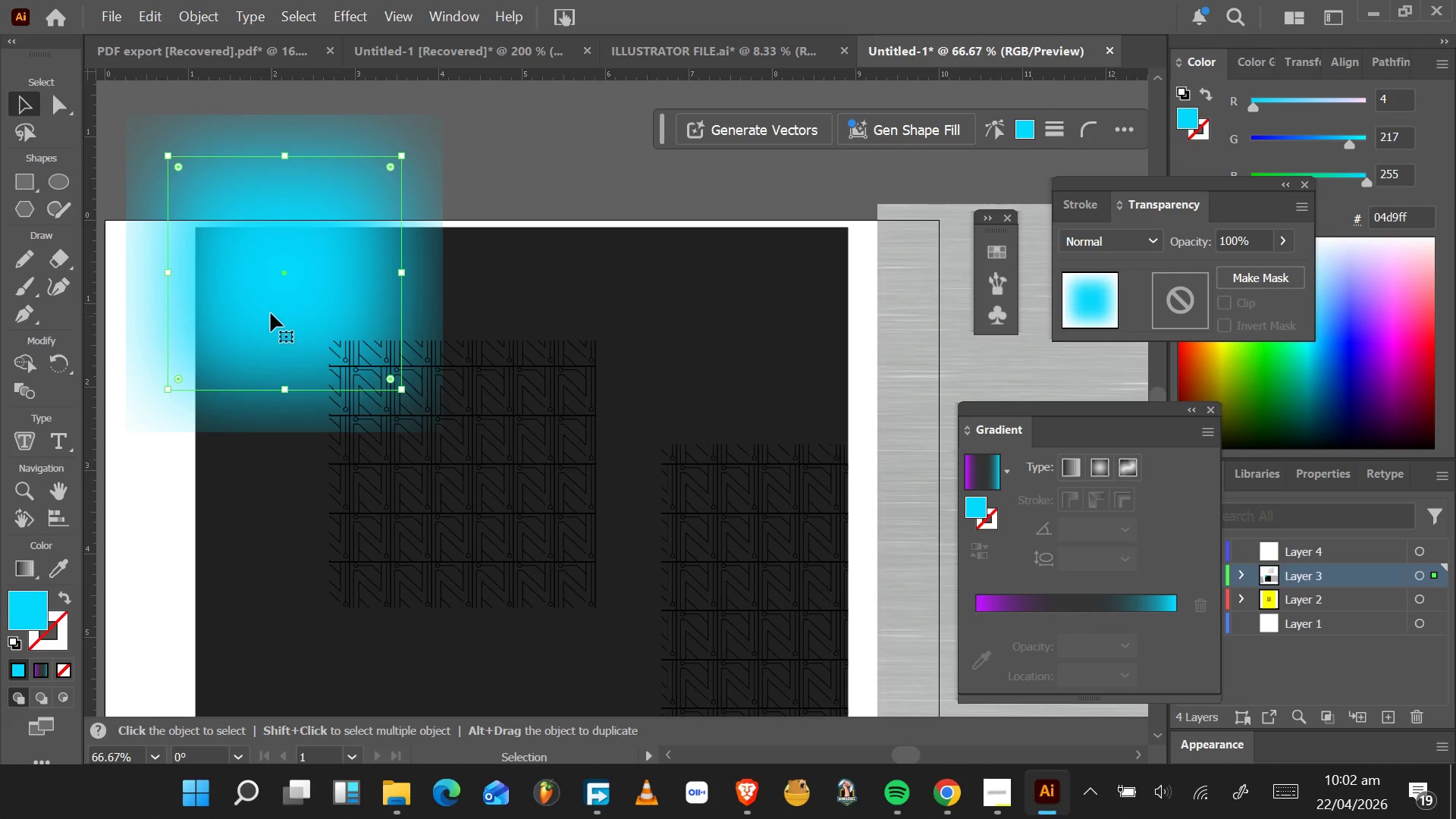 
left_click_drag(start_coordinate=[271, 312], to_coordinate=[321, 429])
 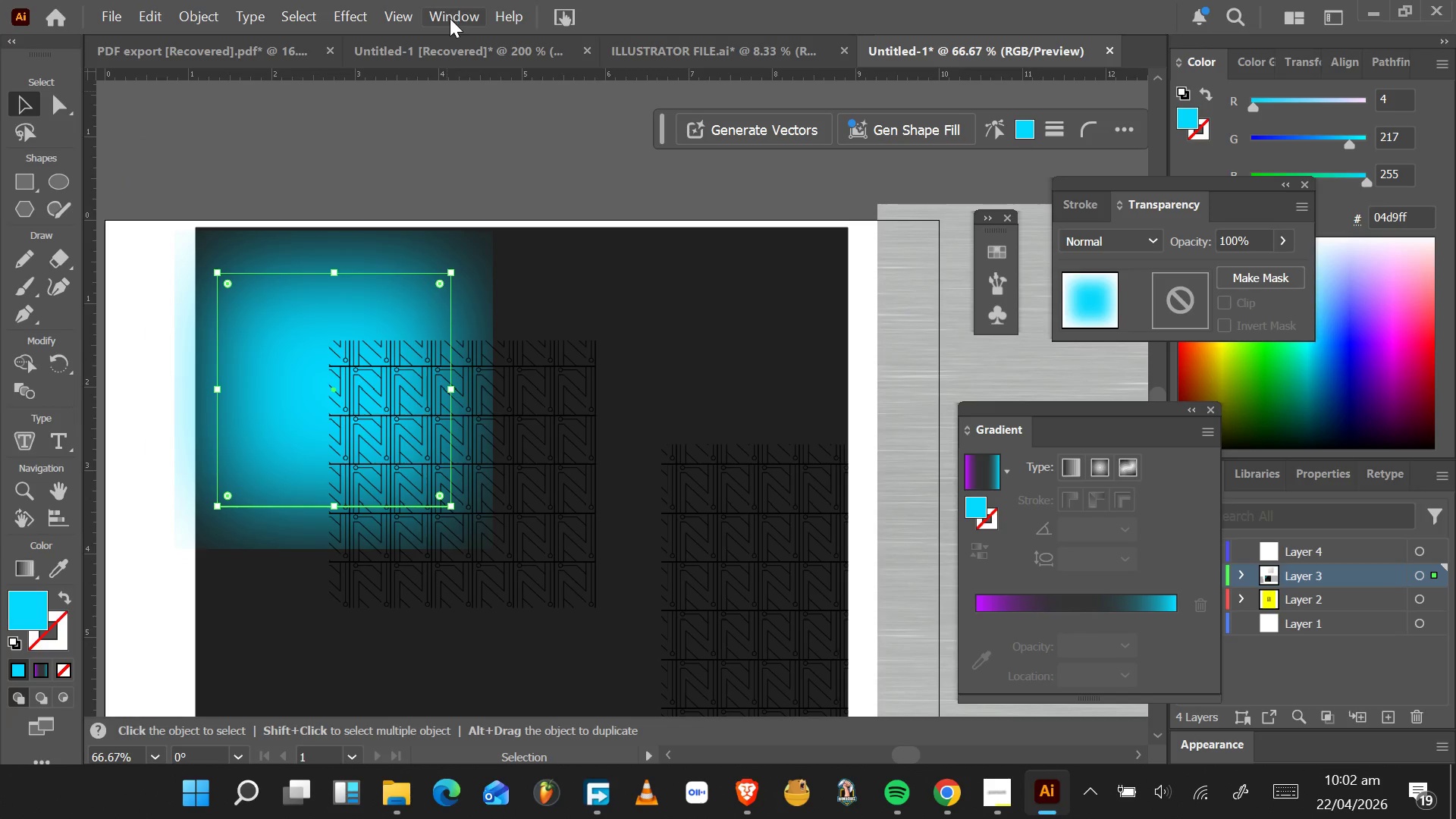 
left_click_drag(start_coordinate=[358, 18], to_coordinate=[359, 22])
 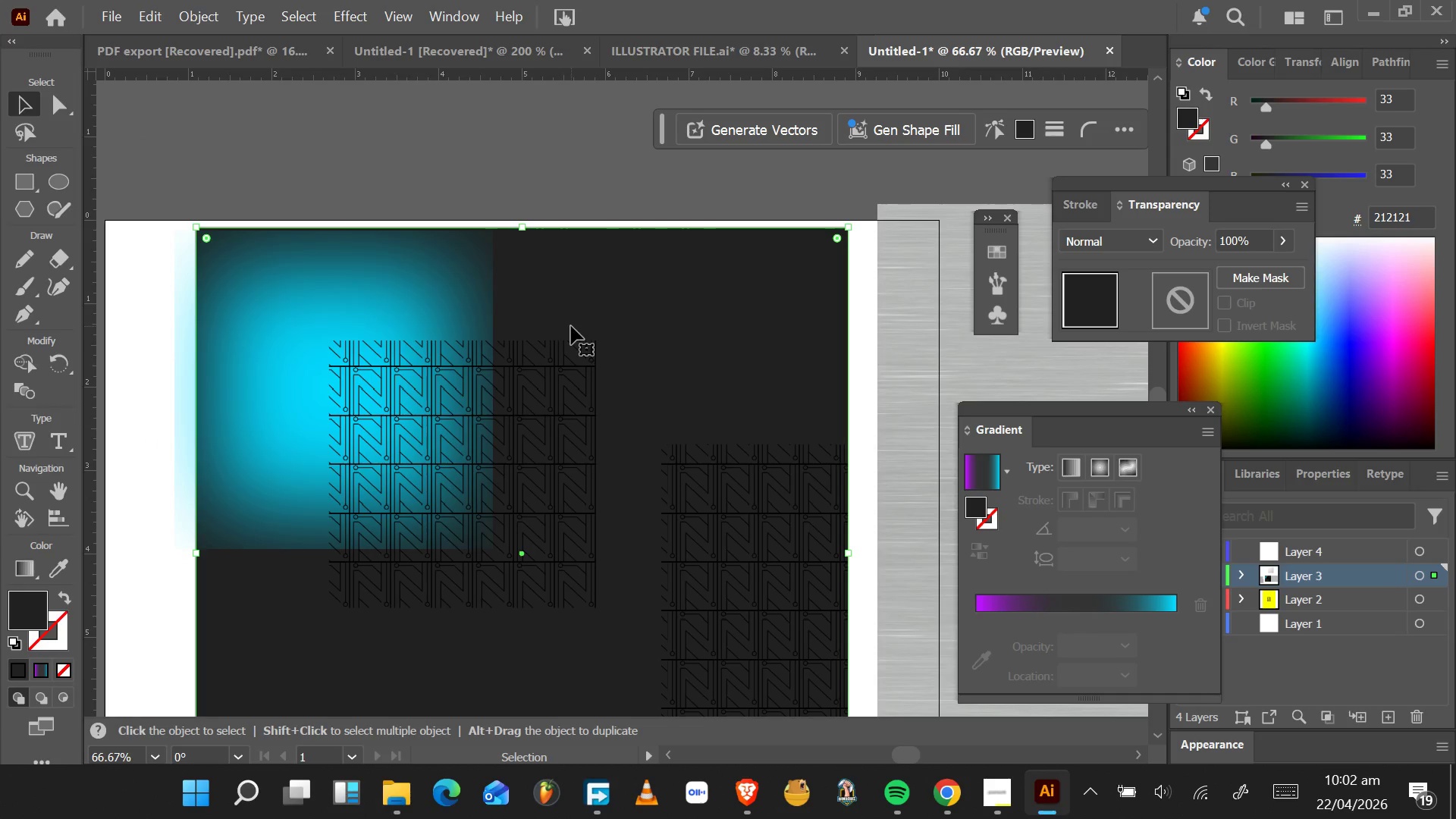 
left_click([387, 328])
 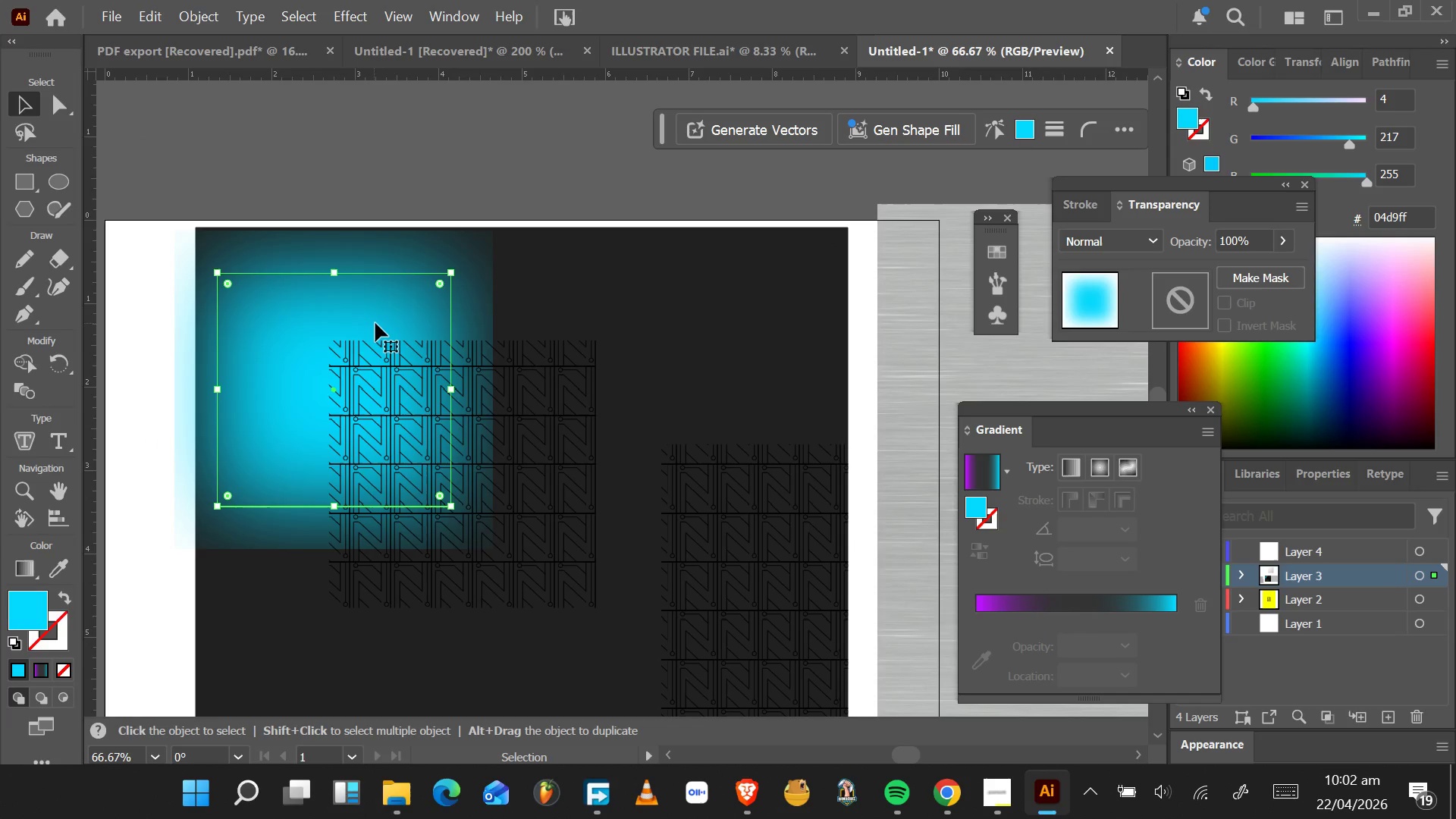 
key(Control+Z)
 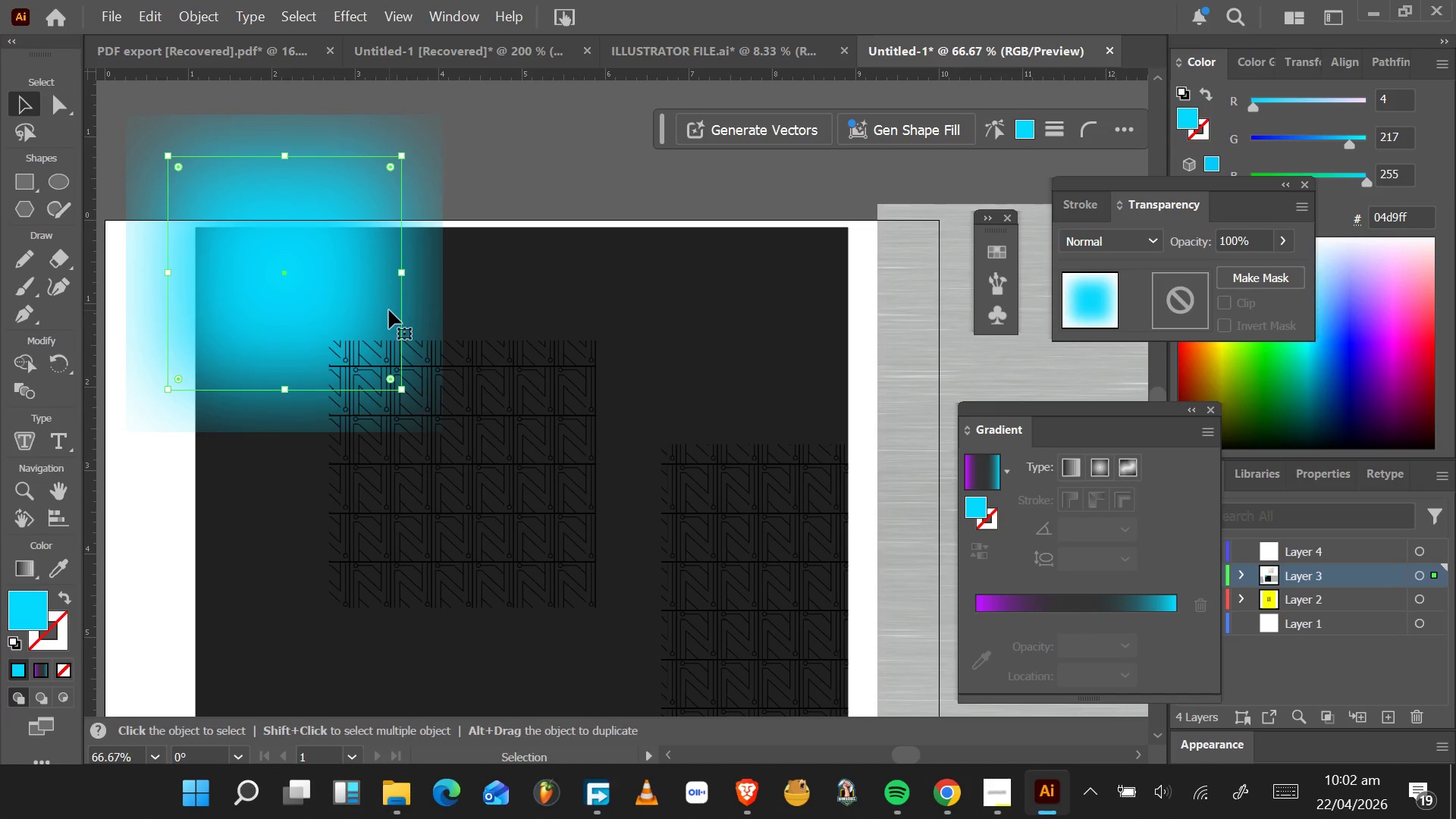 
key(Control+Z)
 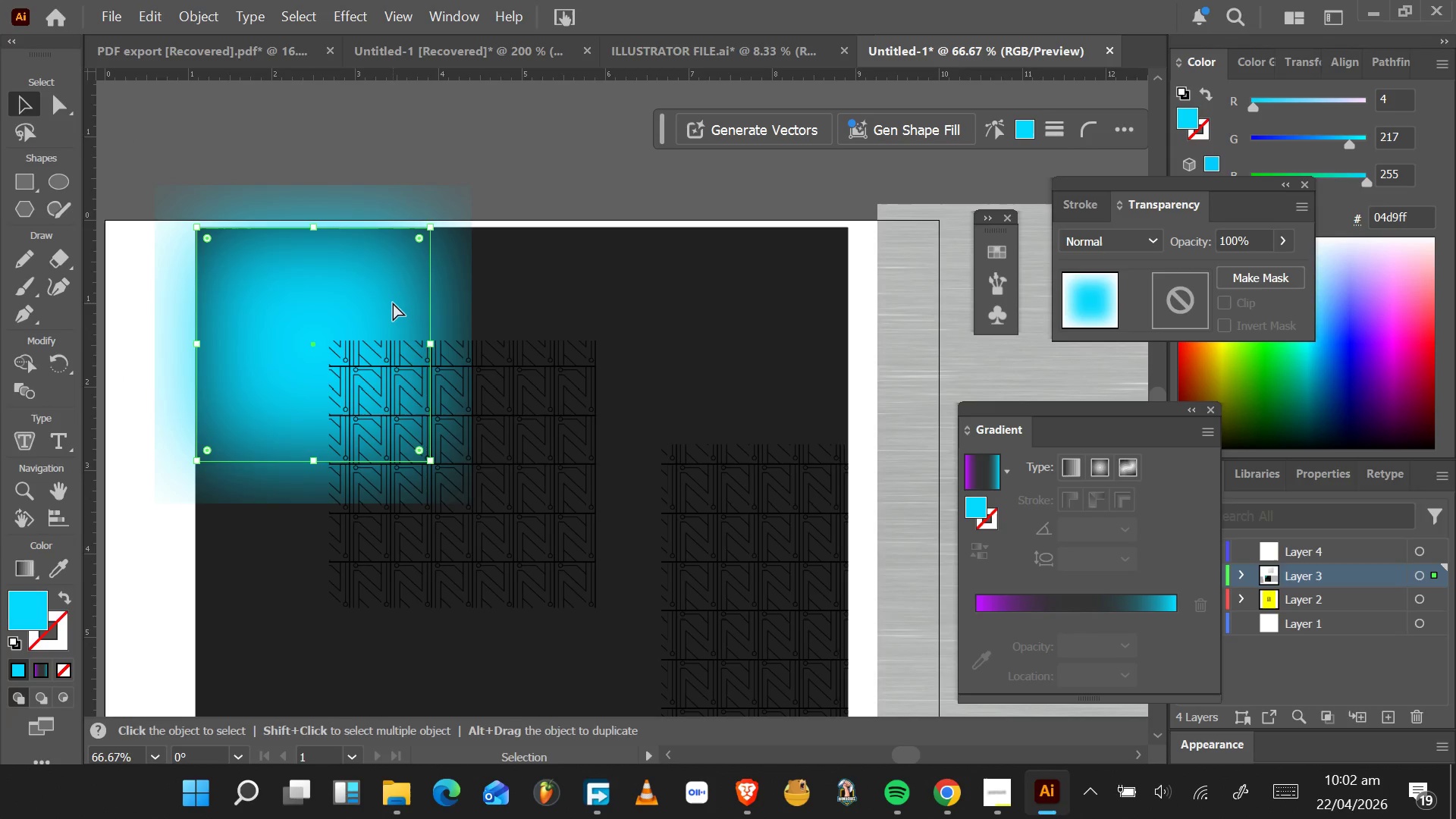 
key(Control+Z)
 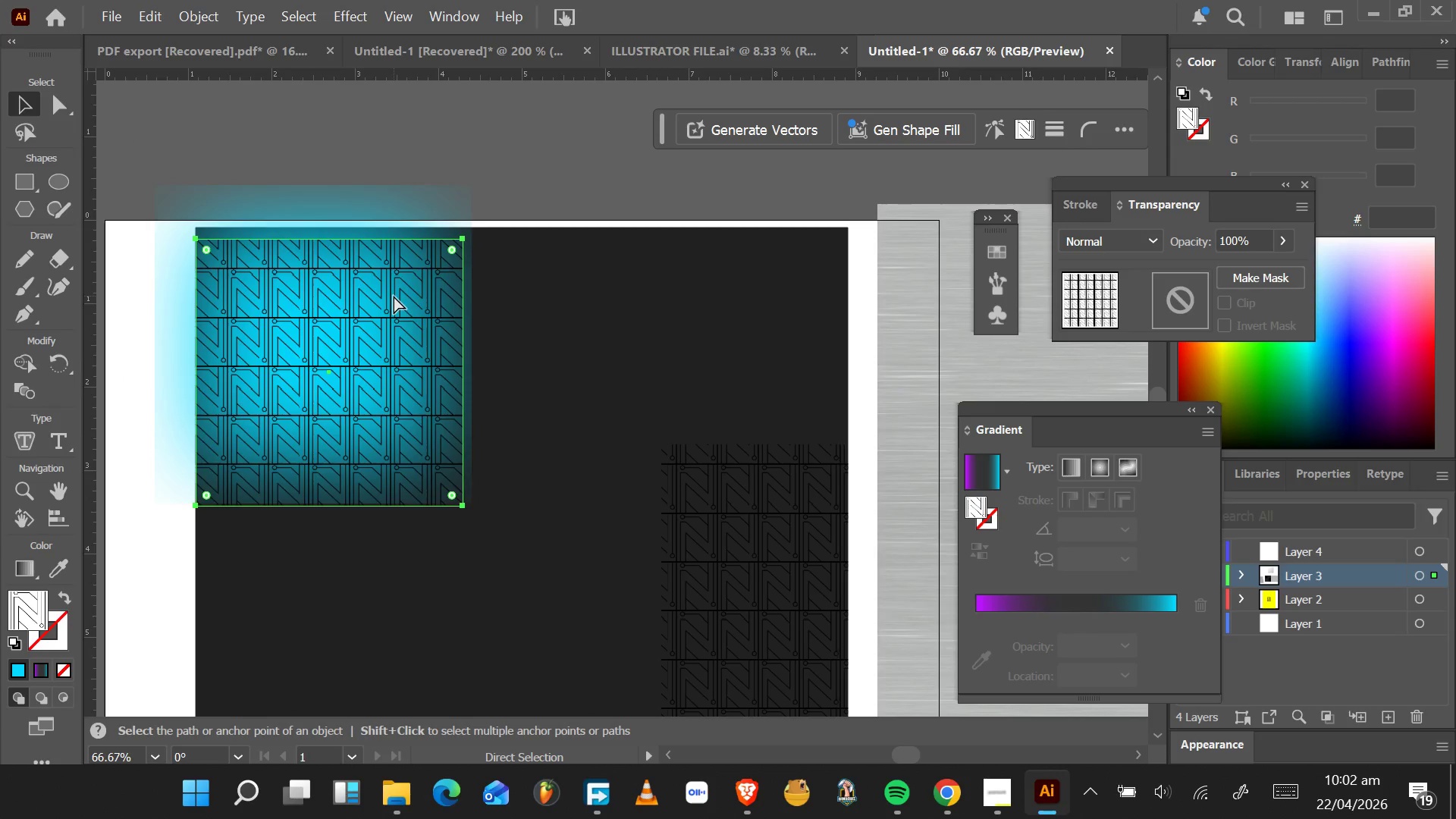 
key(Control+Z)
 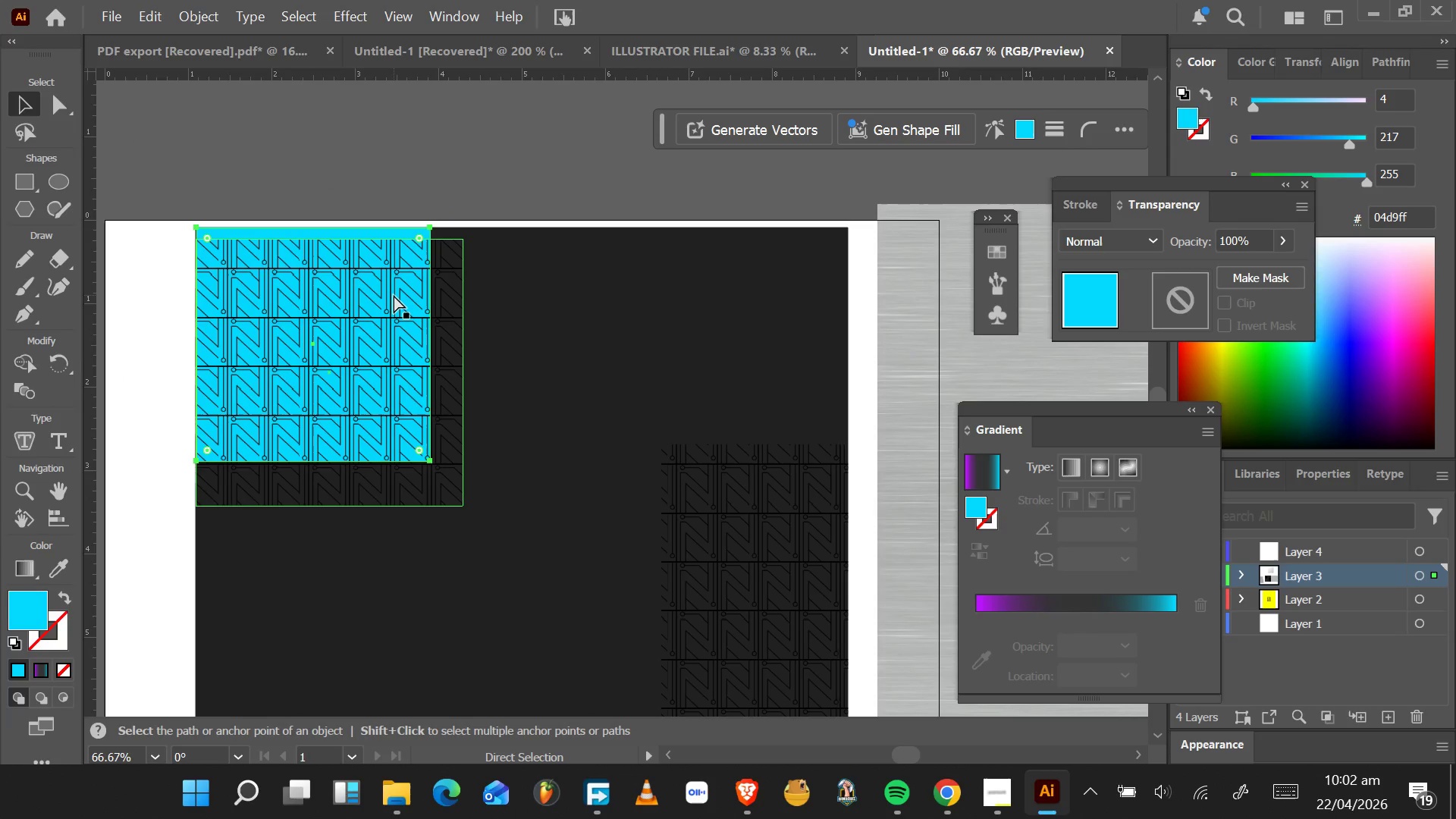 
key(Control+Z)
 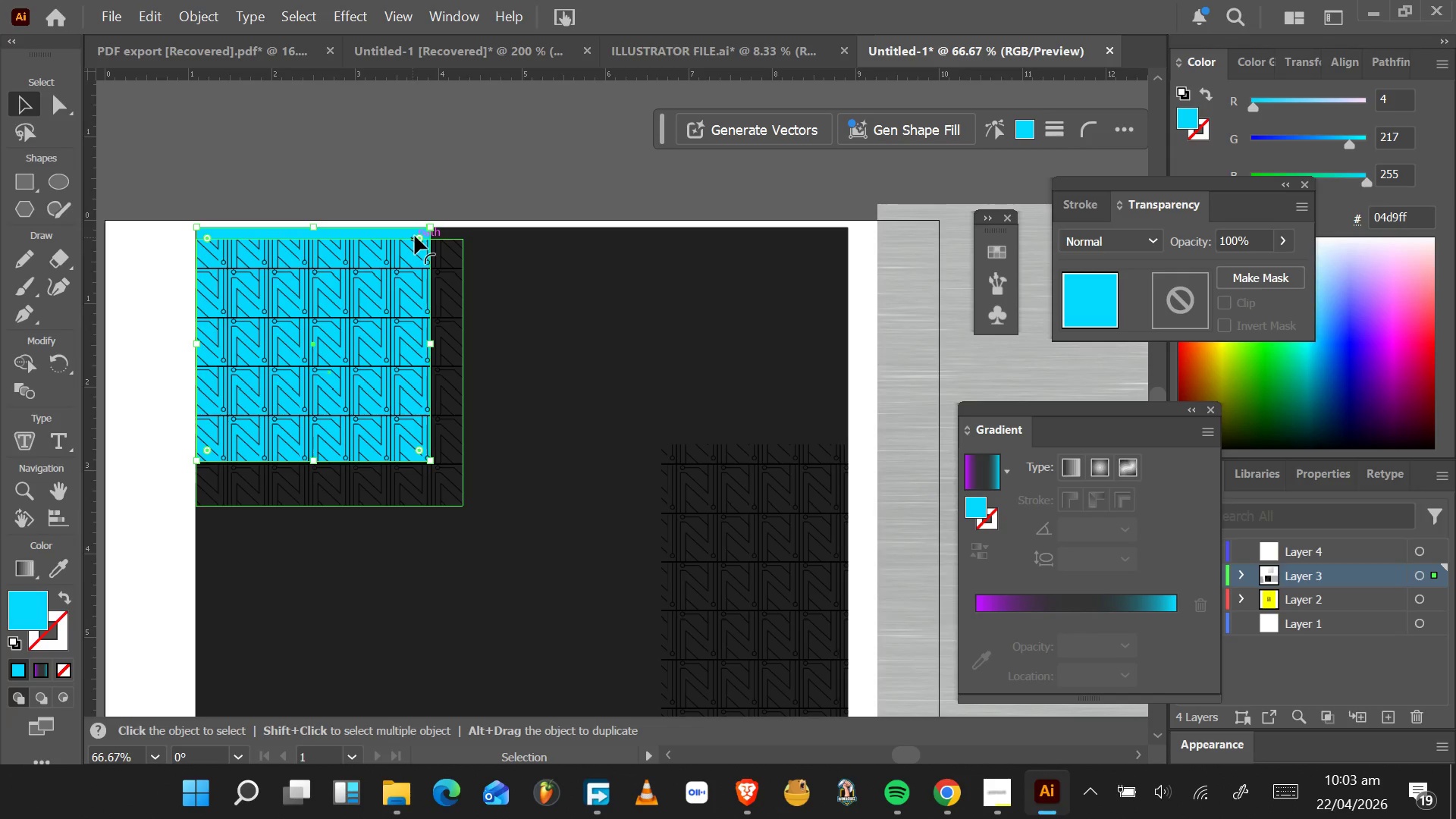 
wait(30.97)
 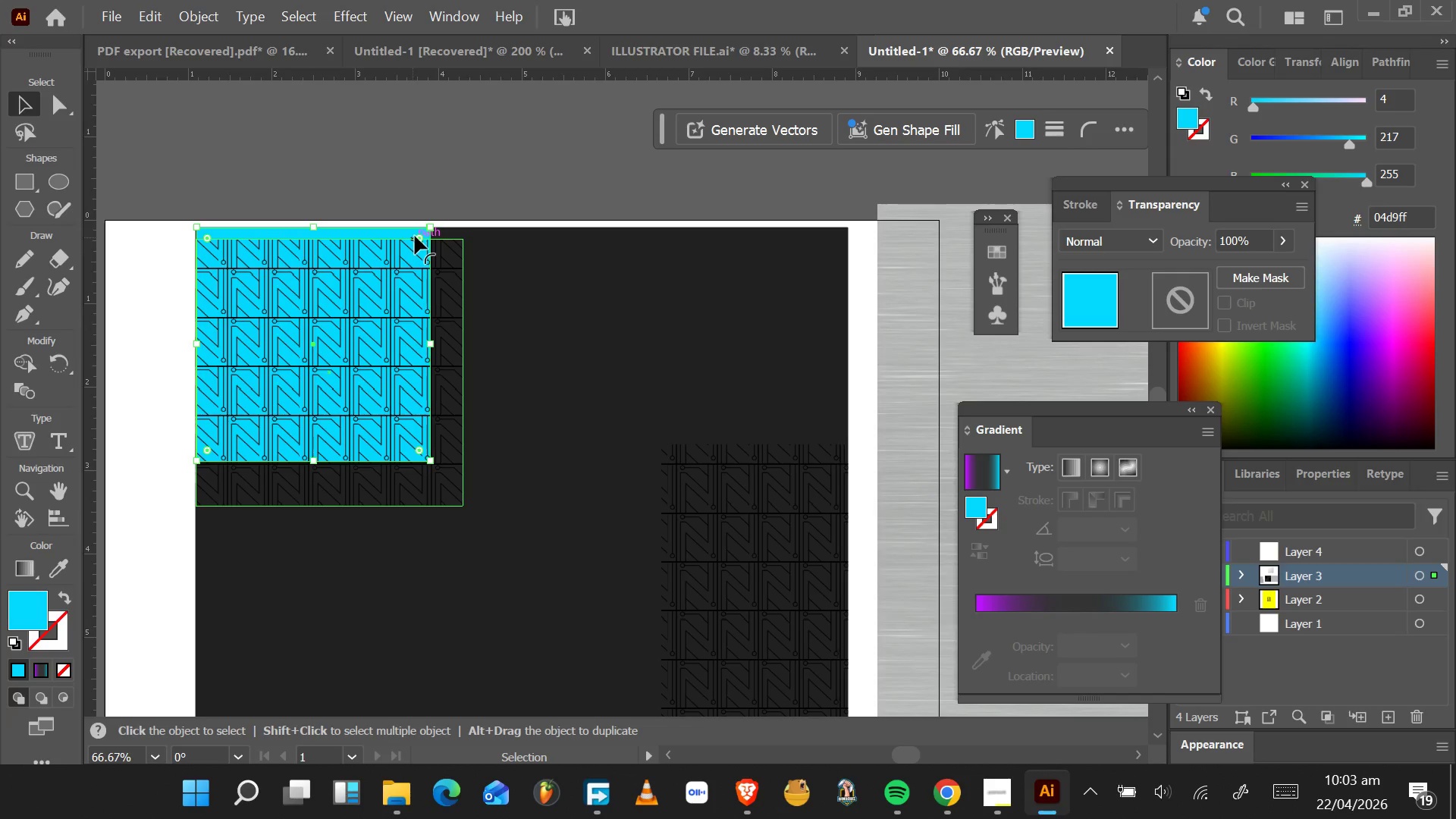 
scroll: coordinate [593, 390], scroll_direction: down, amount: 9.0
 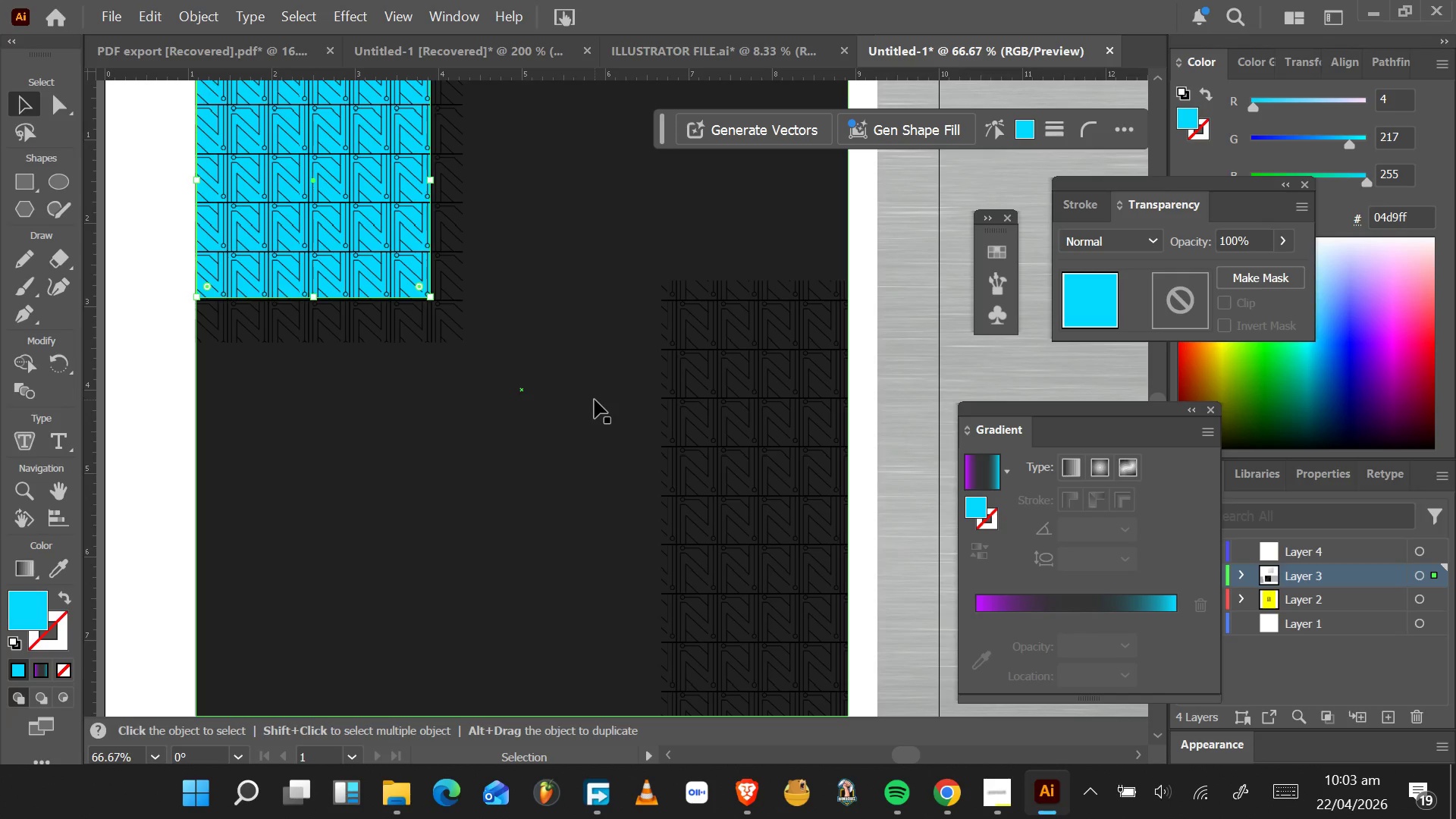 
wait(21.31)
 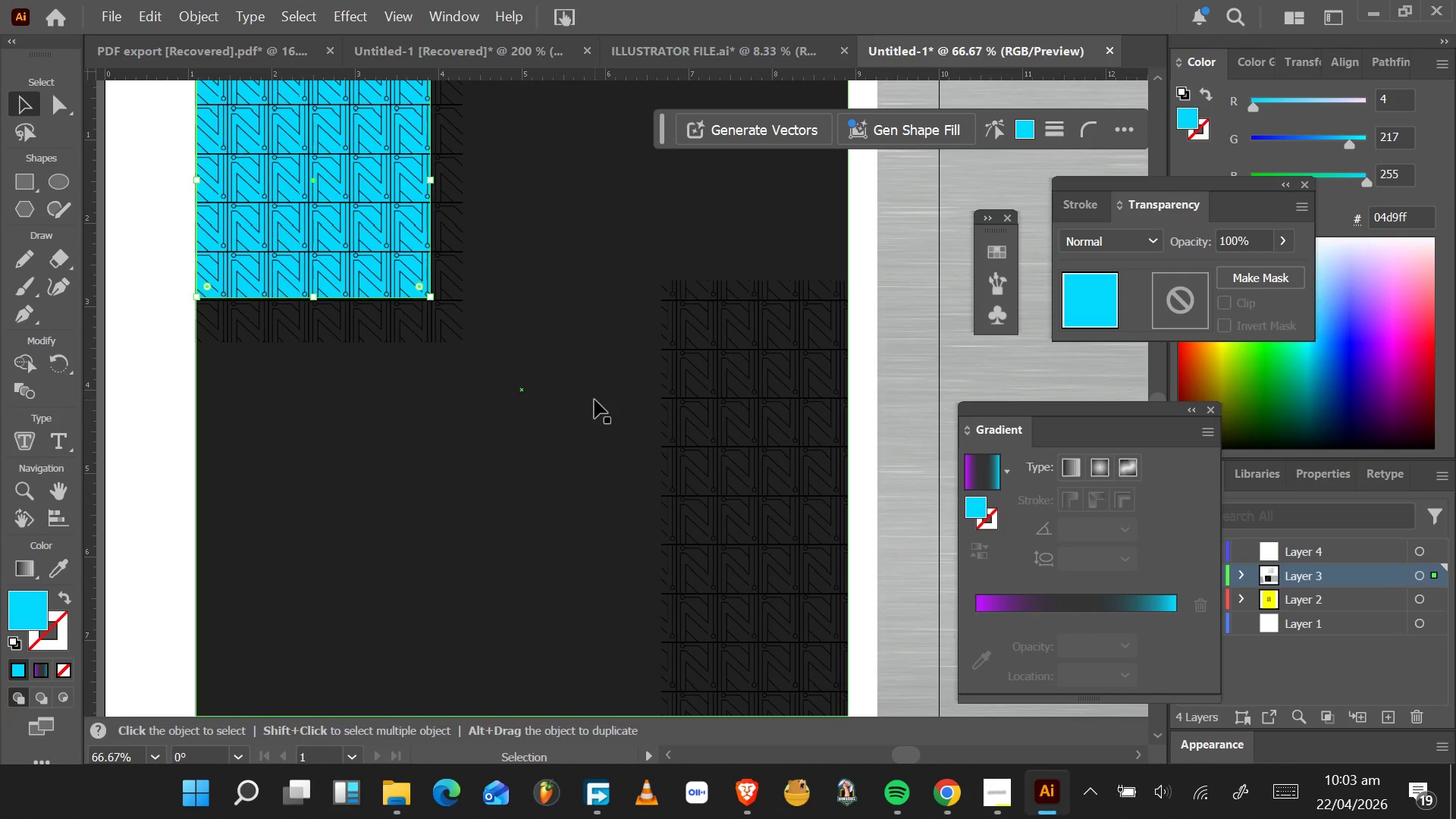 
left_click([300, 8])
 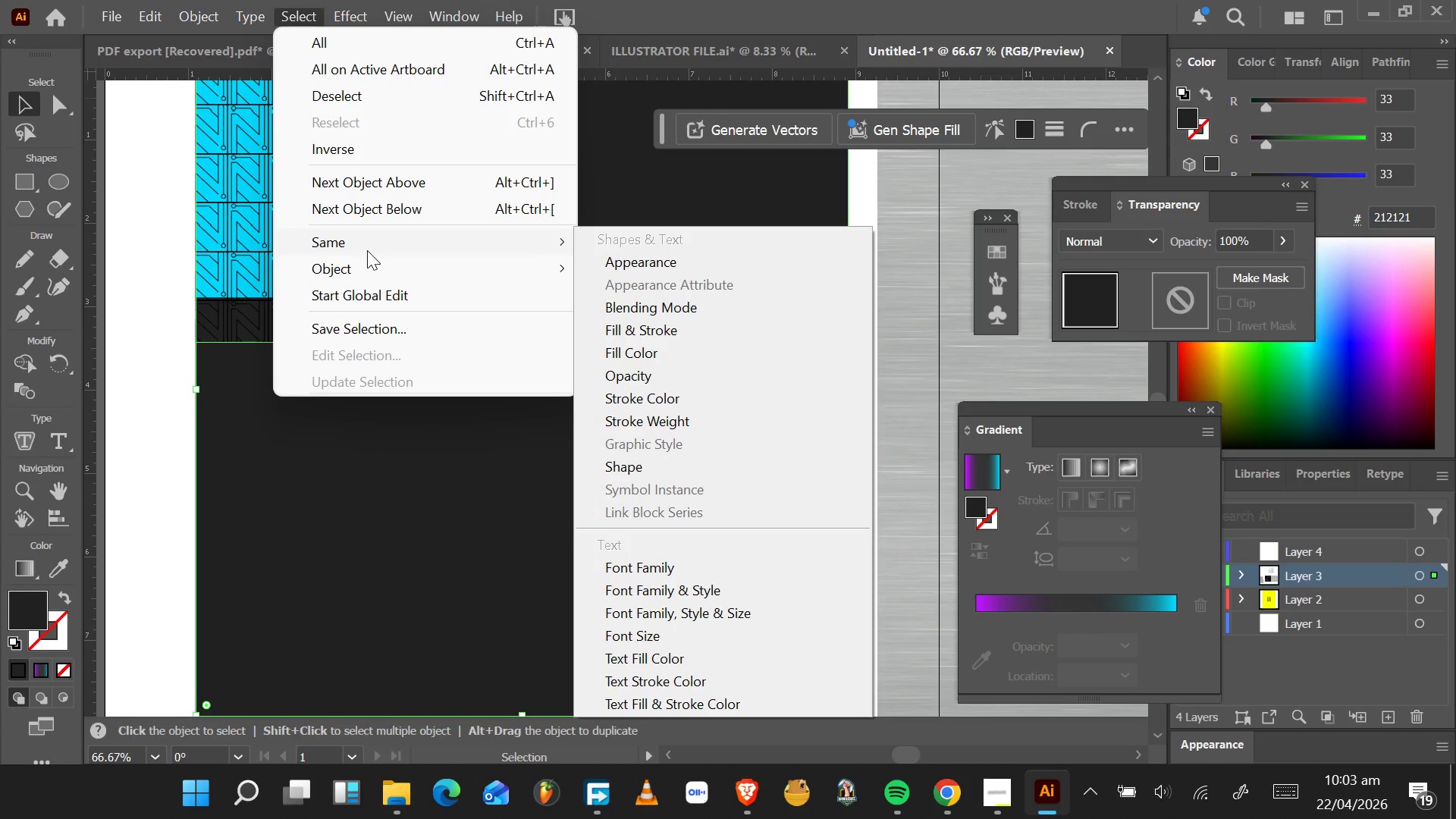 
left_click([406, 519])
 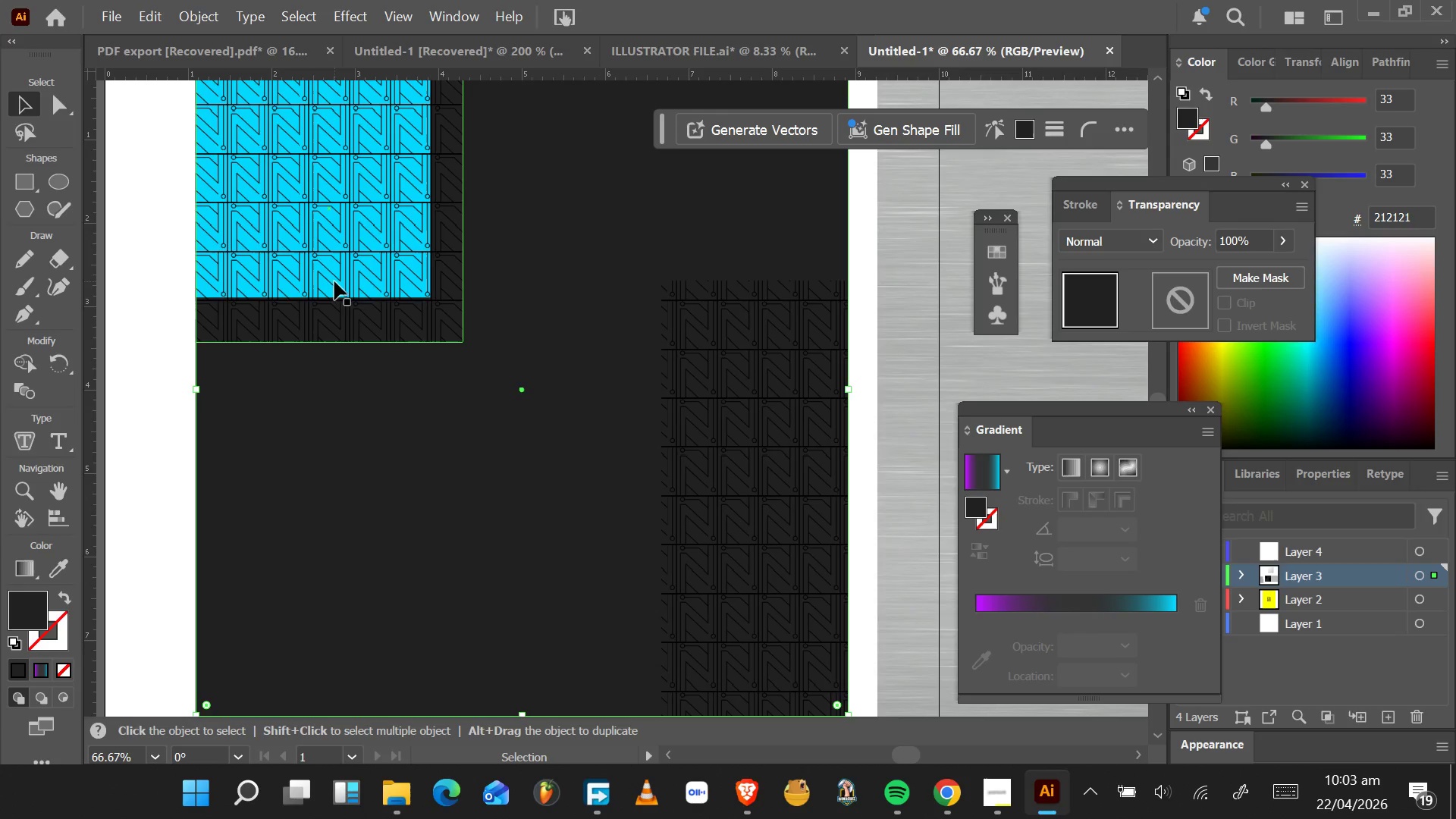 
left_click([332, 263])
 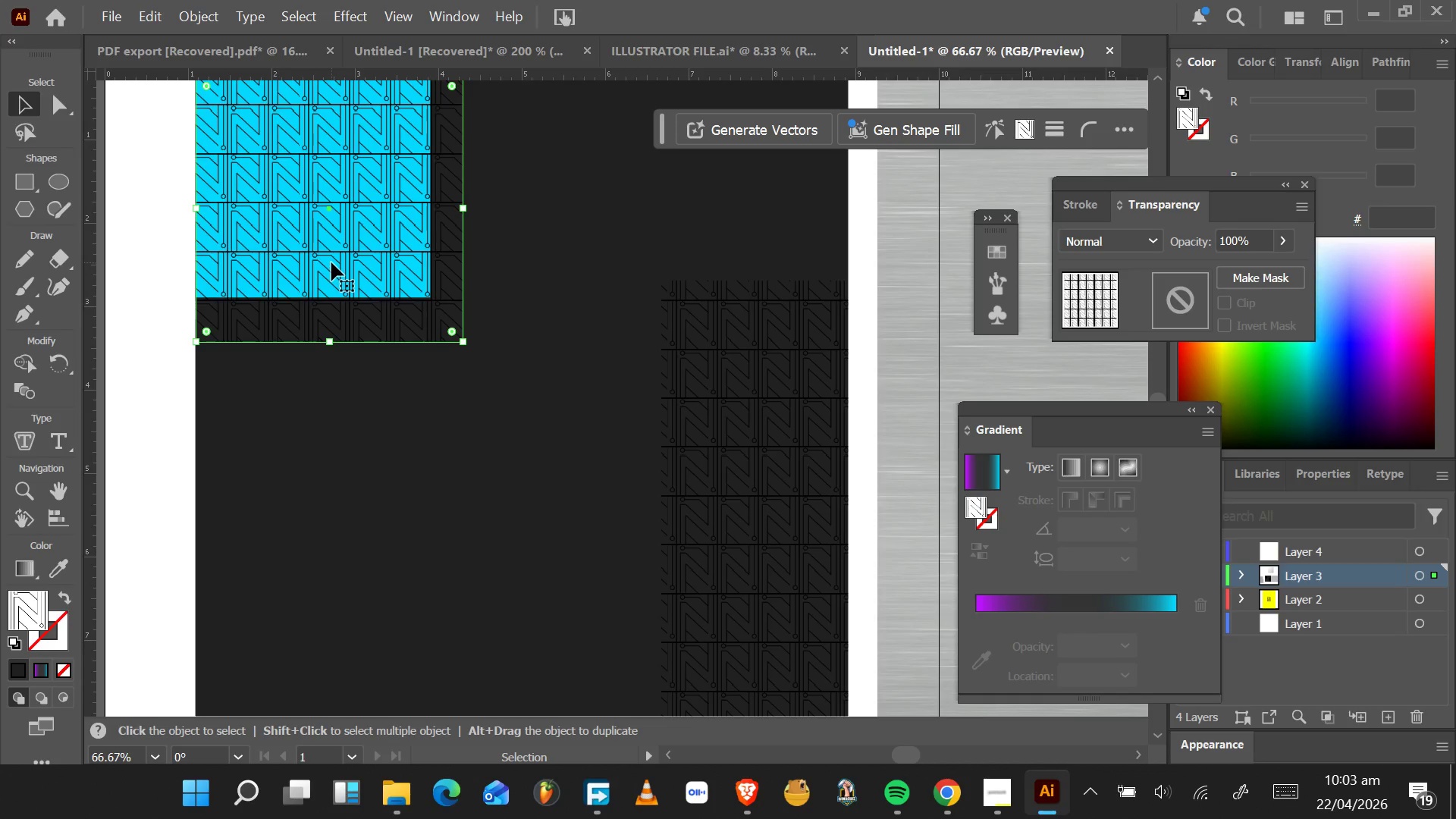 
left_click_drag(start_coordinate=[331, 262], to_coordinate=[369, 395])
 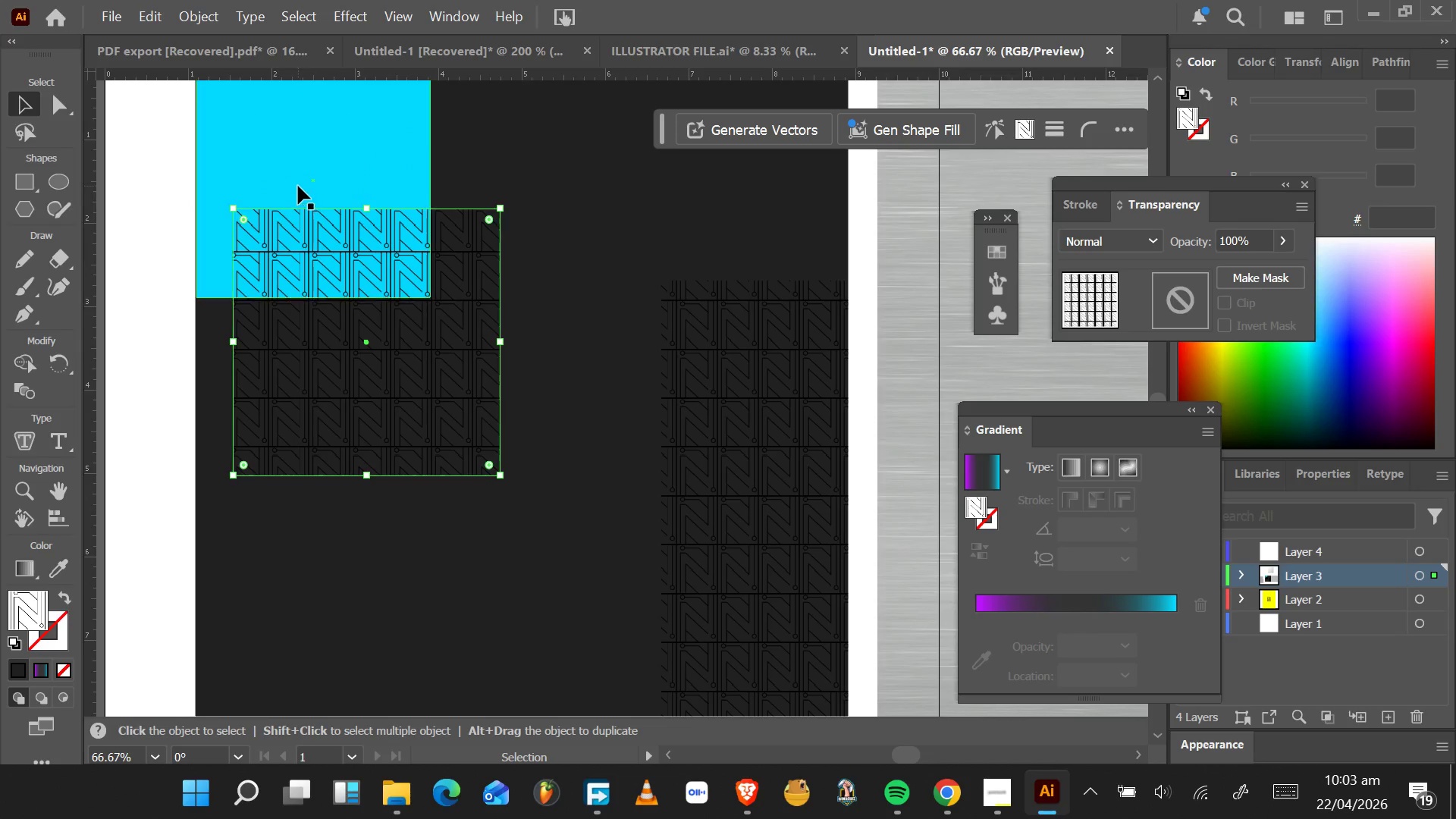 
left_click([298, 185])
 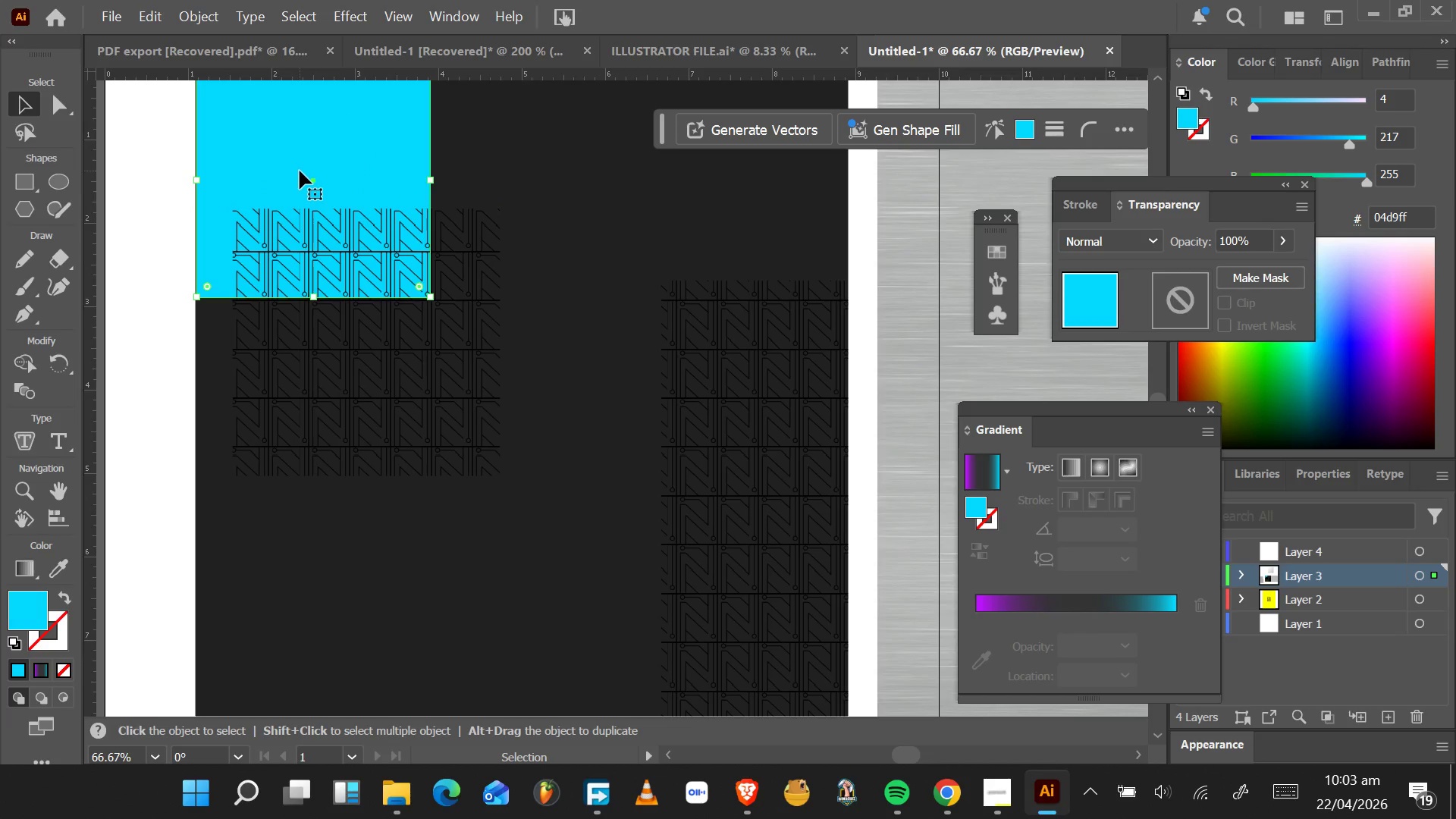 
left_click([300, 170])
 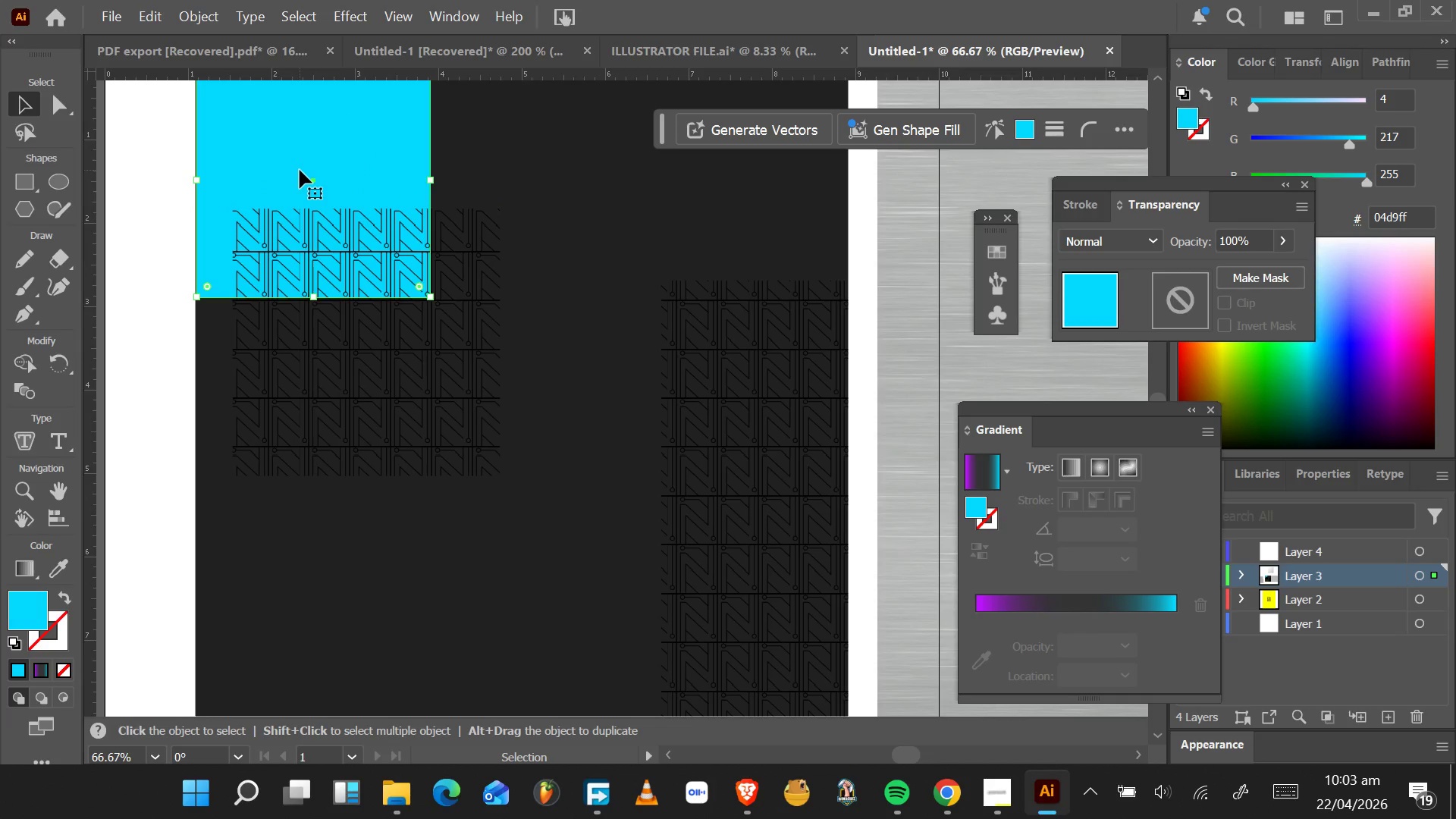 
left_click([300, 170])
 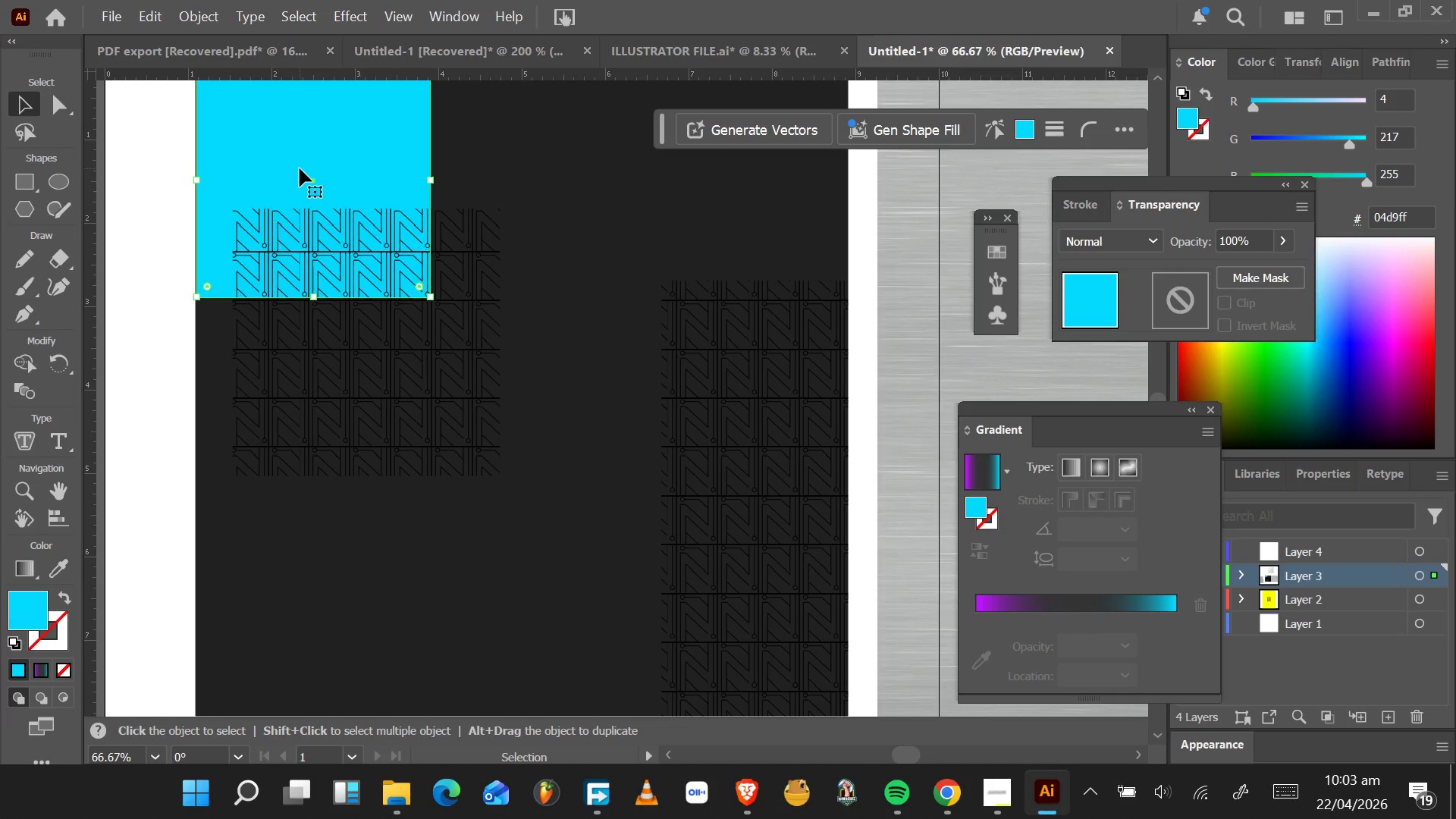 
left_click([300, 168])
 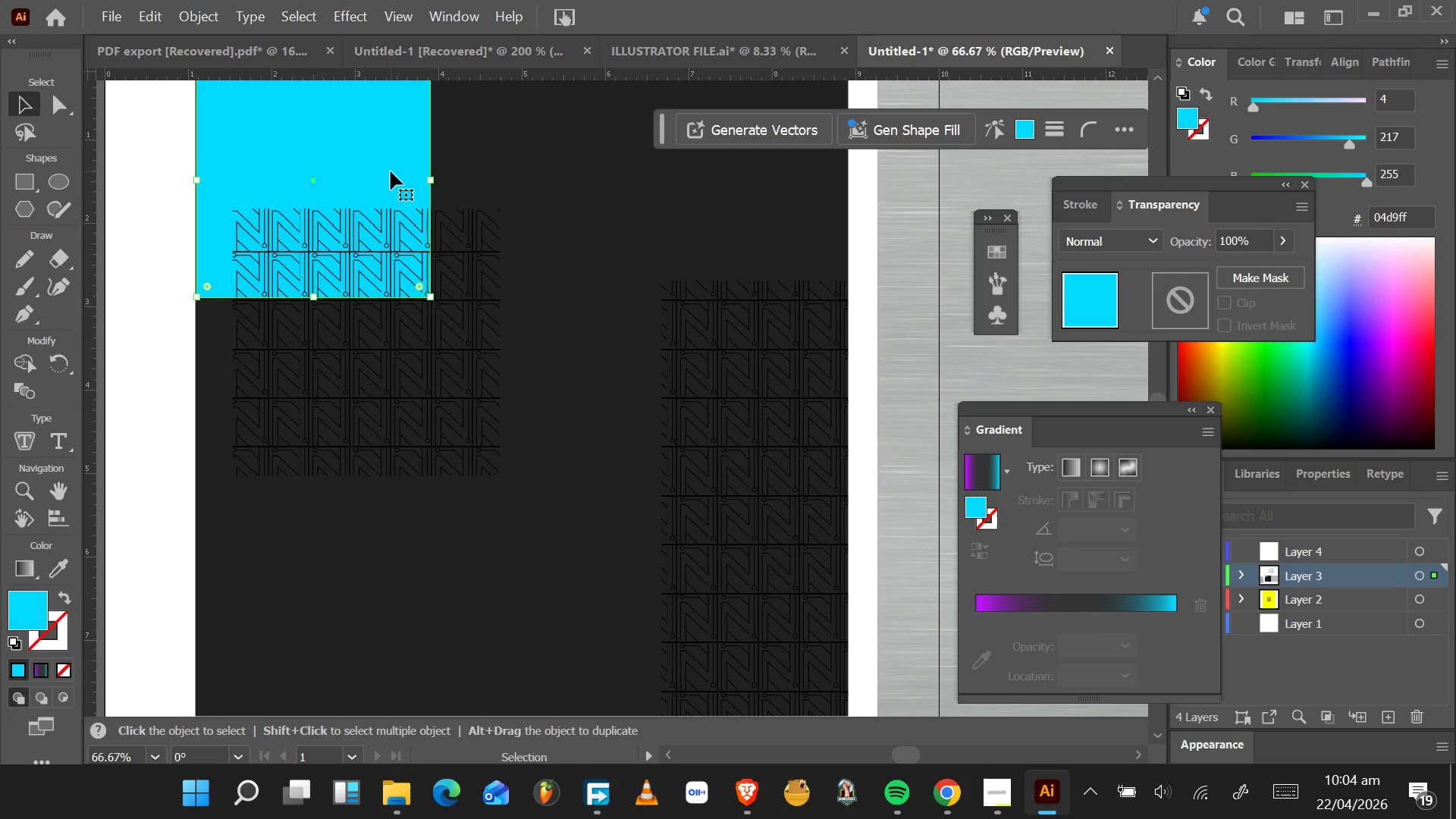 
wait(70.53)
 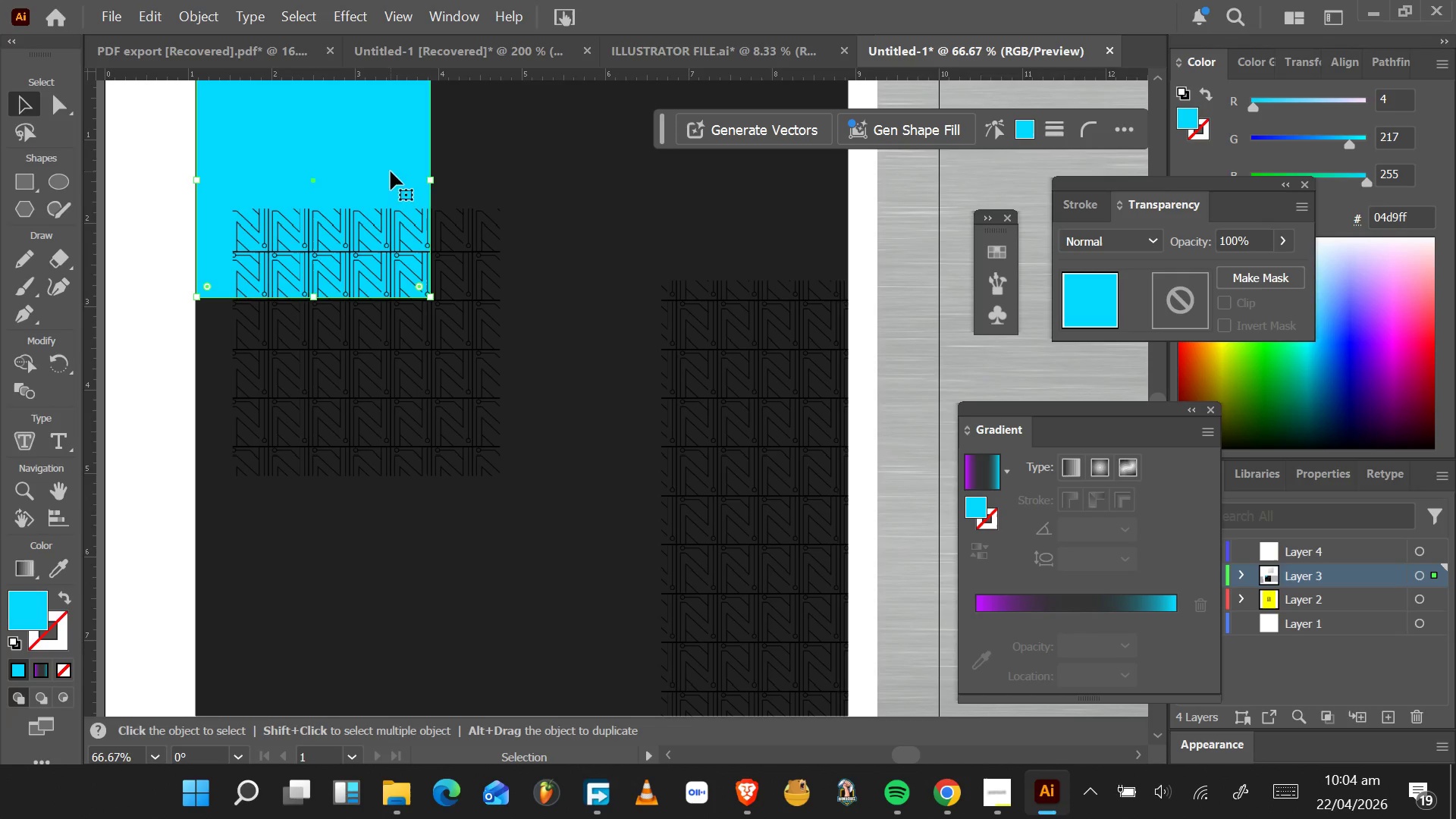 
left_click_drag(start_coordinate=[392, 315], to_coordinate=[357, 171])
 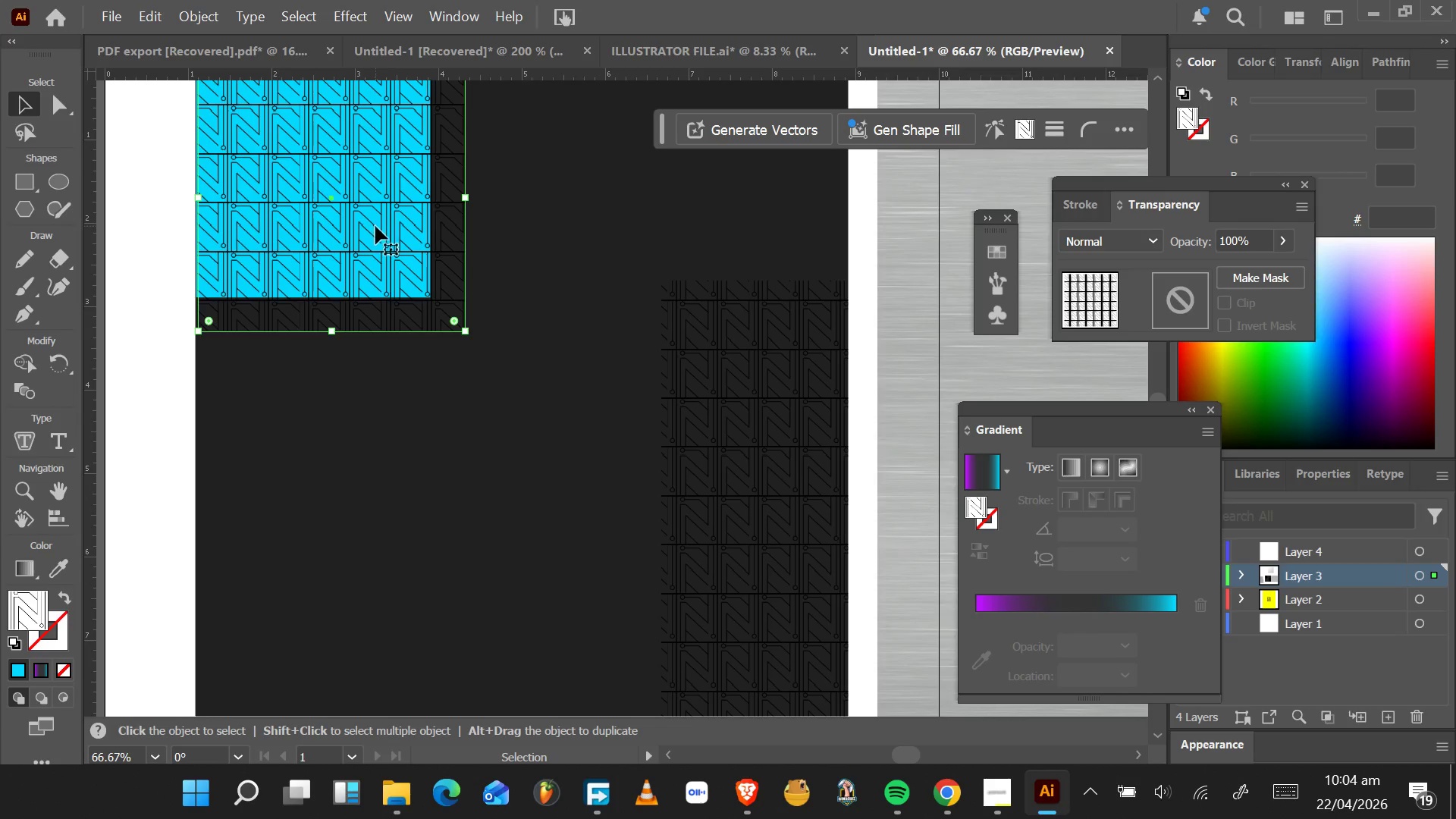 
hold_key(key=AltLeft, duration=0.34)
scroll: coordinate [375, 226], scroll_direction: up, amount: 6.0
 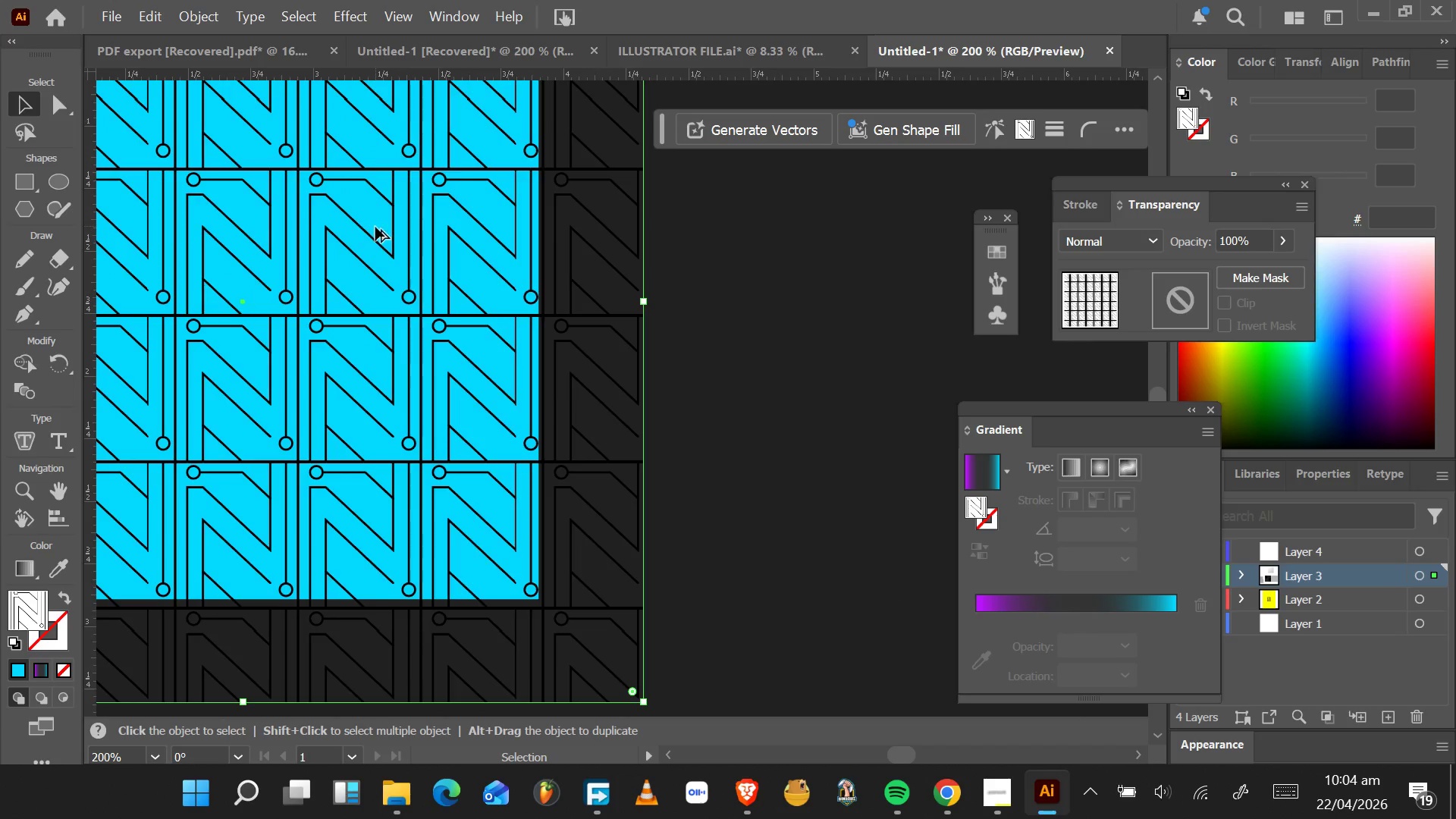 
hold_key(key=AltLeft, duration=0.45)
scroll: coordinate [375, 227], scroll_direction: down, amount: 4.0
 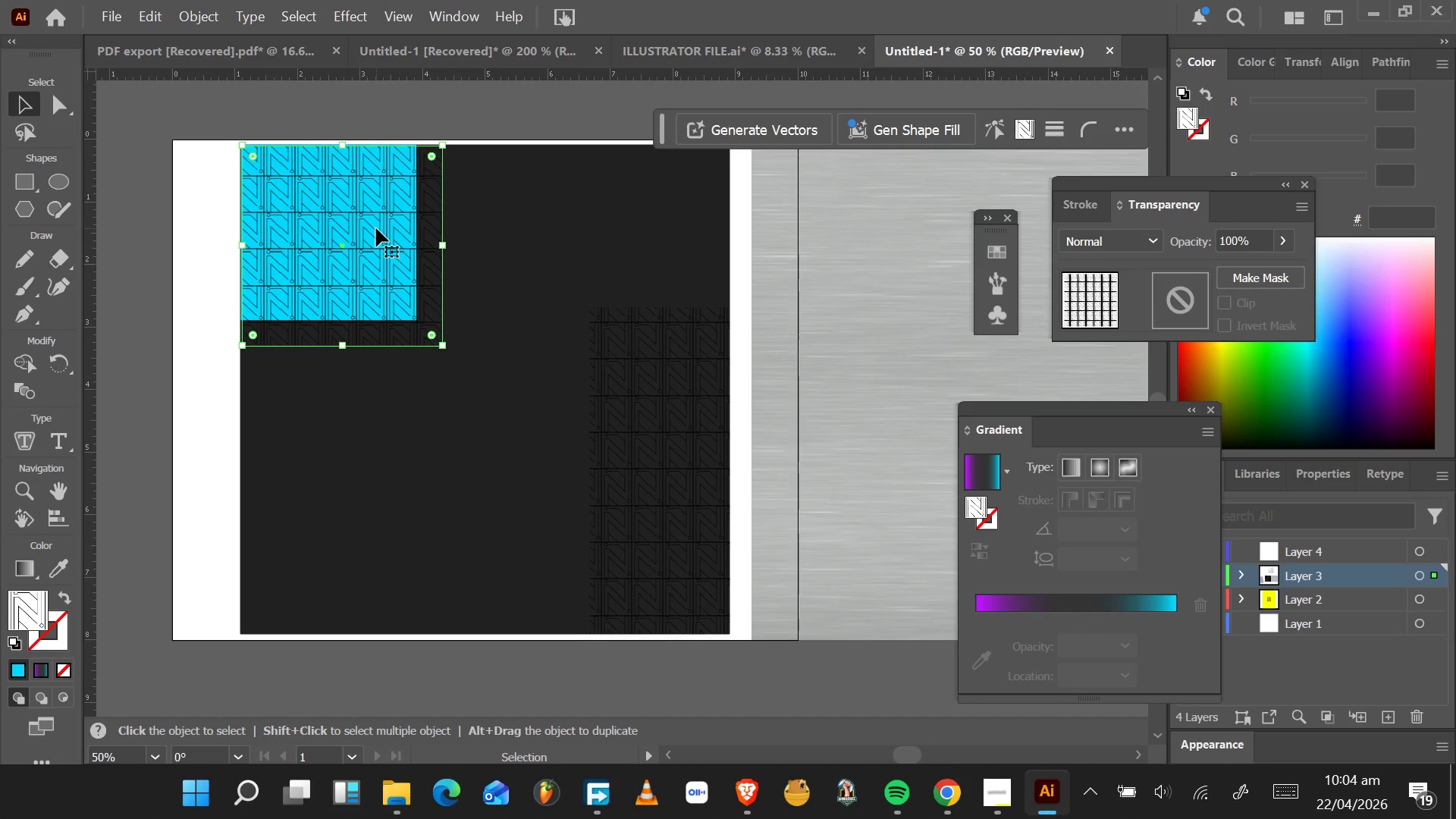 
hold_key(key=AltLeft, duration=0.53)
scroll: coordinate [378, 229], scroll_direction: up, amount: 3.0
 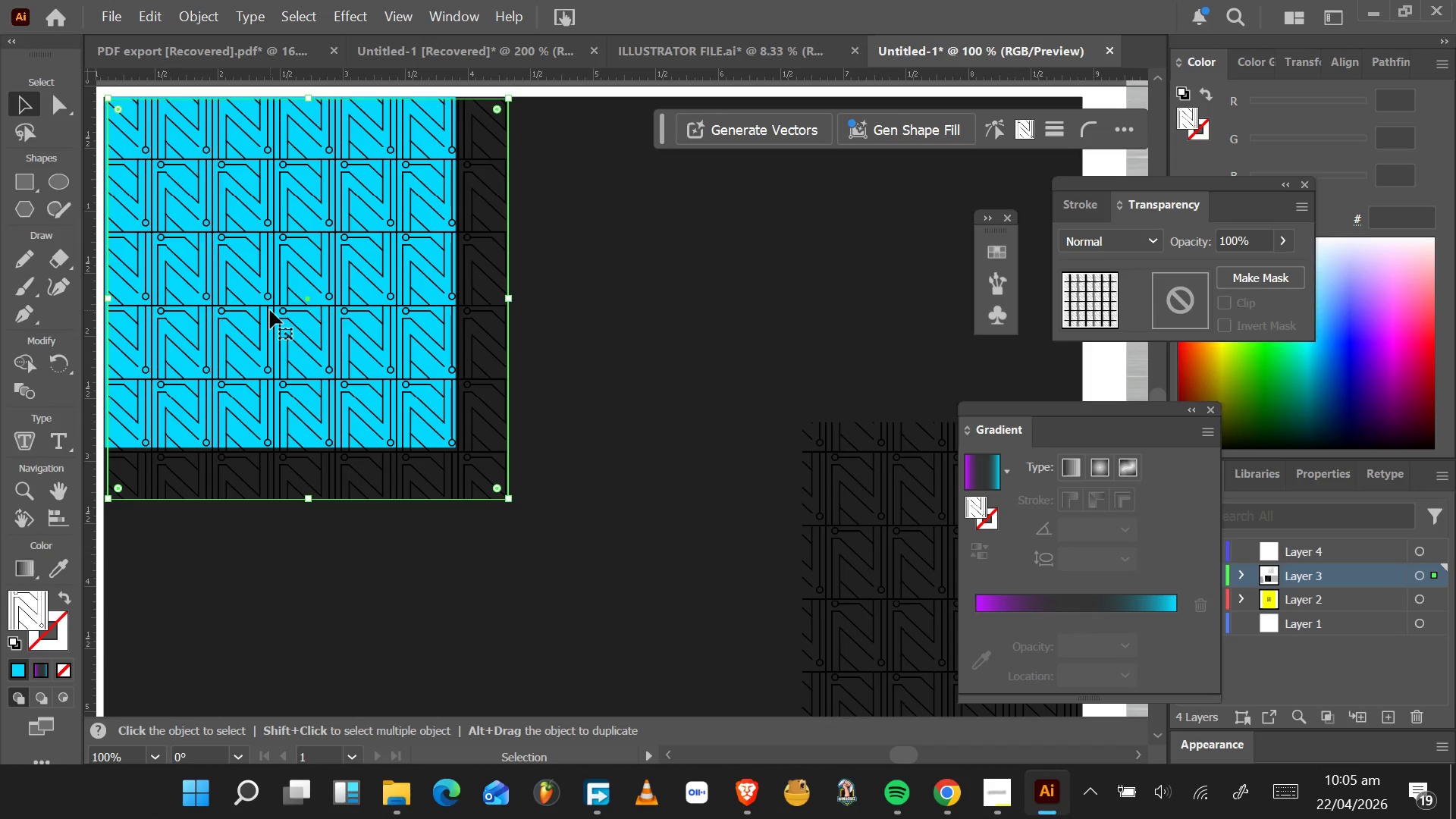 
right_click([268, 314])
 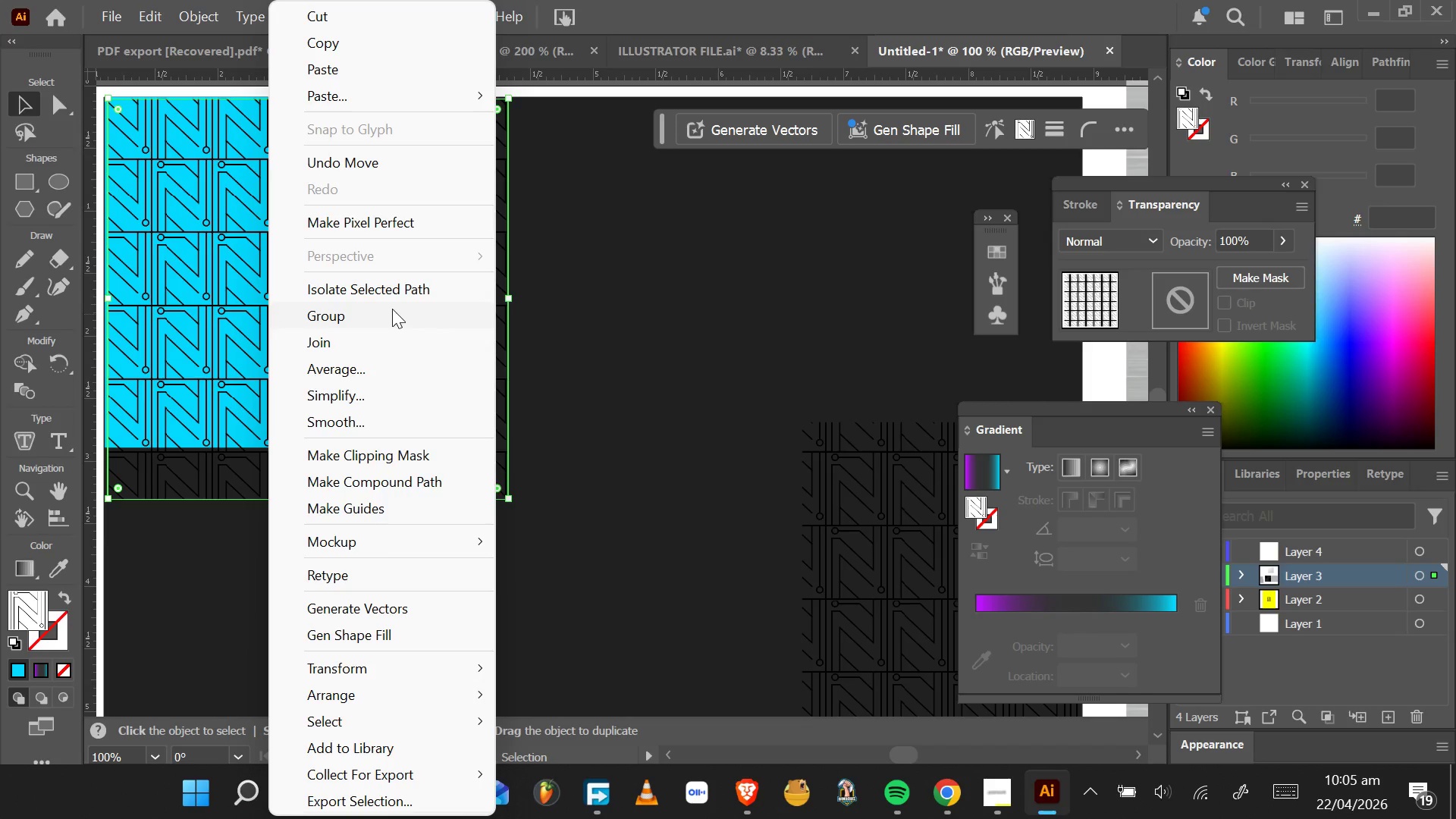 
wait(5.61)
 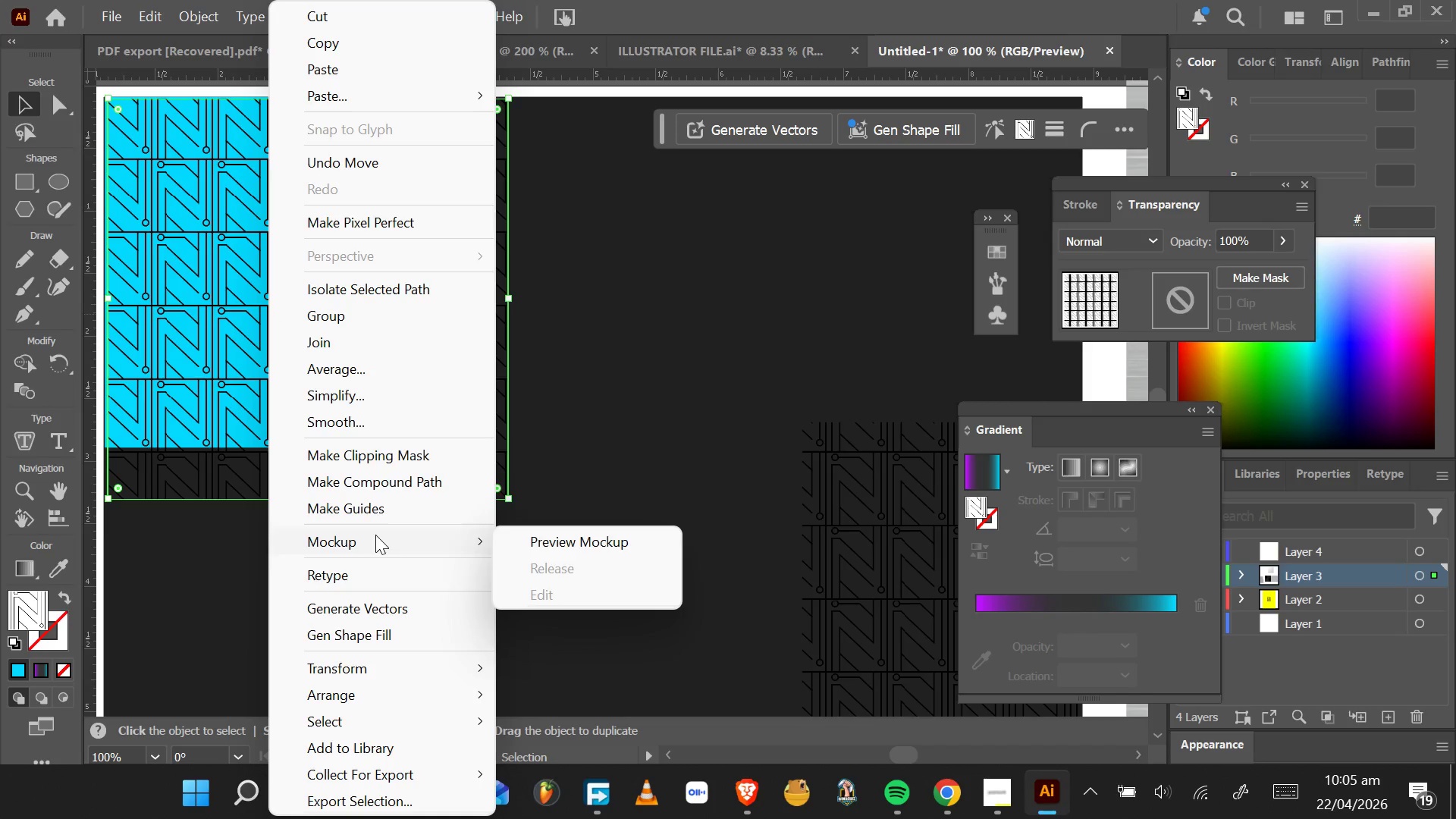 
left_click([431, 220])
 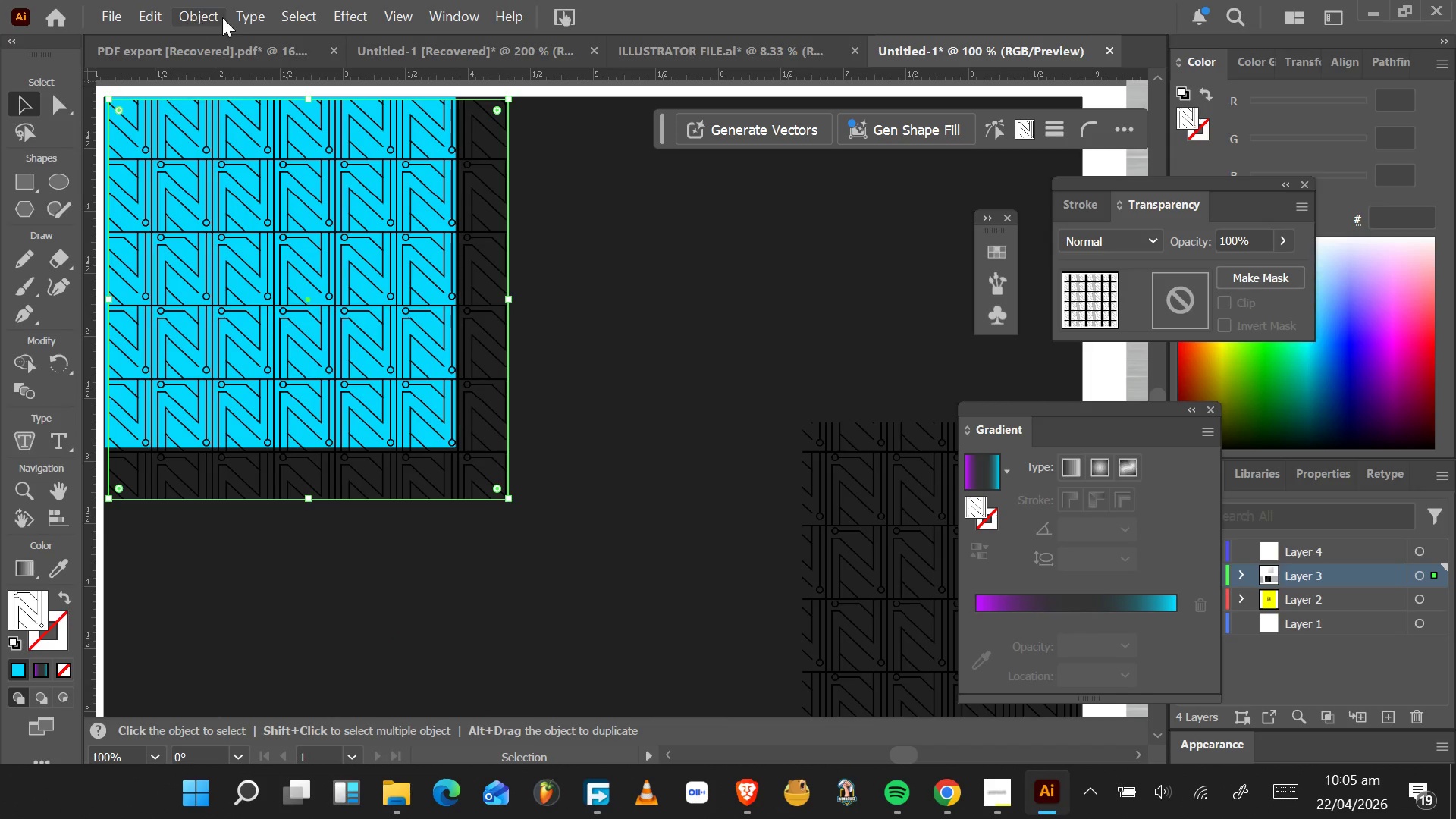 
left_click([161, 22])
 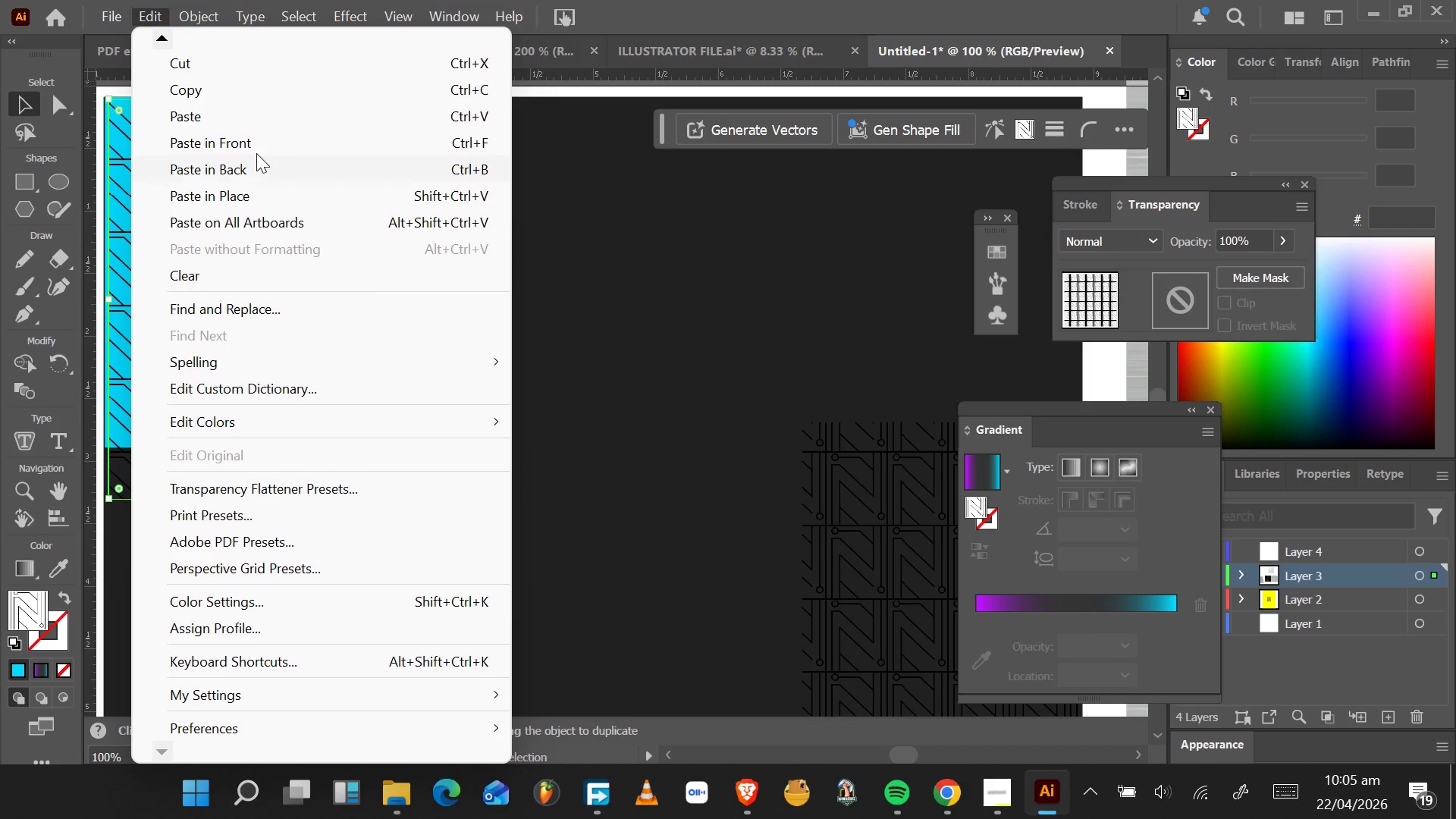 
mouse_move([227, 40])
 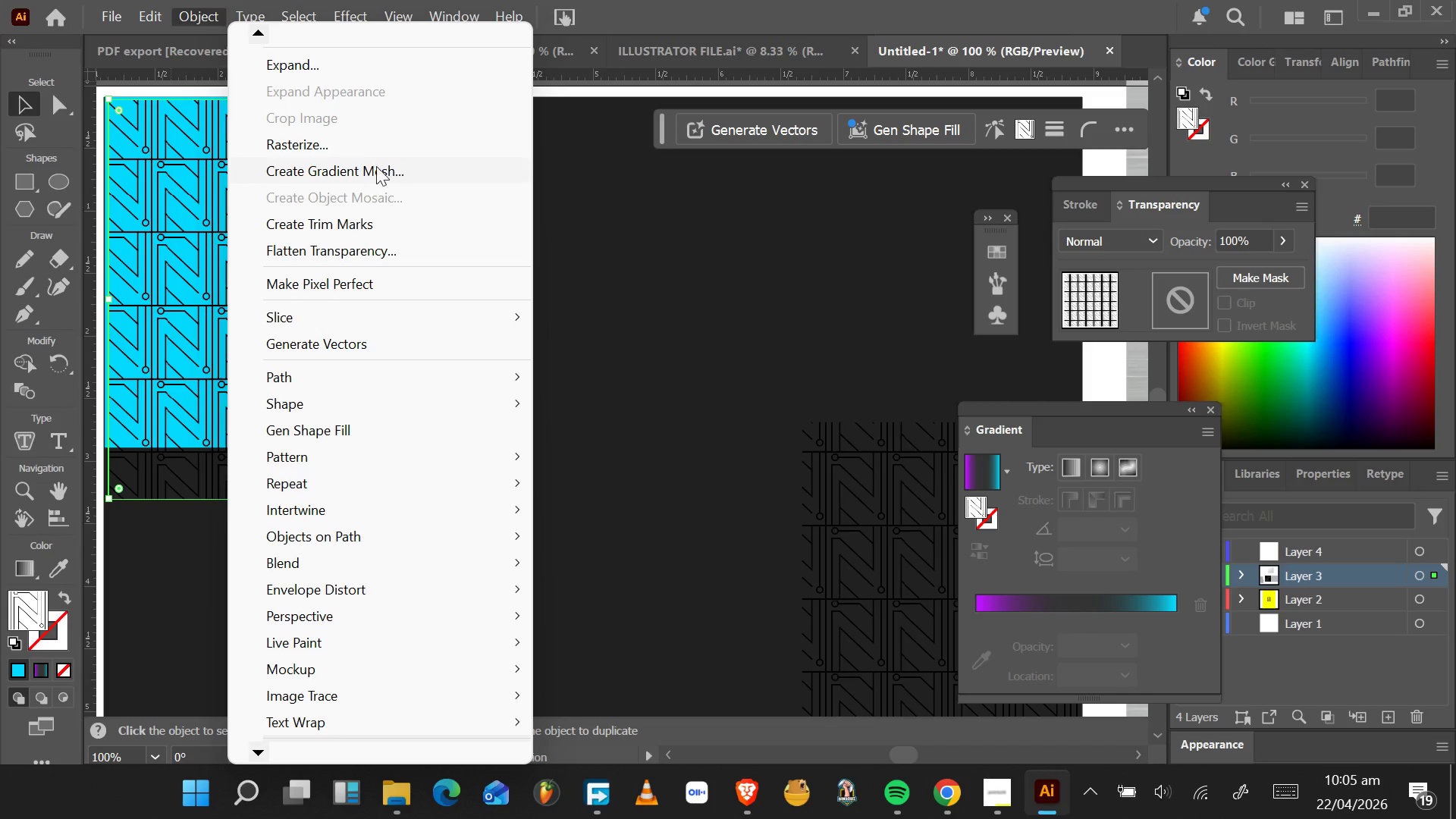 
left_click([377, 143])
 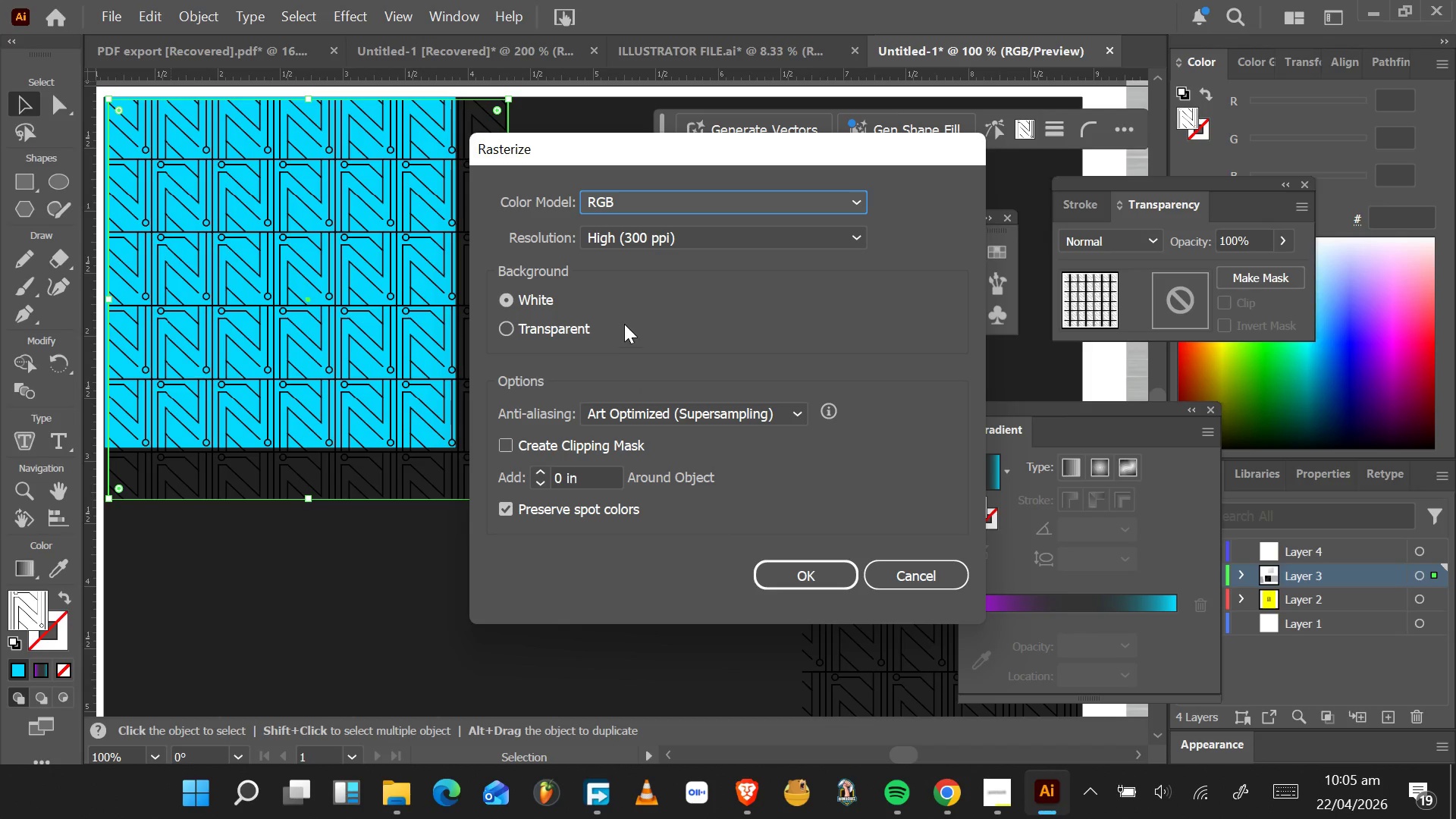 
left_click([584, 331])
 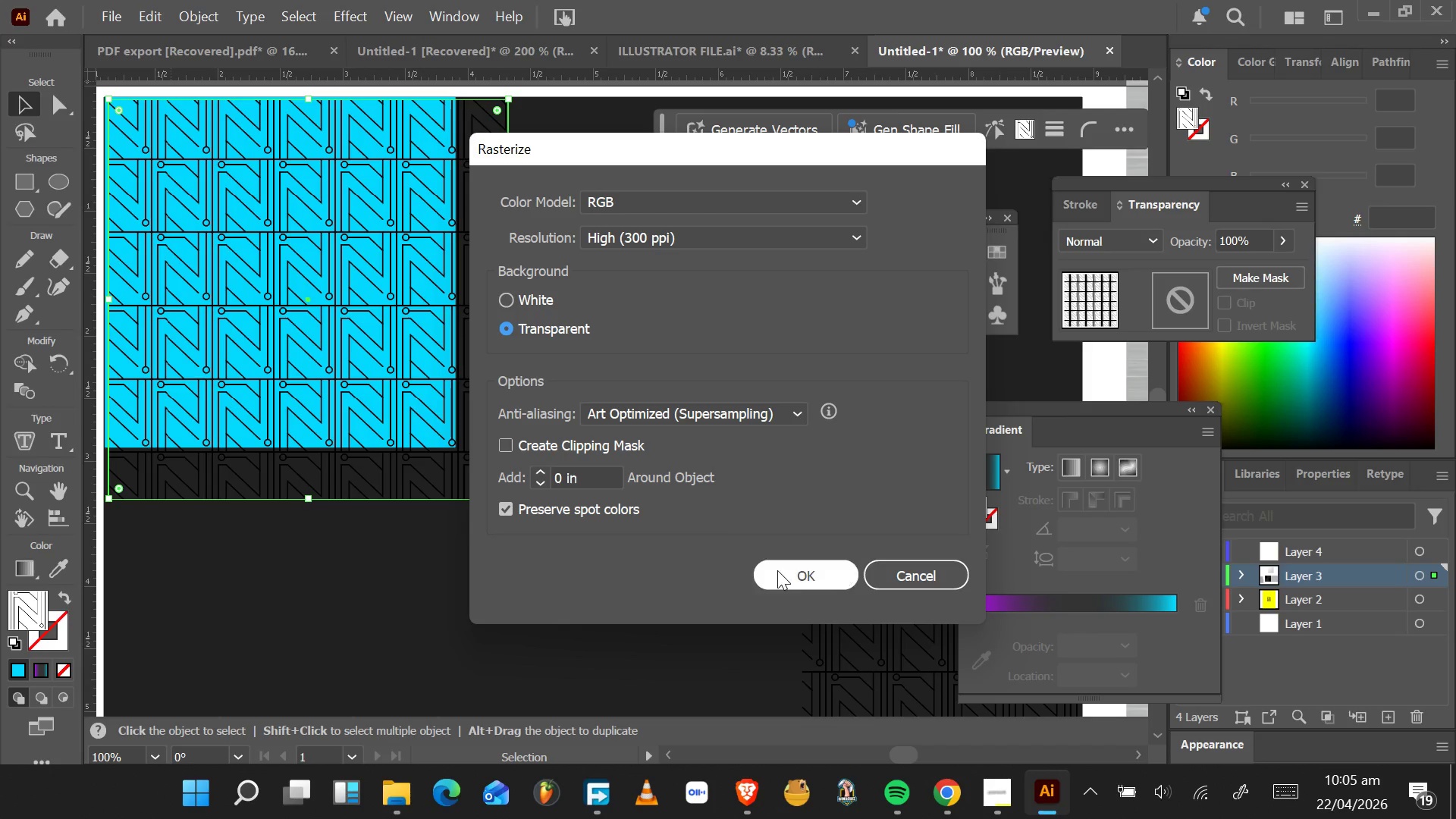 
left_click([777, 570])
 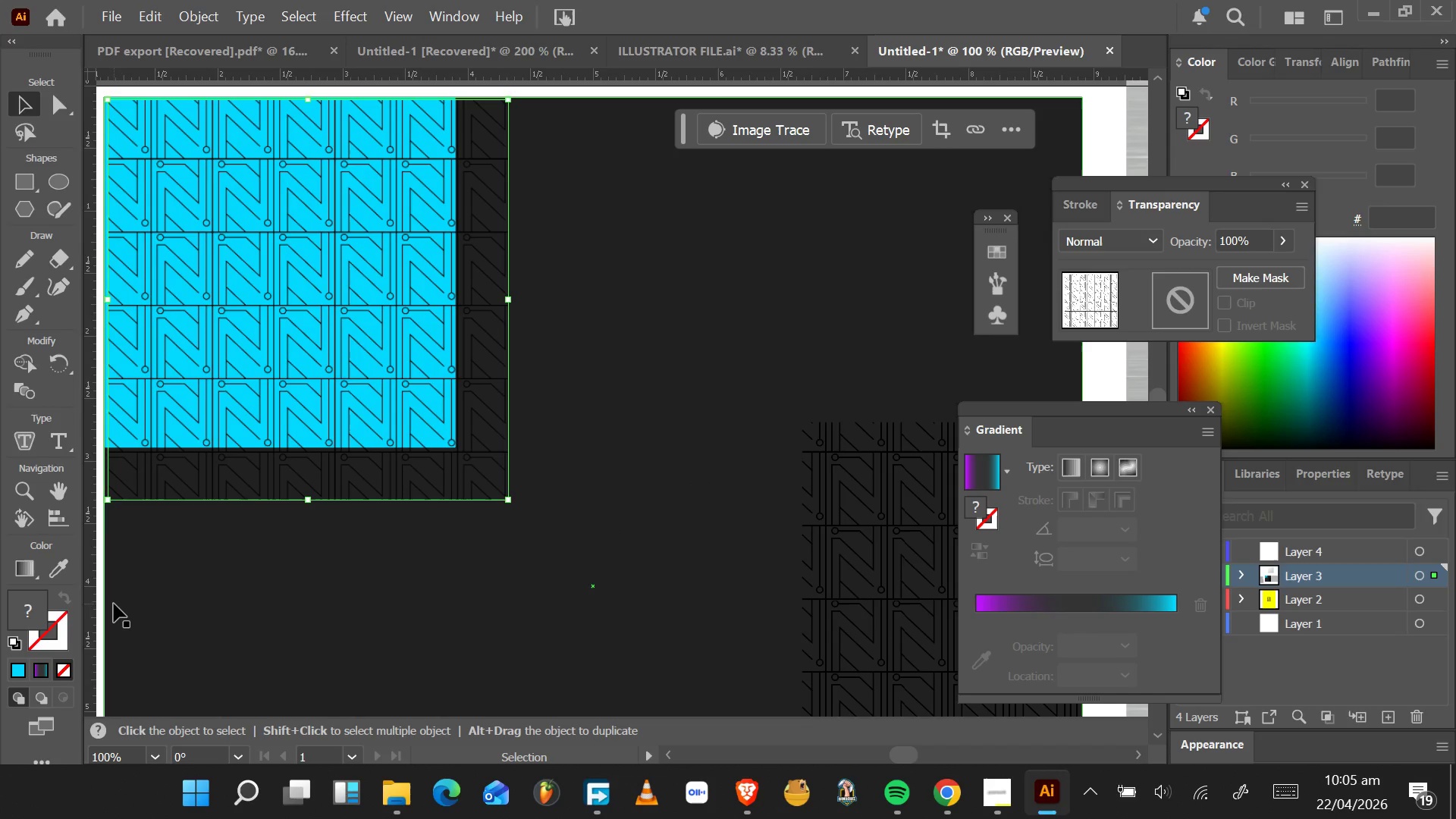 
mouse_move([52, 623])
 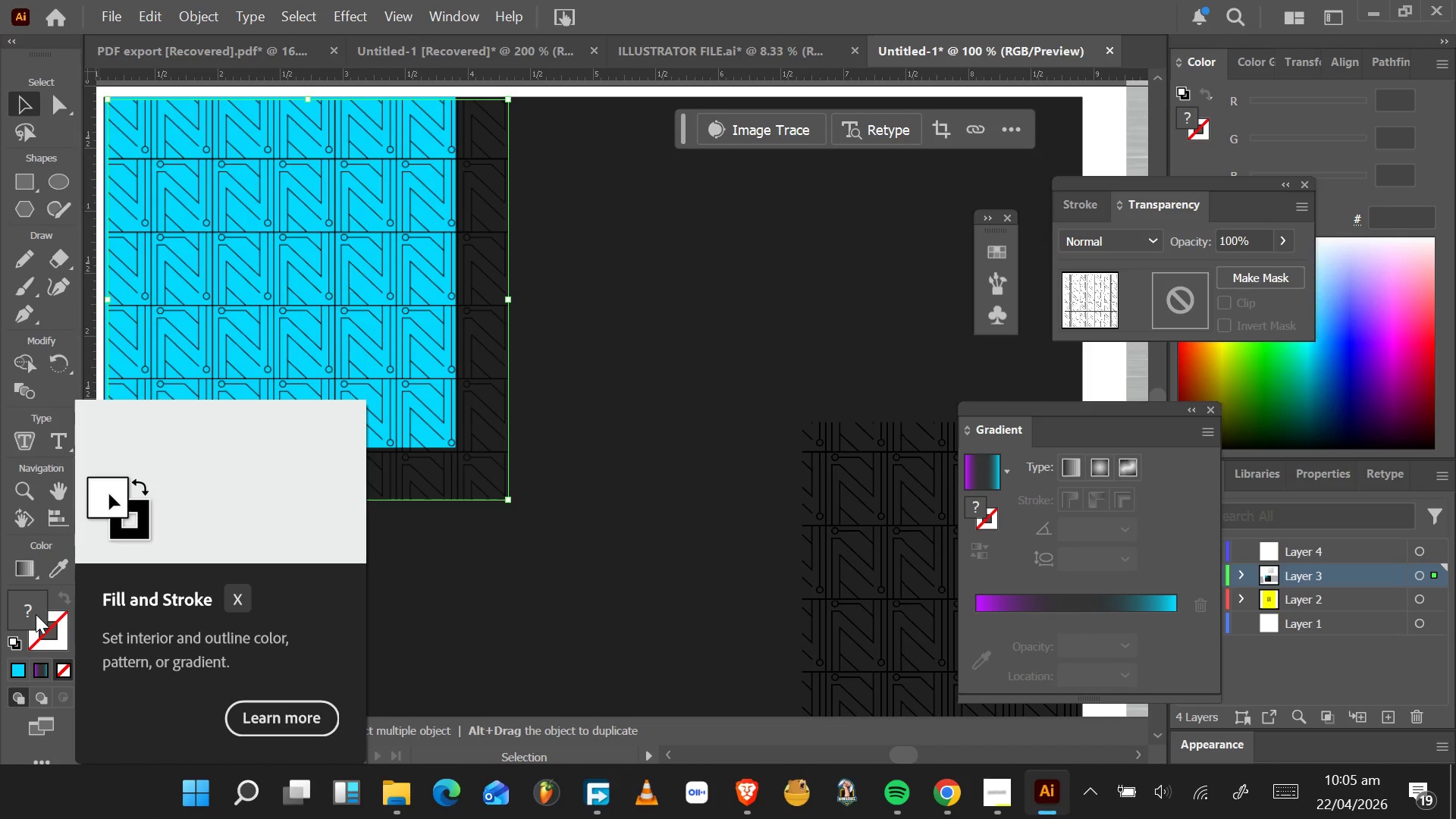 
left_click([36, 614])
 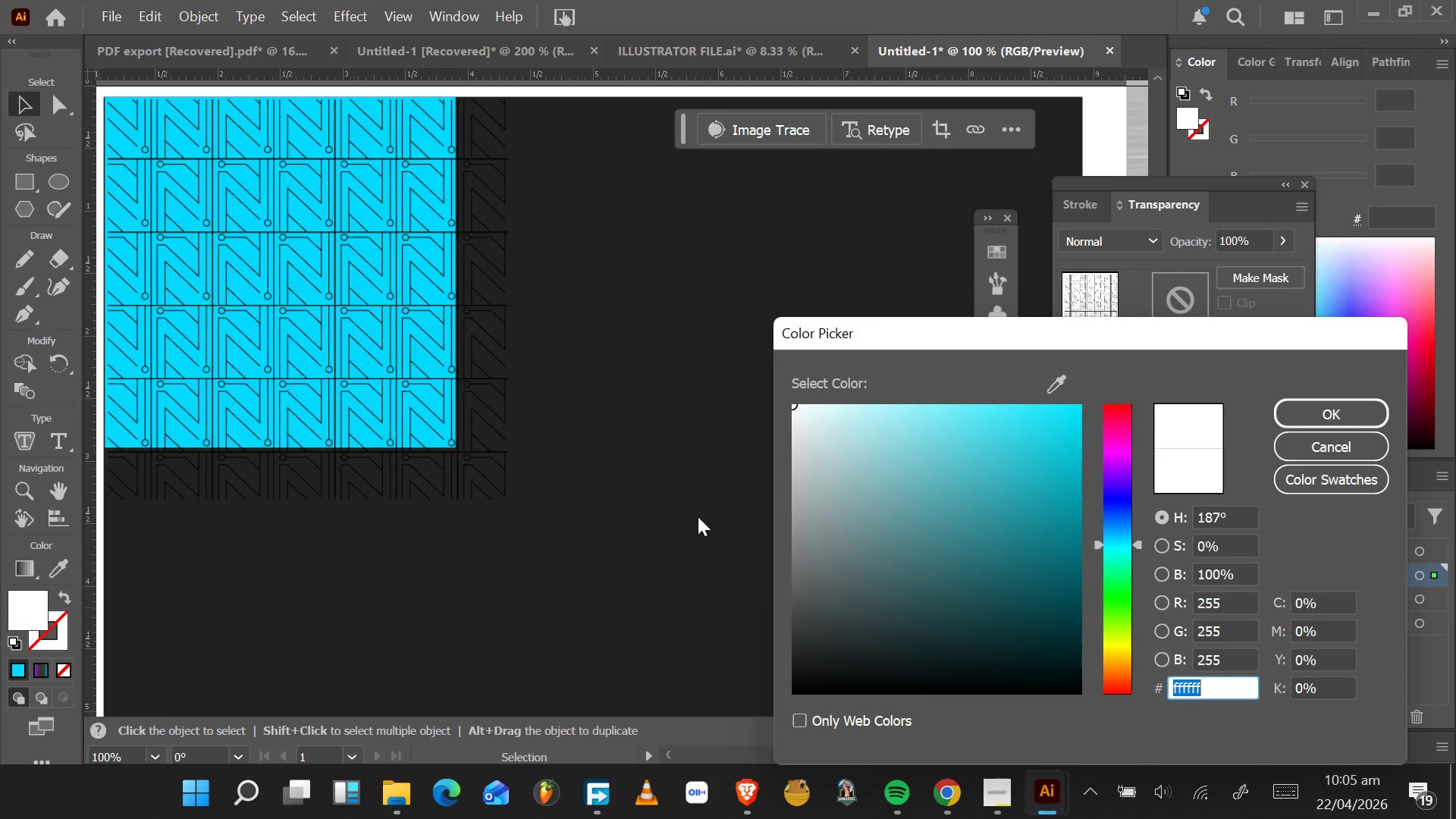 
left_click_drag(start_coordinate=[811, 497], to_coordinate=[792, 366])
 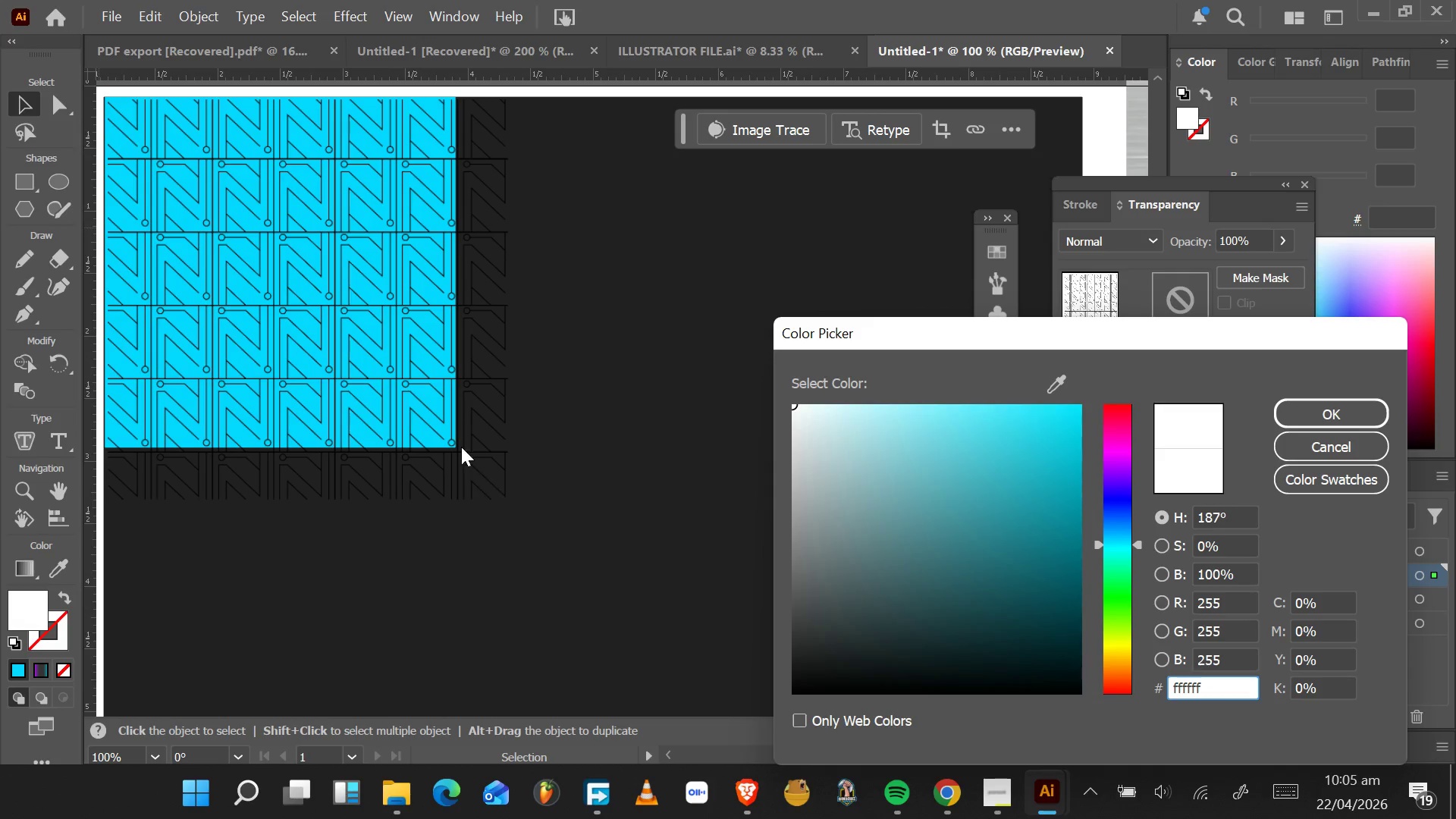 
left_click_drag(start_coordinate=[453, 435], to_coordinate=[497, 510])
 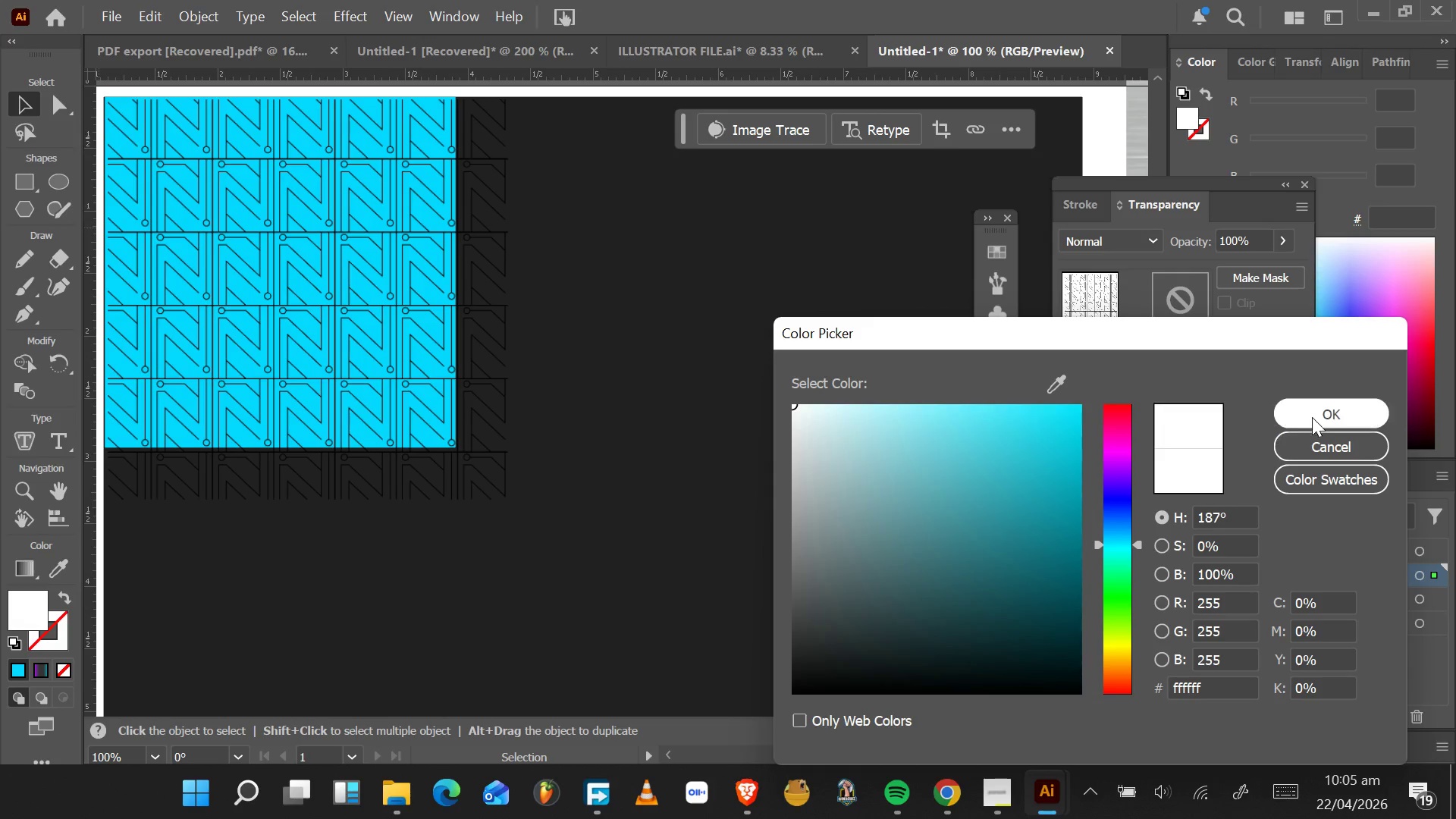 
left_click([1316, 416])
 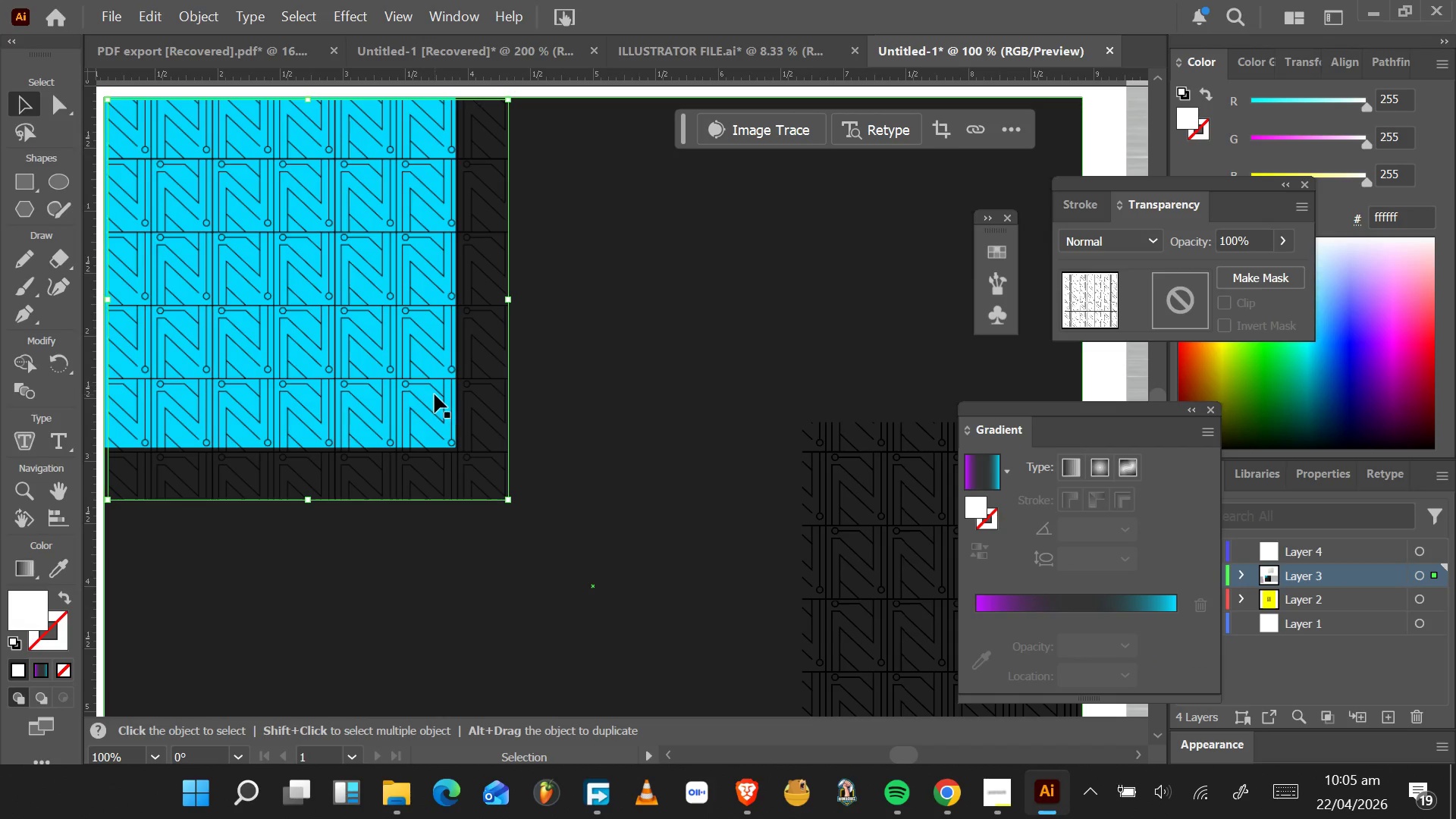 
left_click_drag(start_coordinate=[435, 394], to_coordinate=[481, 466])
 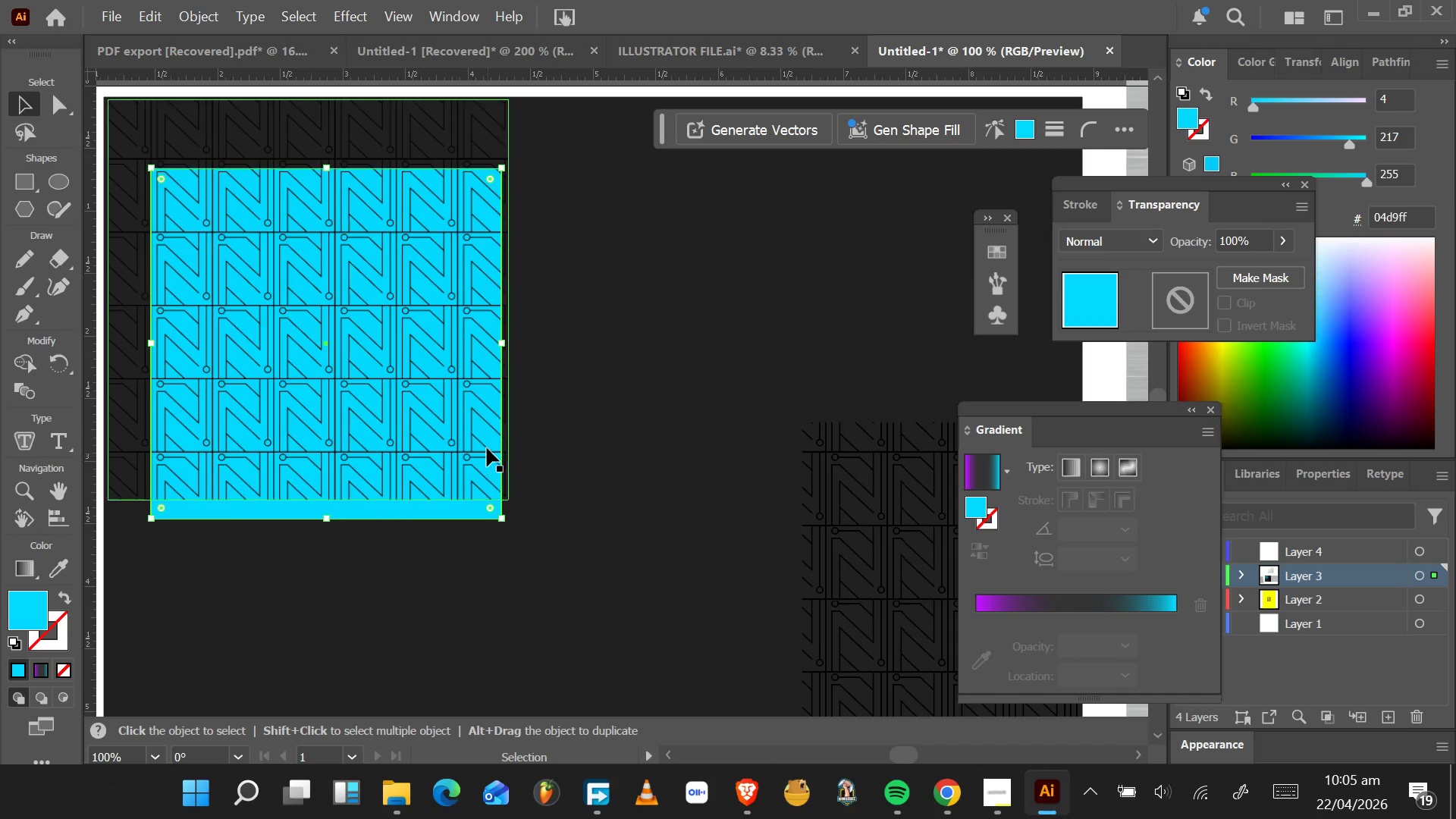 
left_click_drag(start_coordinate=[486, 442], to_coordinate=[344, 529])
 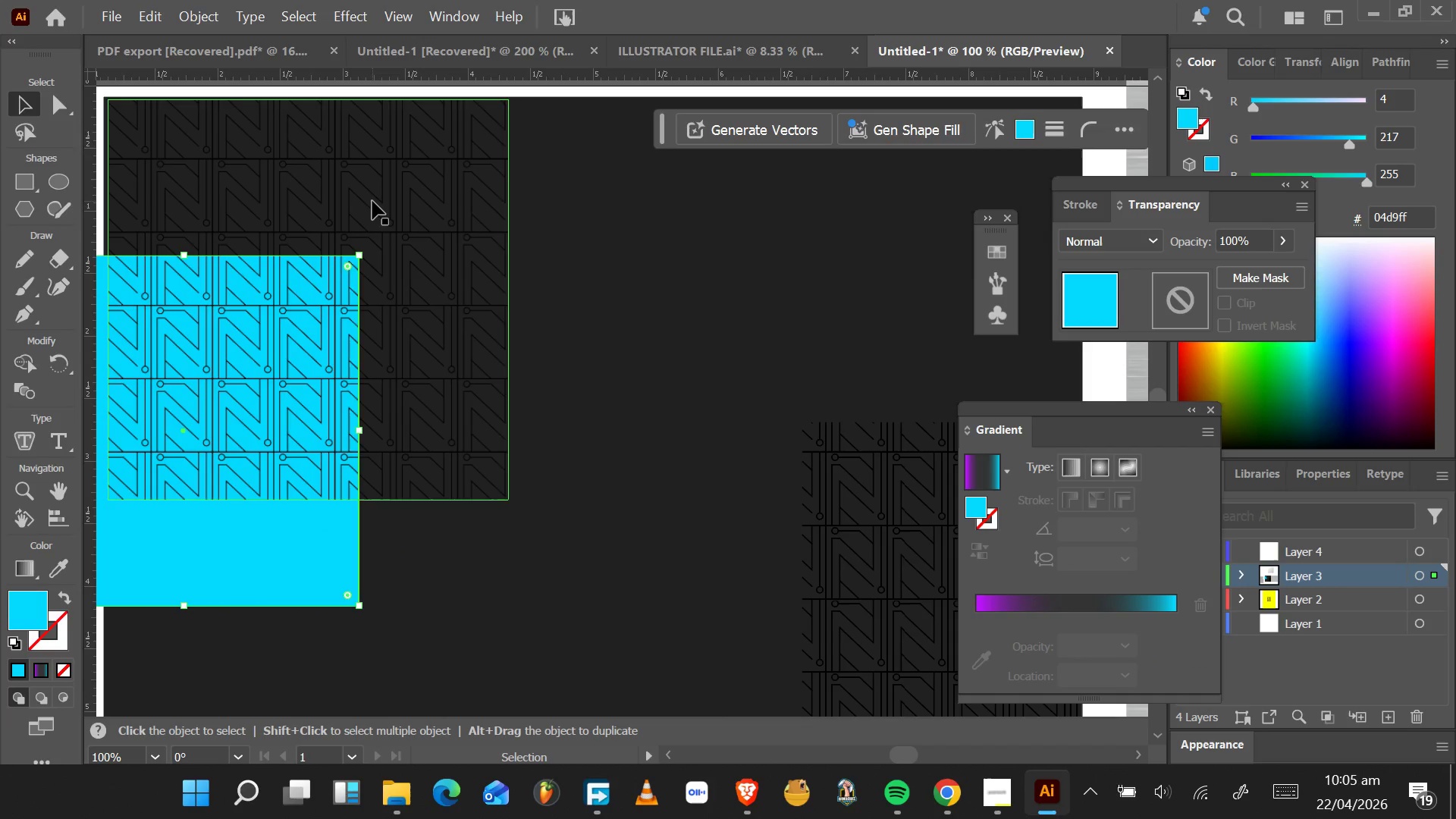 
left_click_drag(start_coordinate=[372, 201], to_coordinate=[442, 303])
 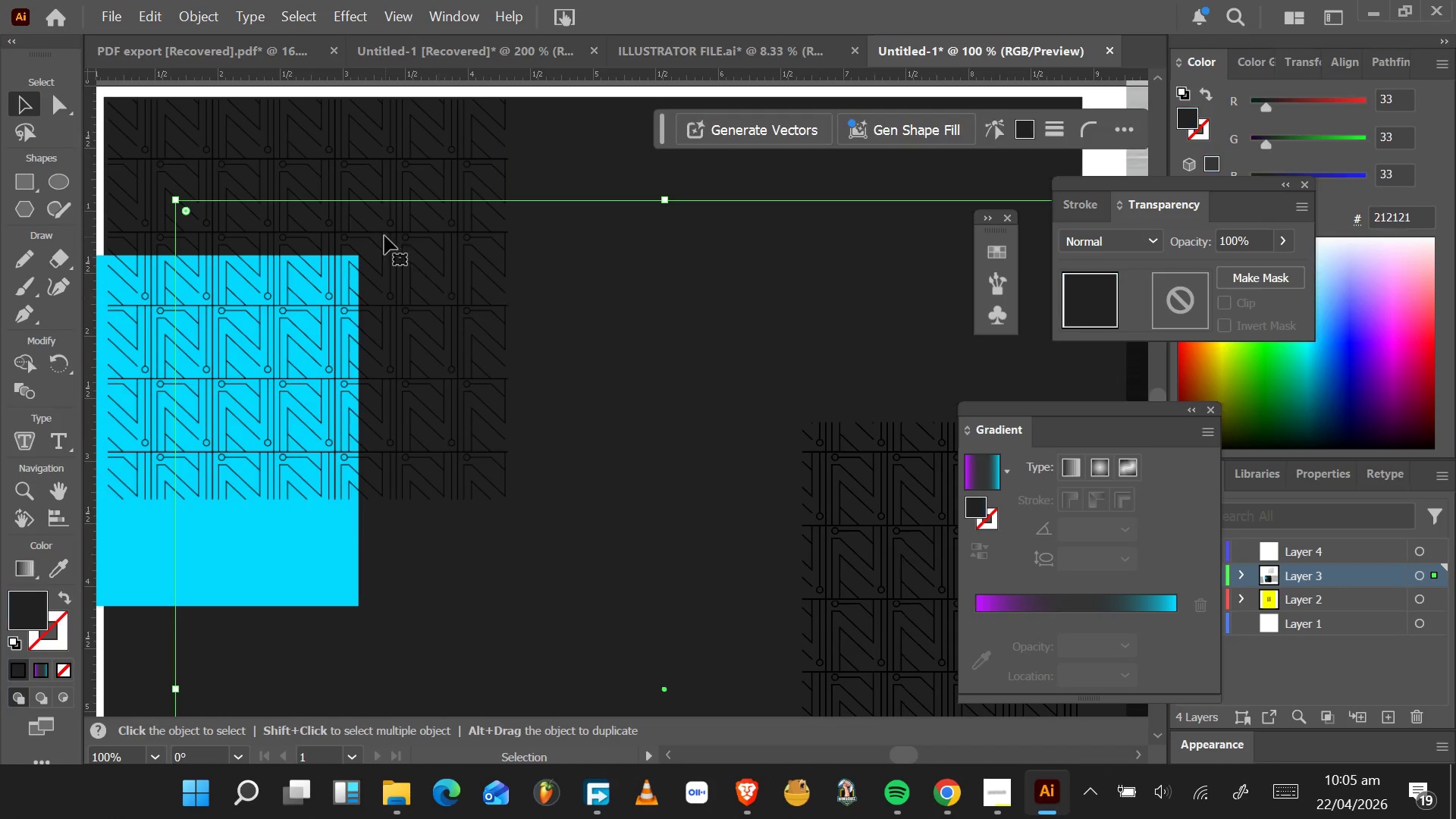 
left_click_drag(start_coordinate=[384, 236], to_coordinate=[412, 225])
 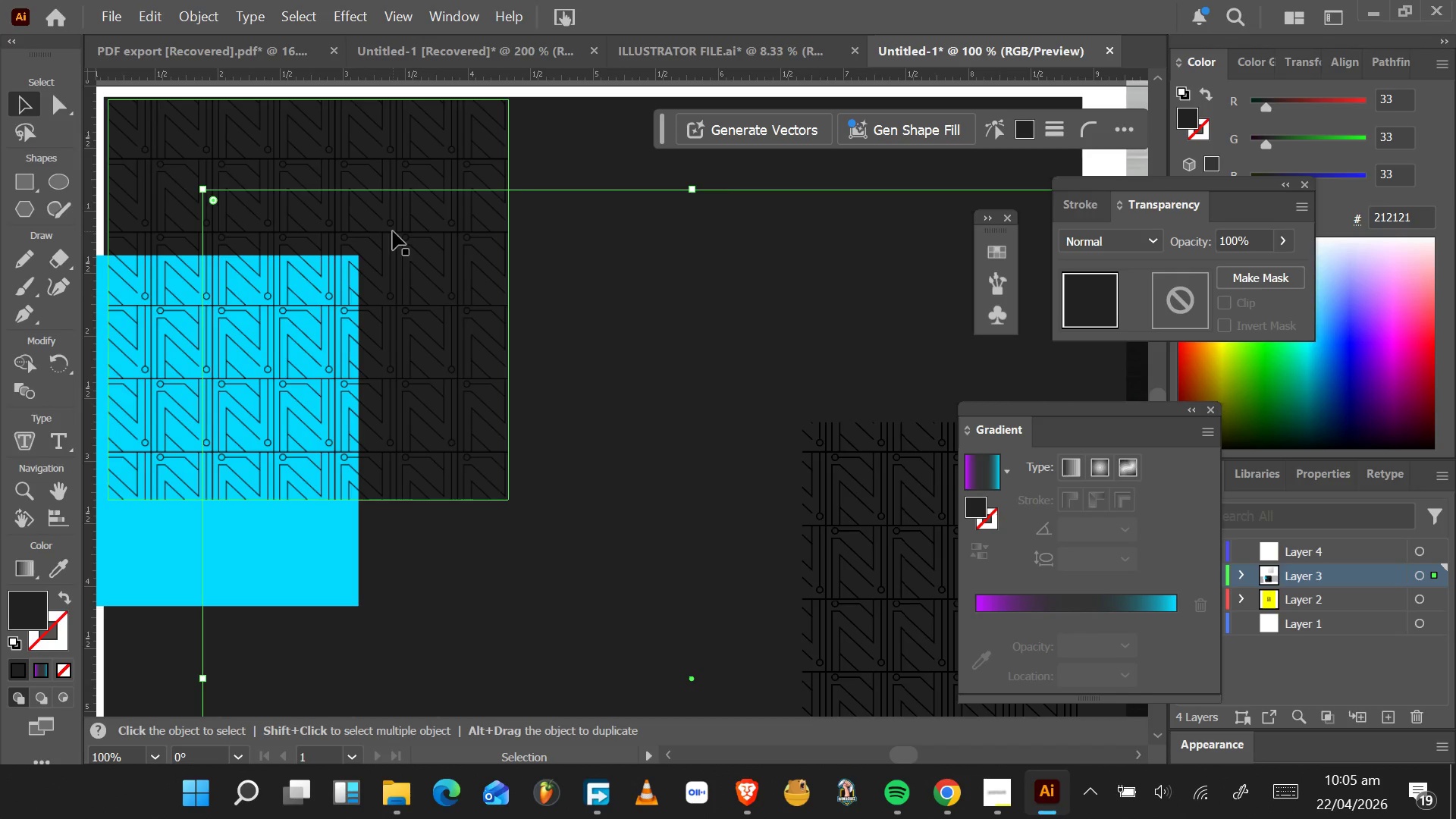 
left_click_drag(start_coordinate=[393, 231], to_coordinate=[486, 297])
 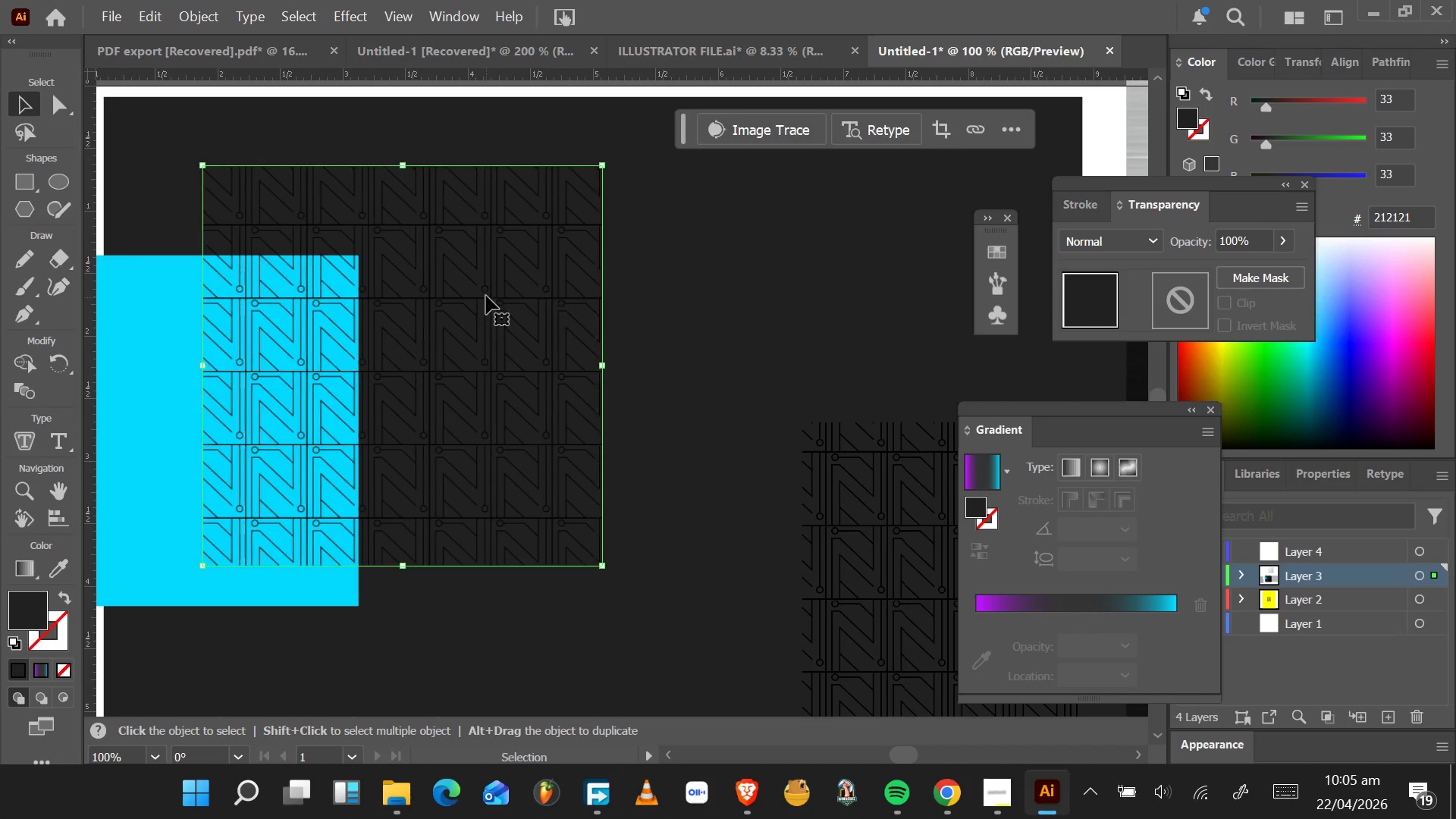 
right_click([486, 296])
 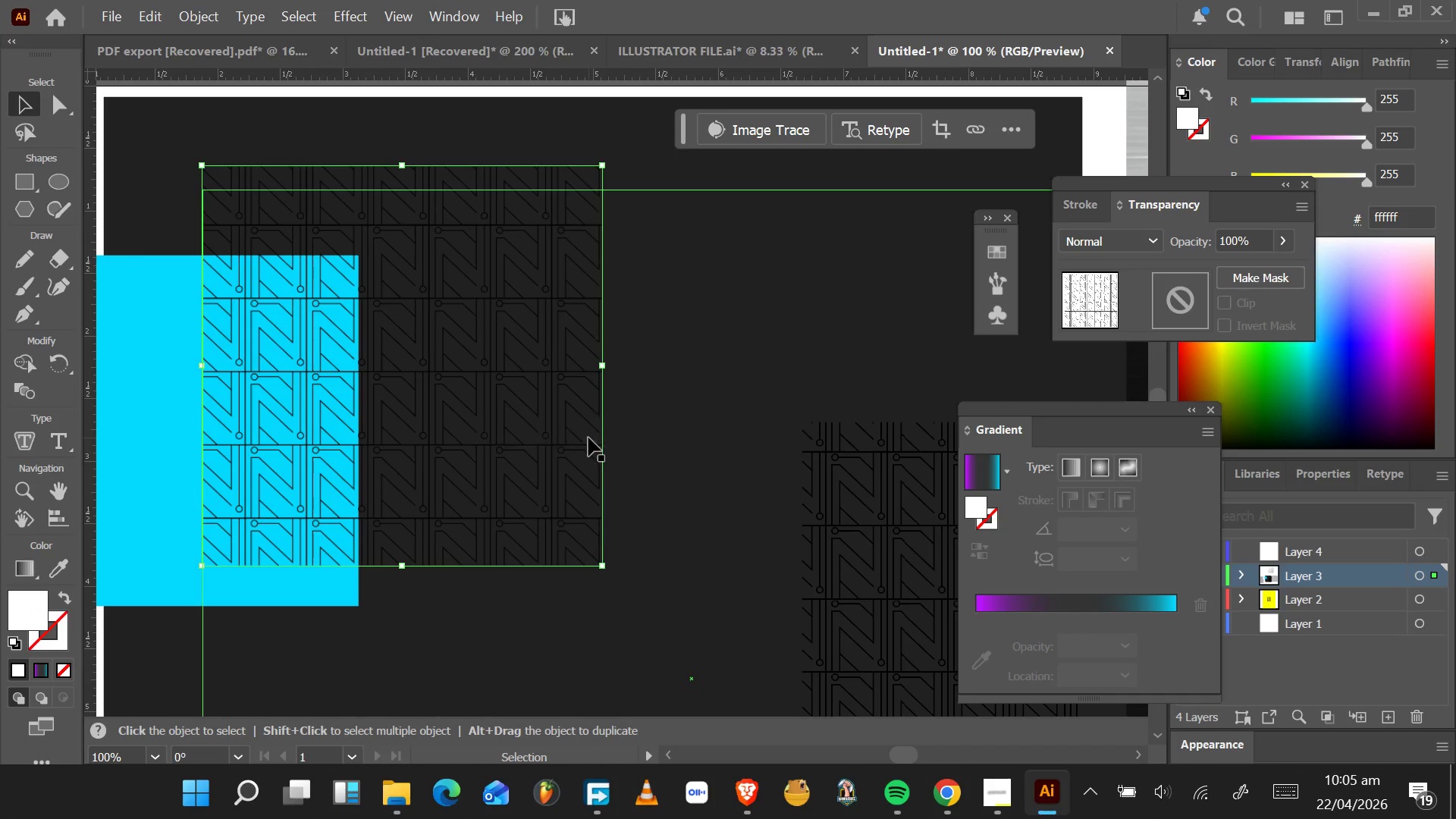 
right_click([522, 406])
 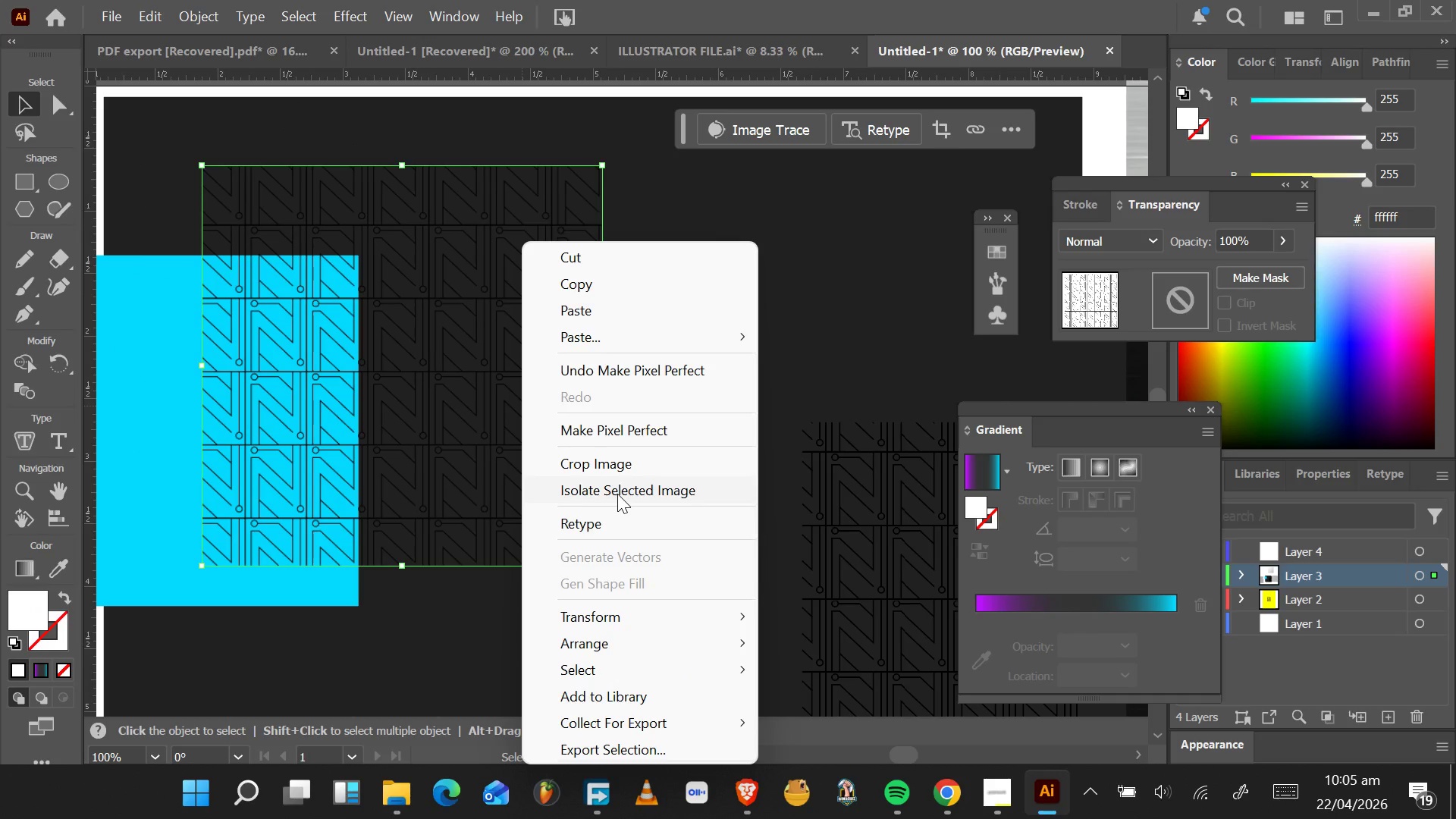 
left_click([617, 494])
 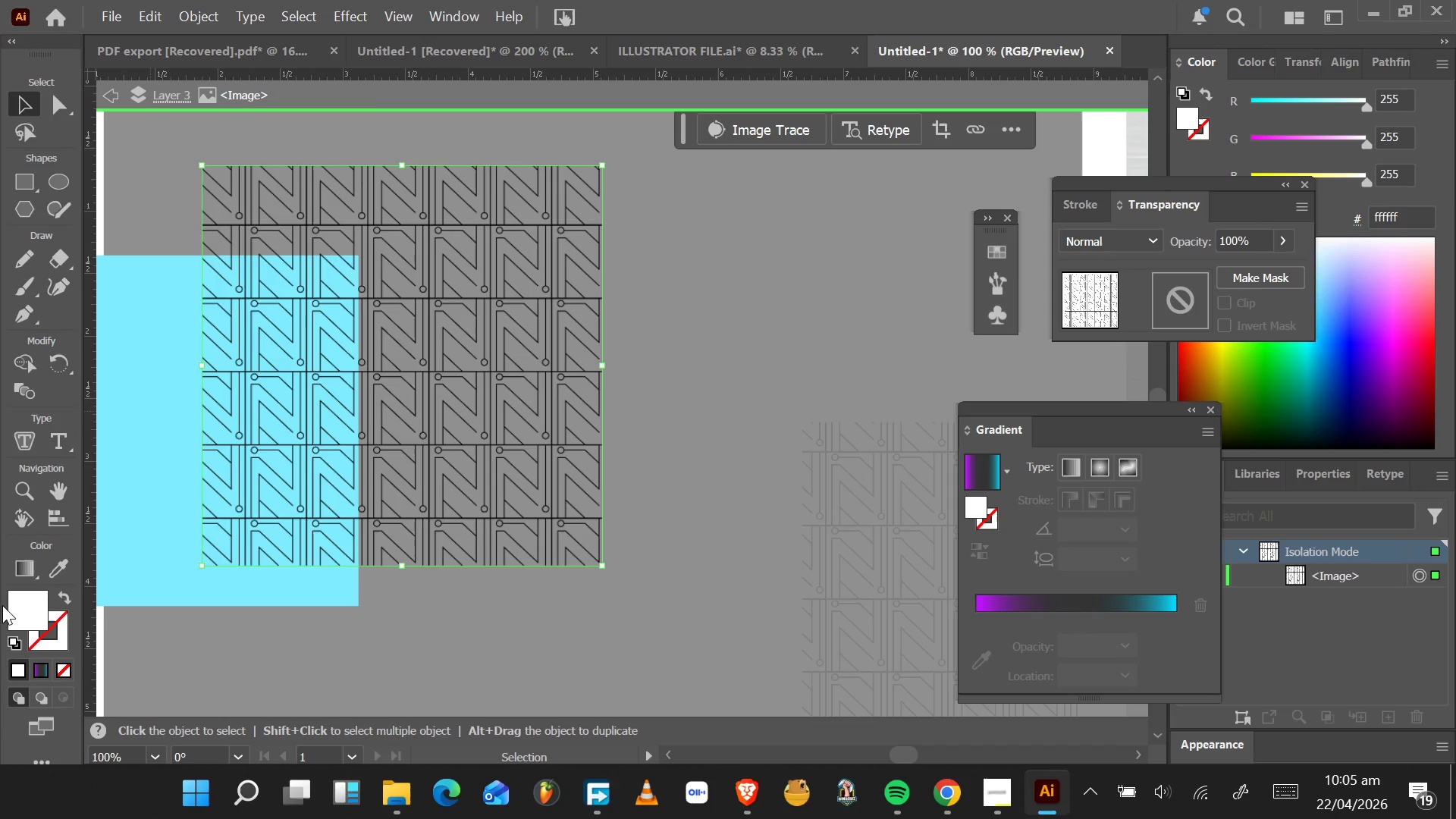 
left_click([9, 607])
 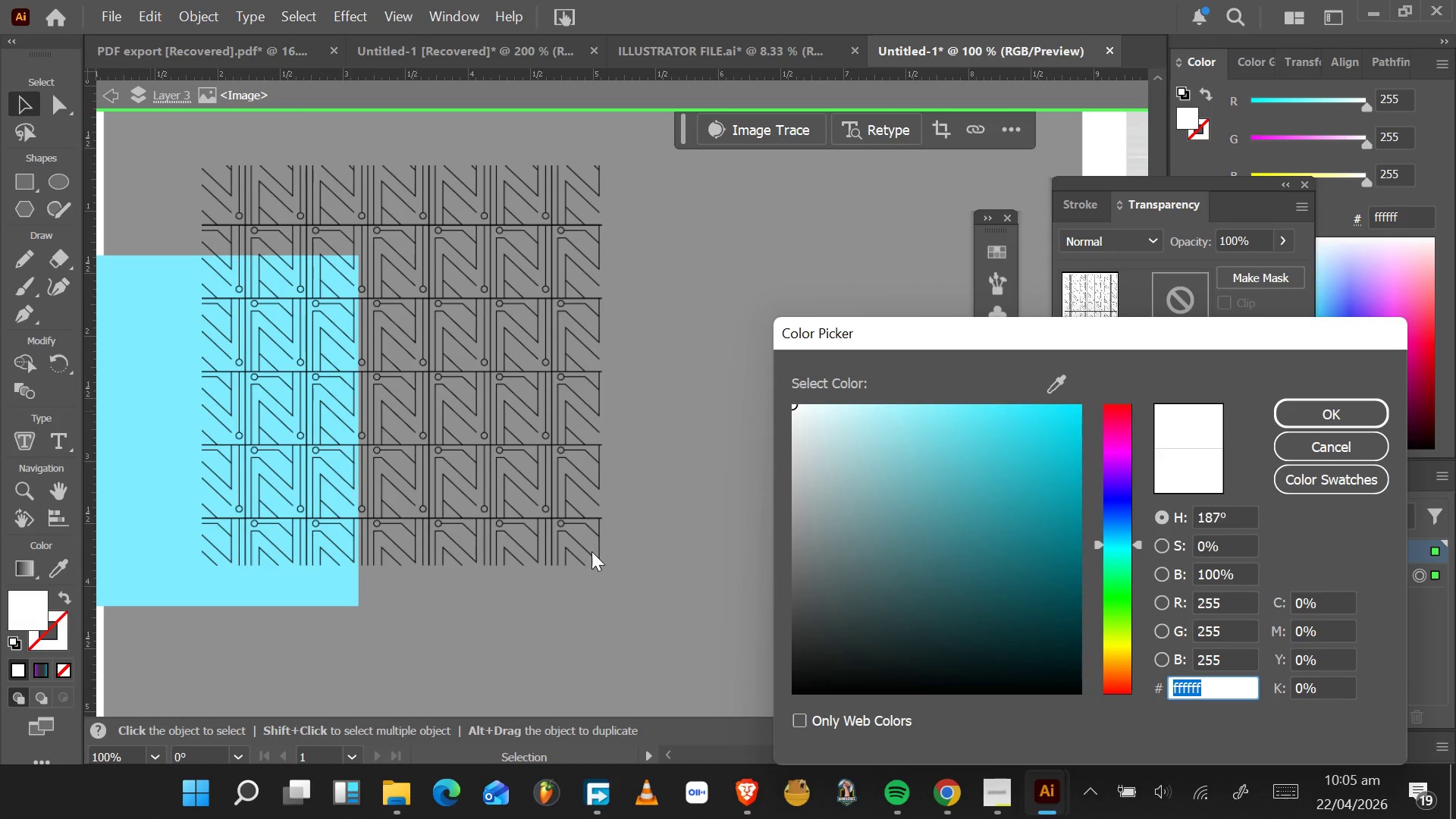 
left_click_drag(start_coordinate=[827, 563], to_coordinate=[767, 347])
 